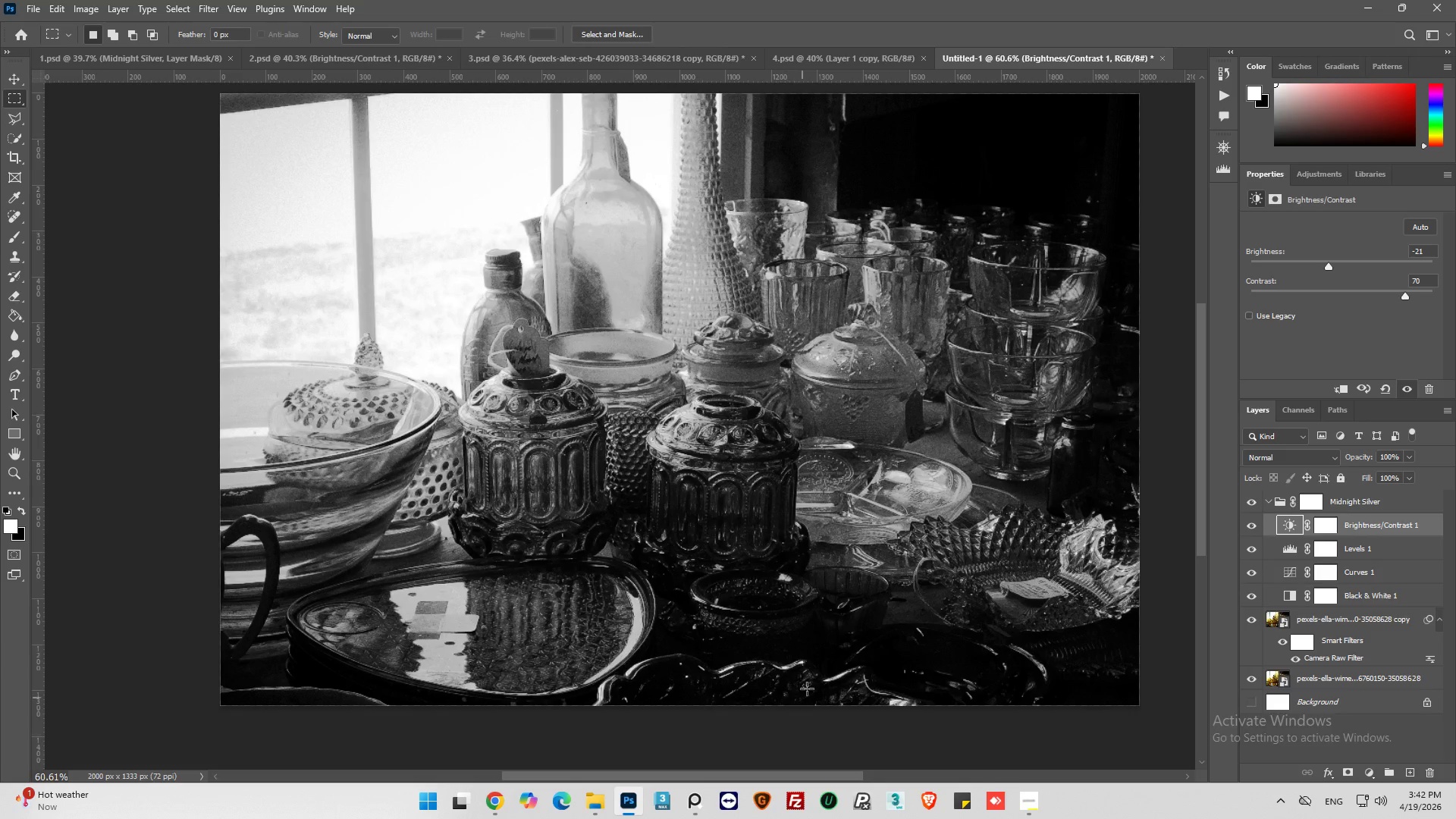 
key(Alt+AltLeft)
 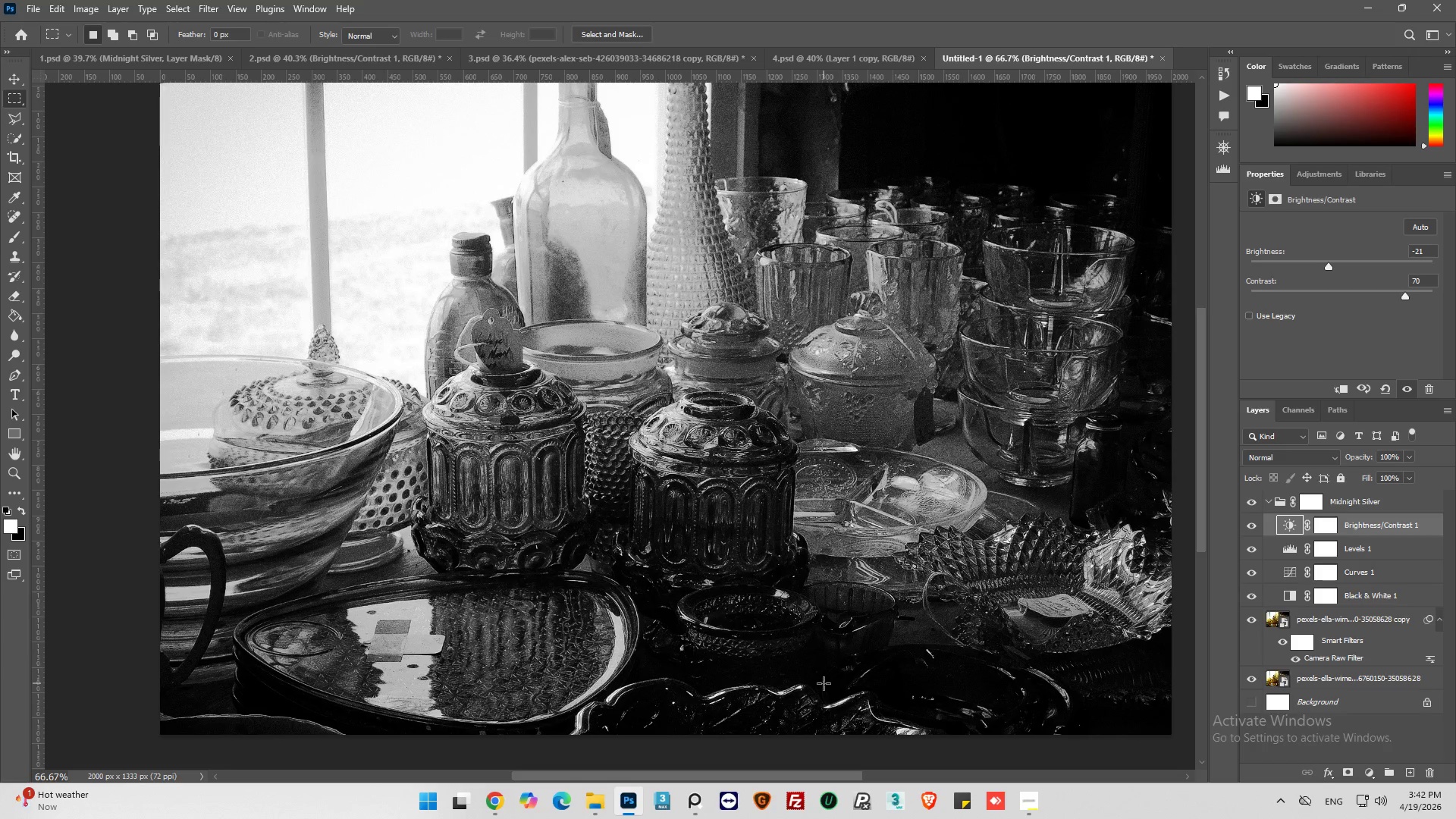 
scroll: coordinate [819, 683], scroll_direction: up, amount: 3.0
 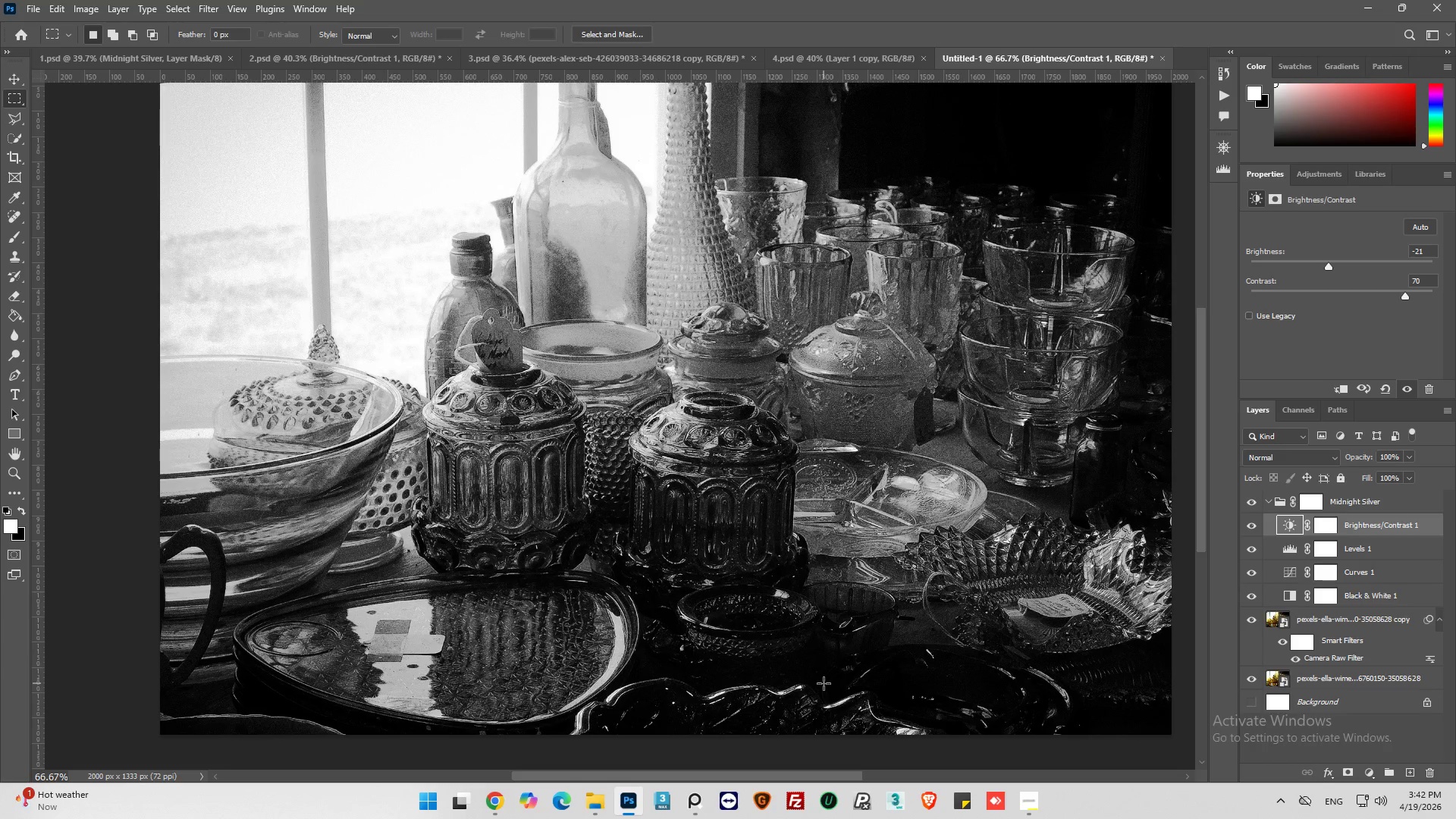 
scroll: coordinate [824, 682], scroll_direction: down, amount: 1.0
 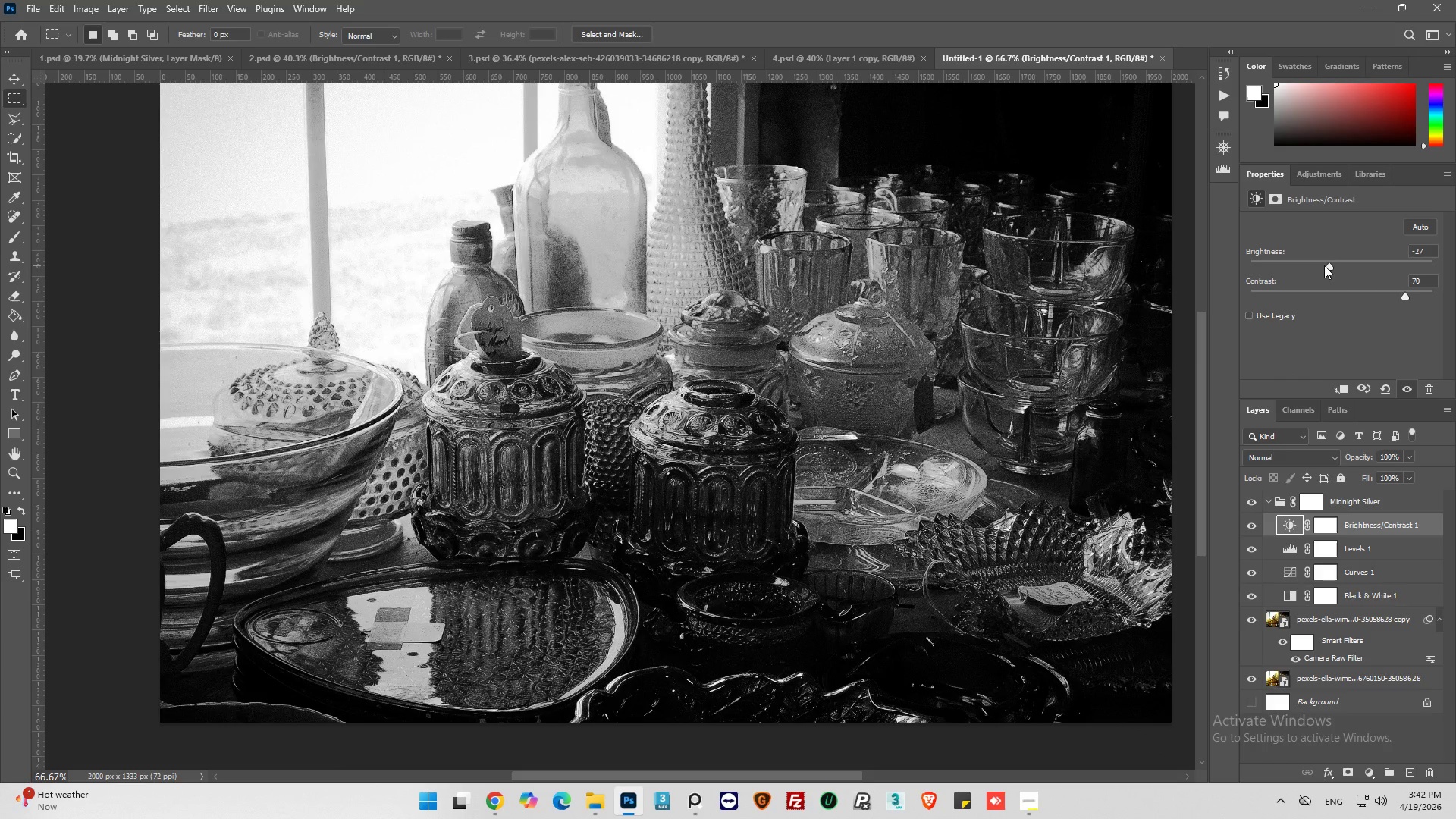 
wait(9.79)
 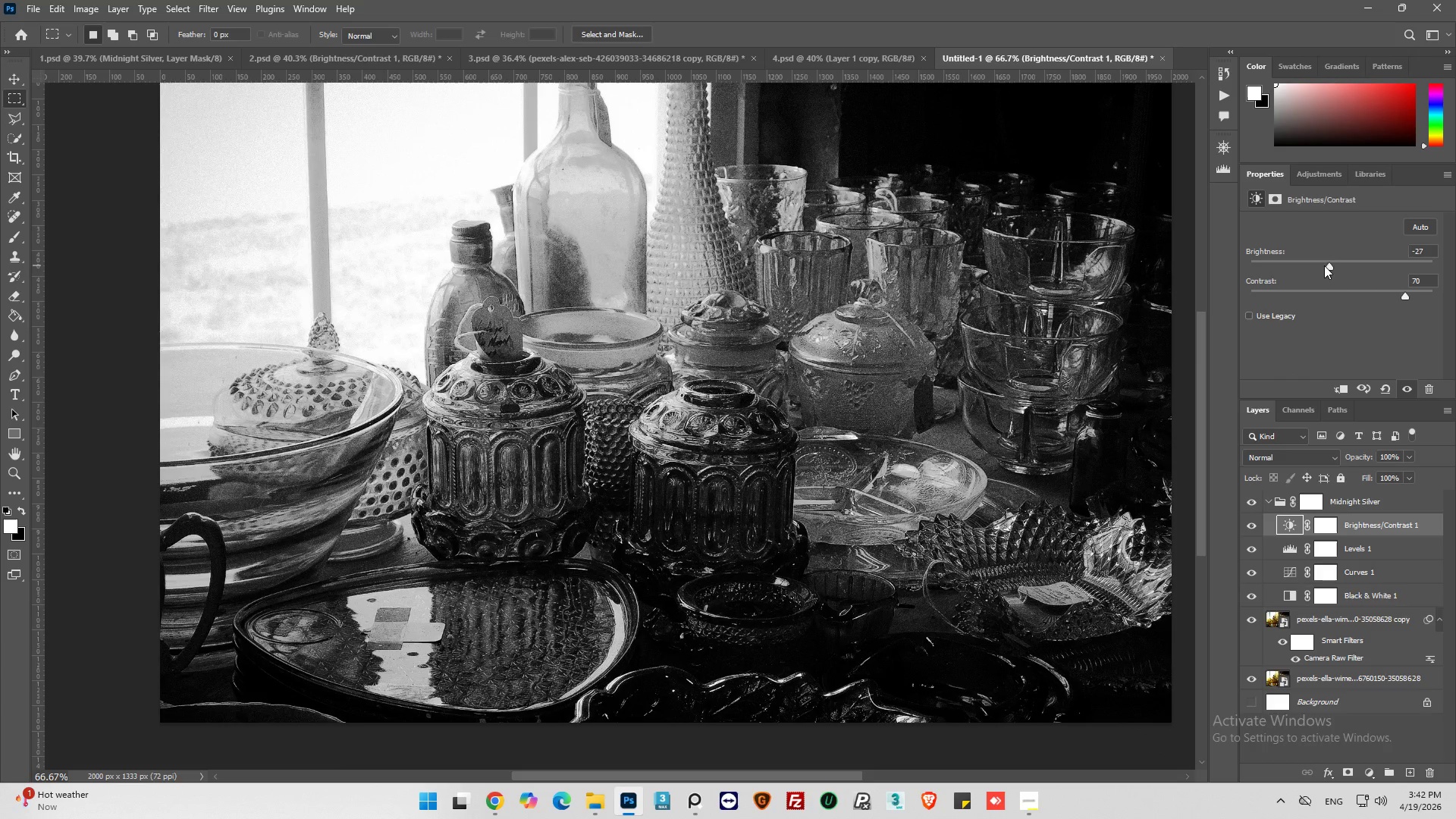 
left_click_drag(start_coordinate=[1405, 292], to_coordinate=[1414, 295])
 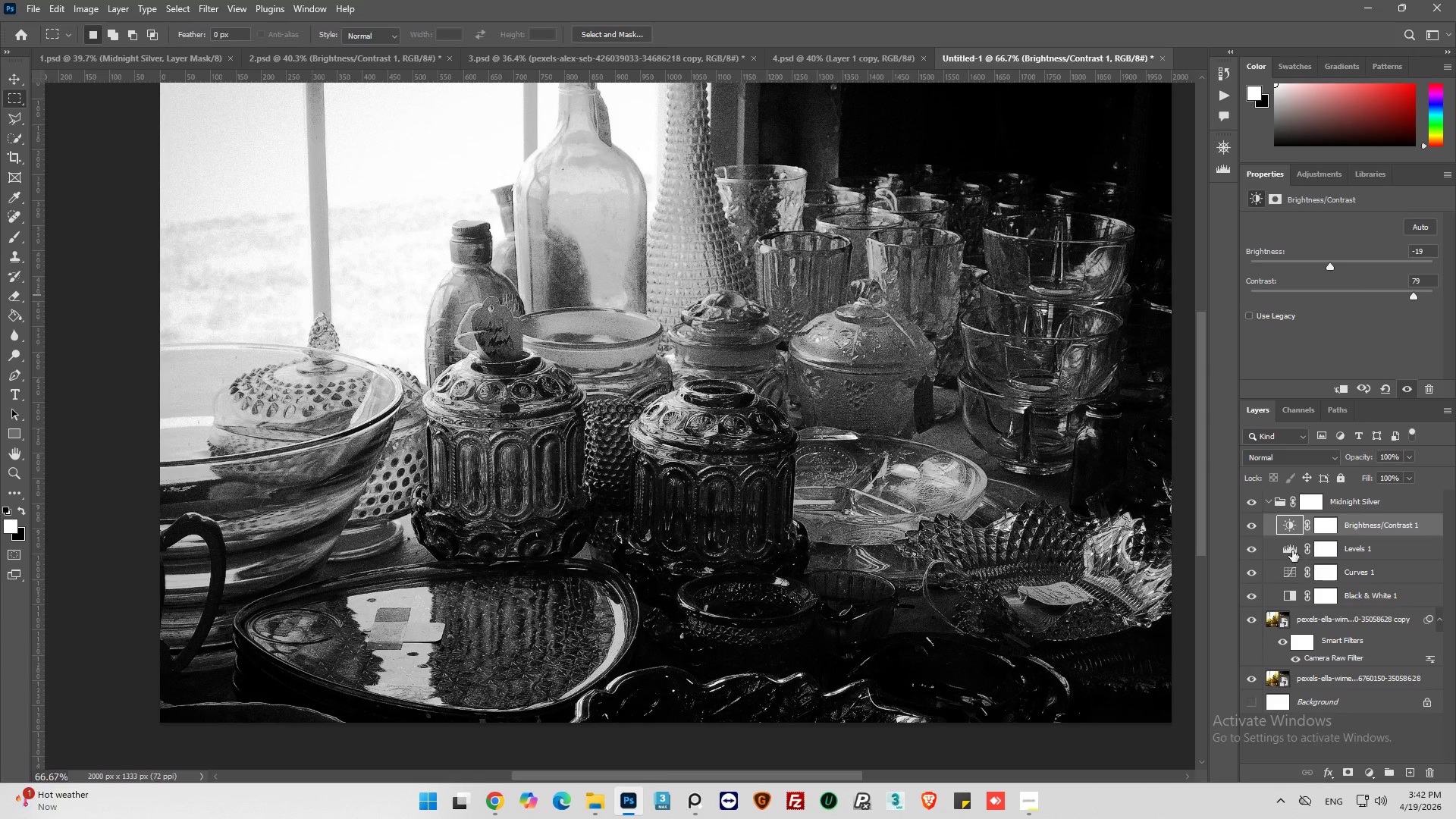 
left_click([1290, 549])
 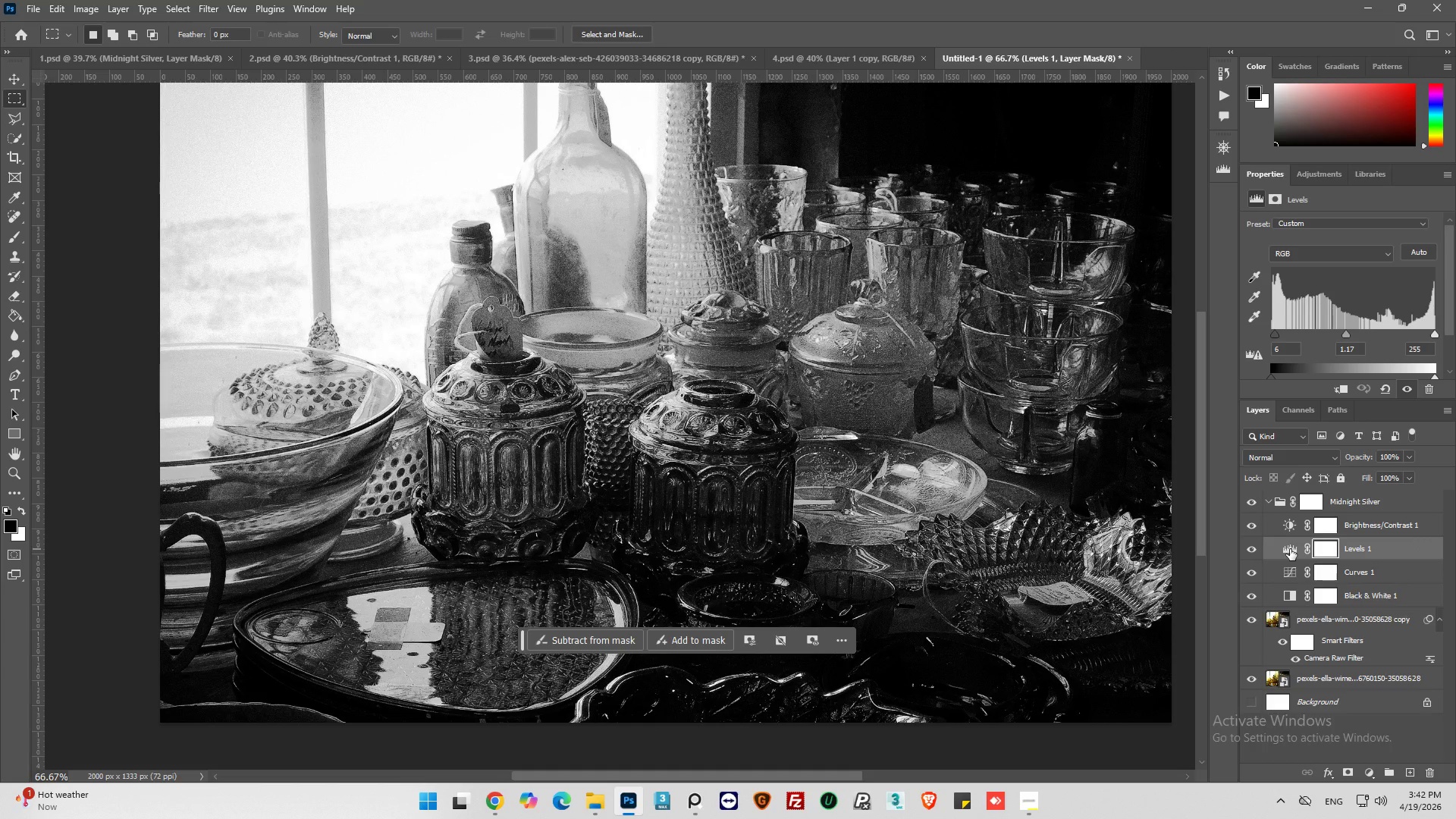 
left_click([1290, 549])
 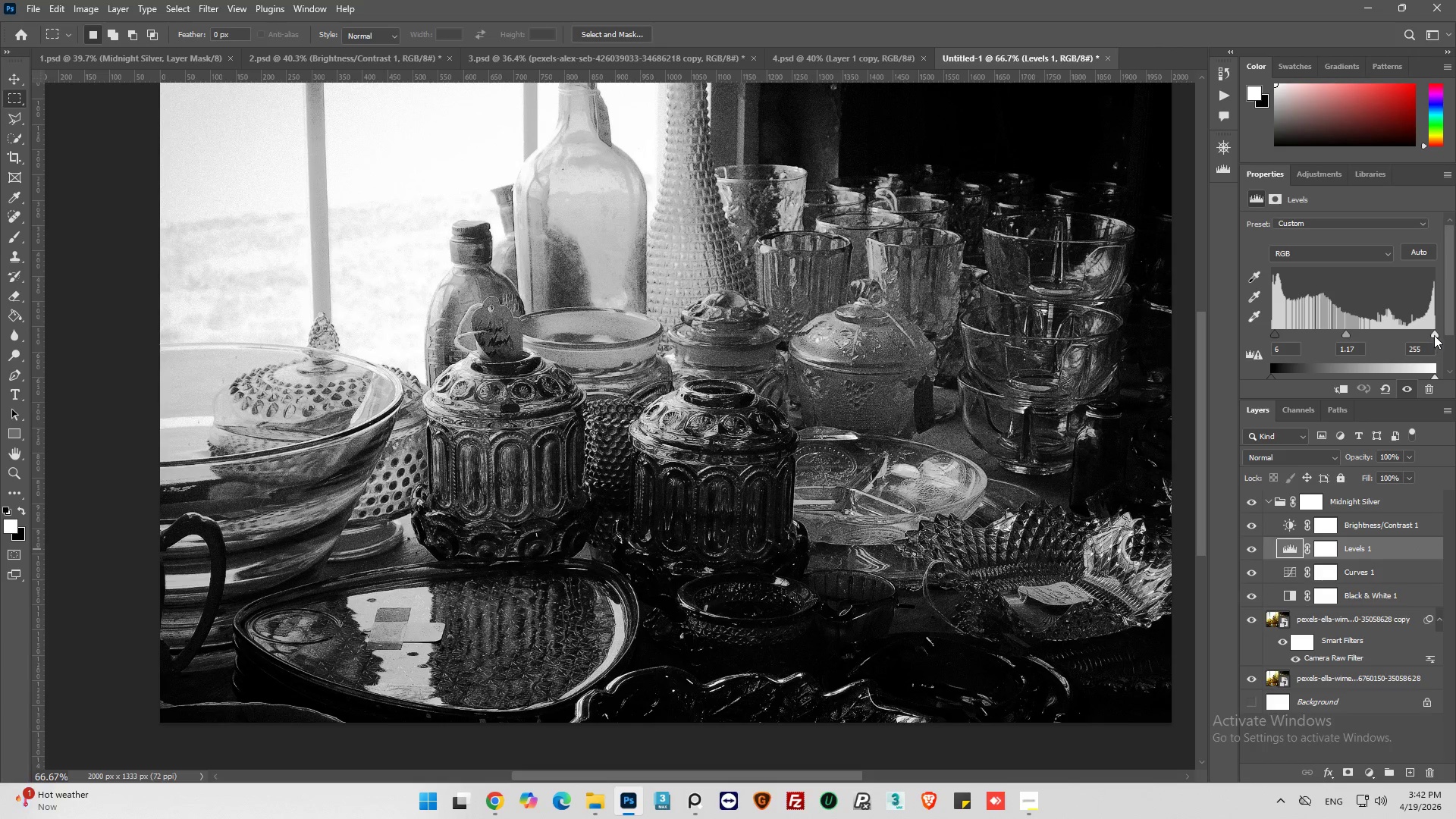 
left_click_drag(start_coordinate=[1435, 333], to_coordinate=[1429, 335])
 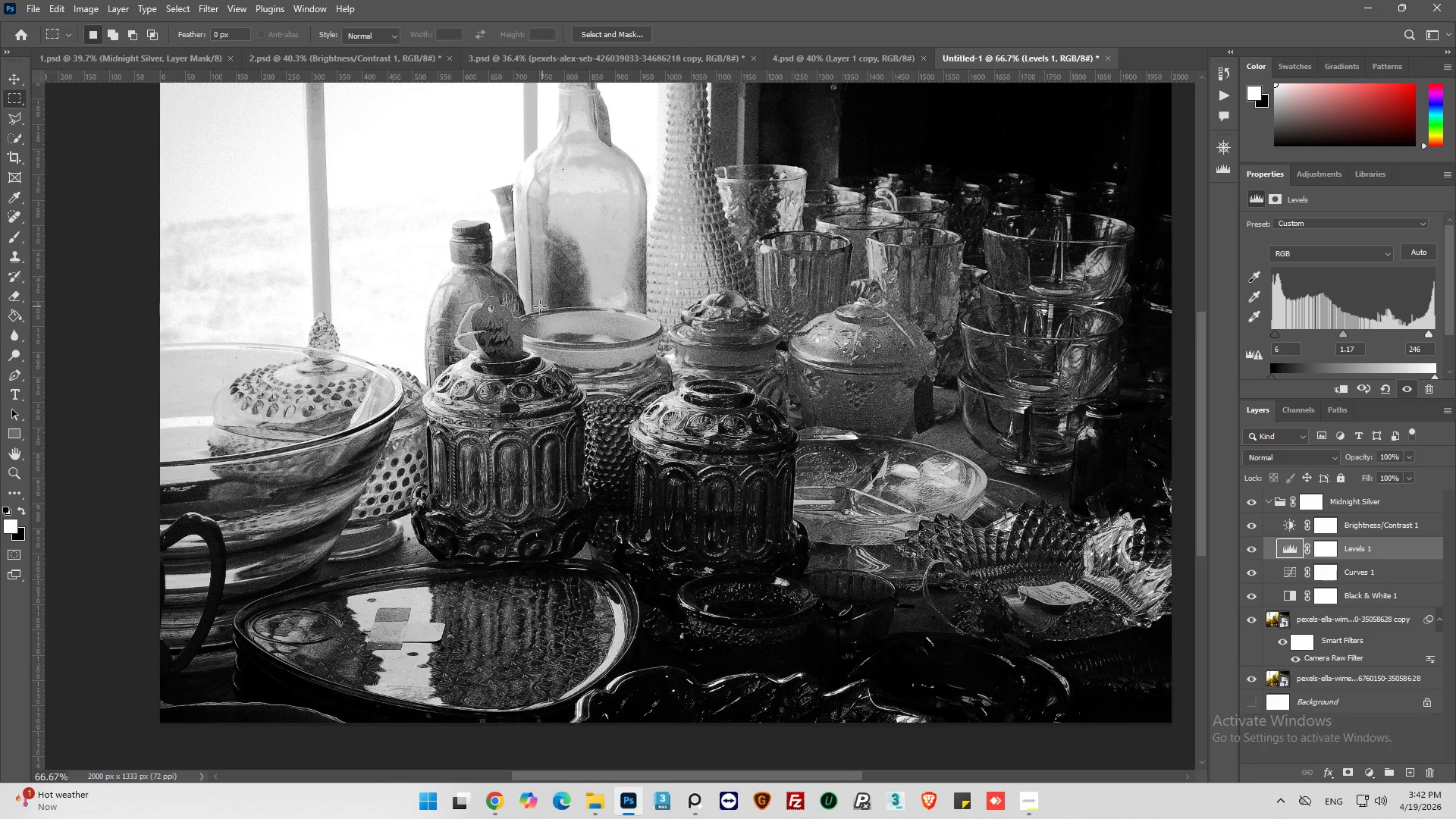 
hold_key(key=AltLeft, duration=0.31)
scroll: coordinate [540, 306], scroll_direction: up, amount: 6.0
 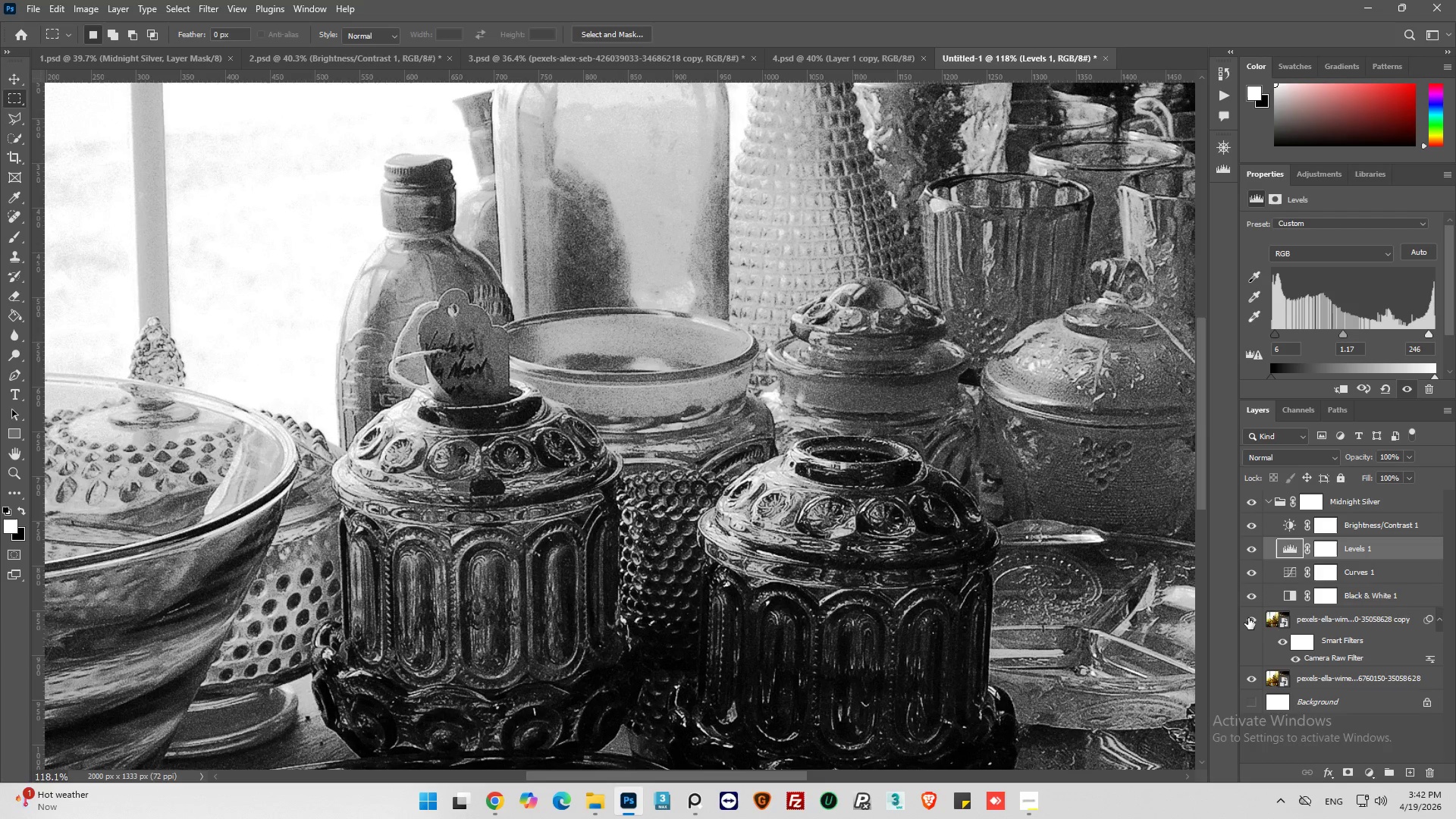 
left_click([1249, 618])
 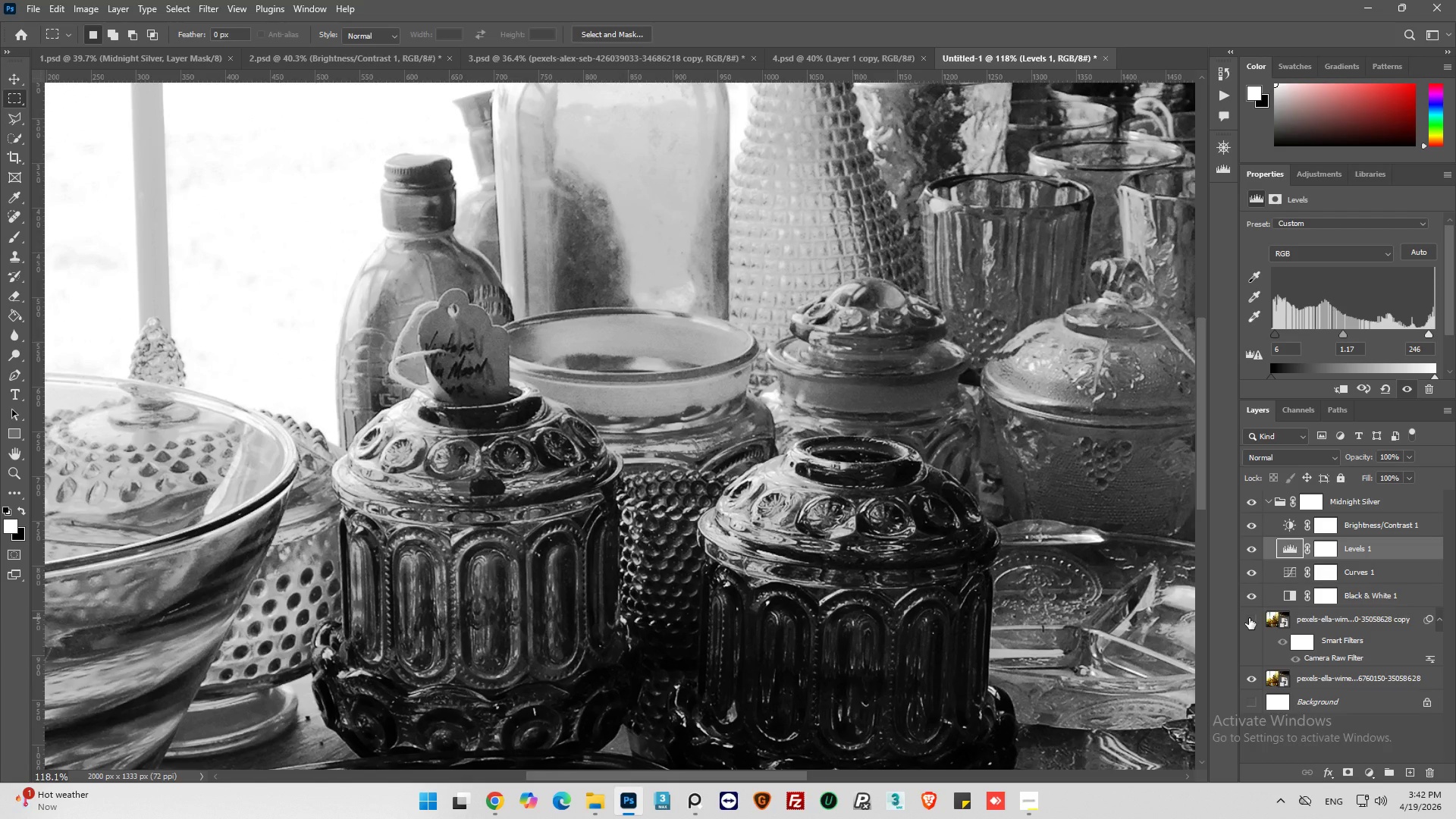 
left_click([1249, 618])
 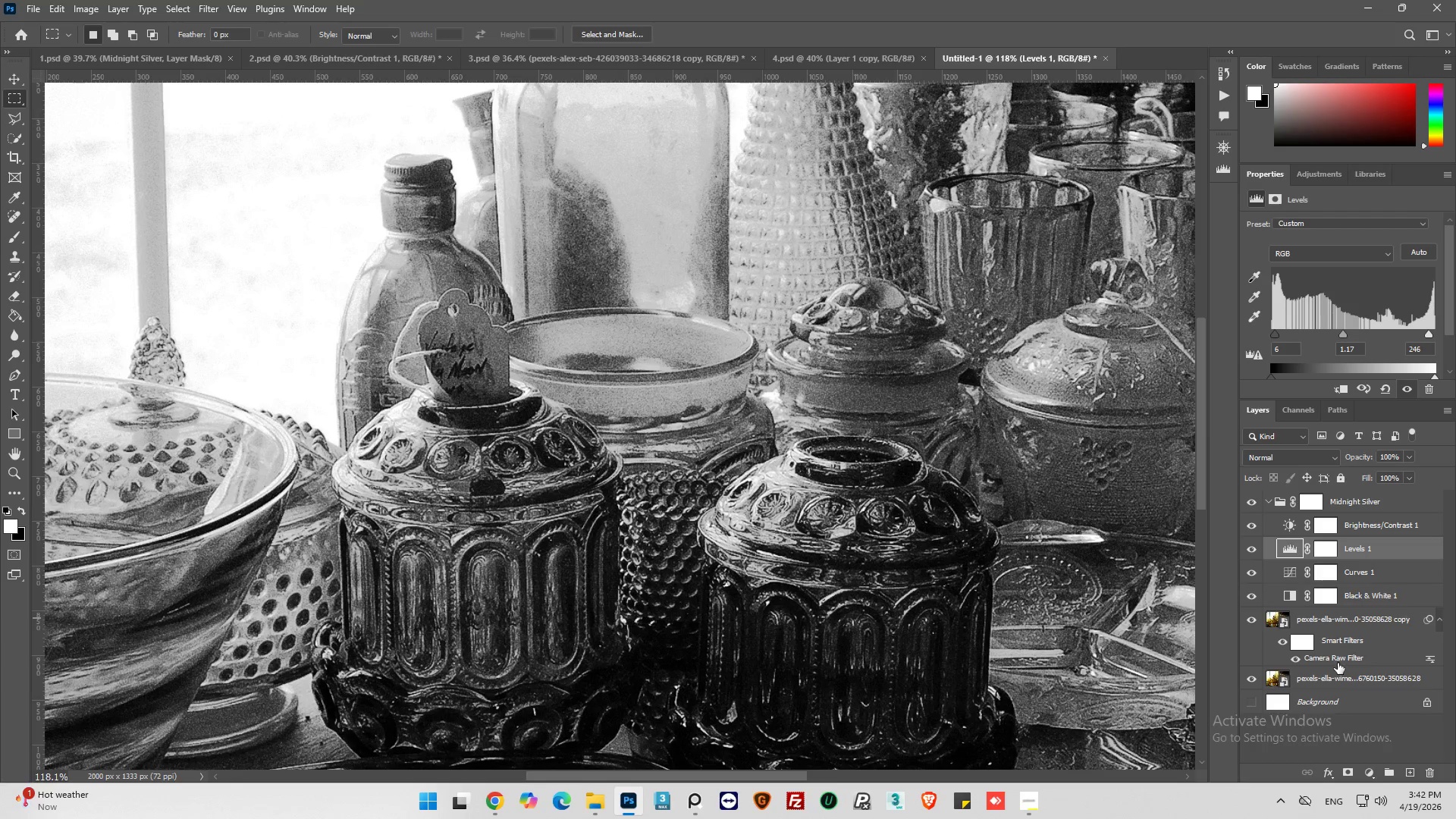 
double_click([1357, 657])
 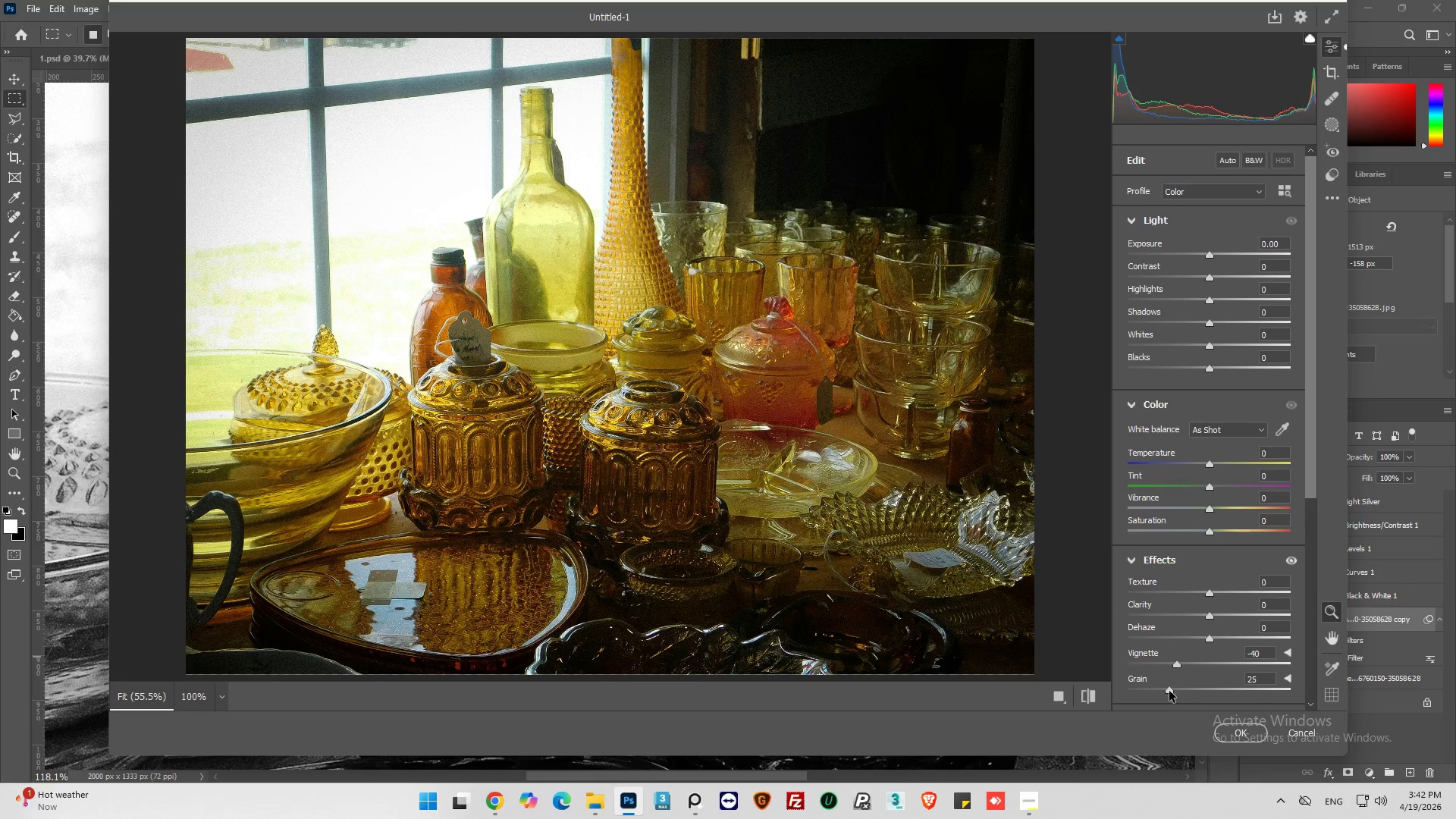 
left_click_drag(start_coordinate=[1168, 689], to_coordinate=[1153, 689])
 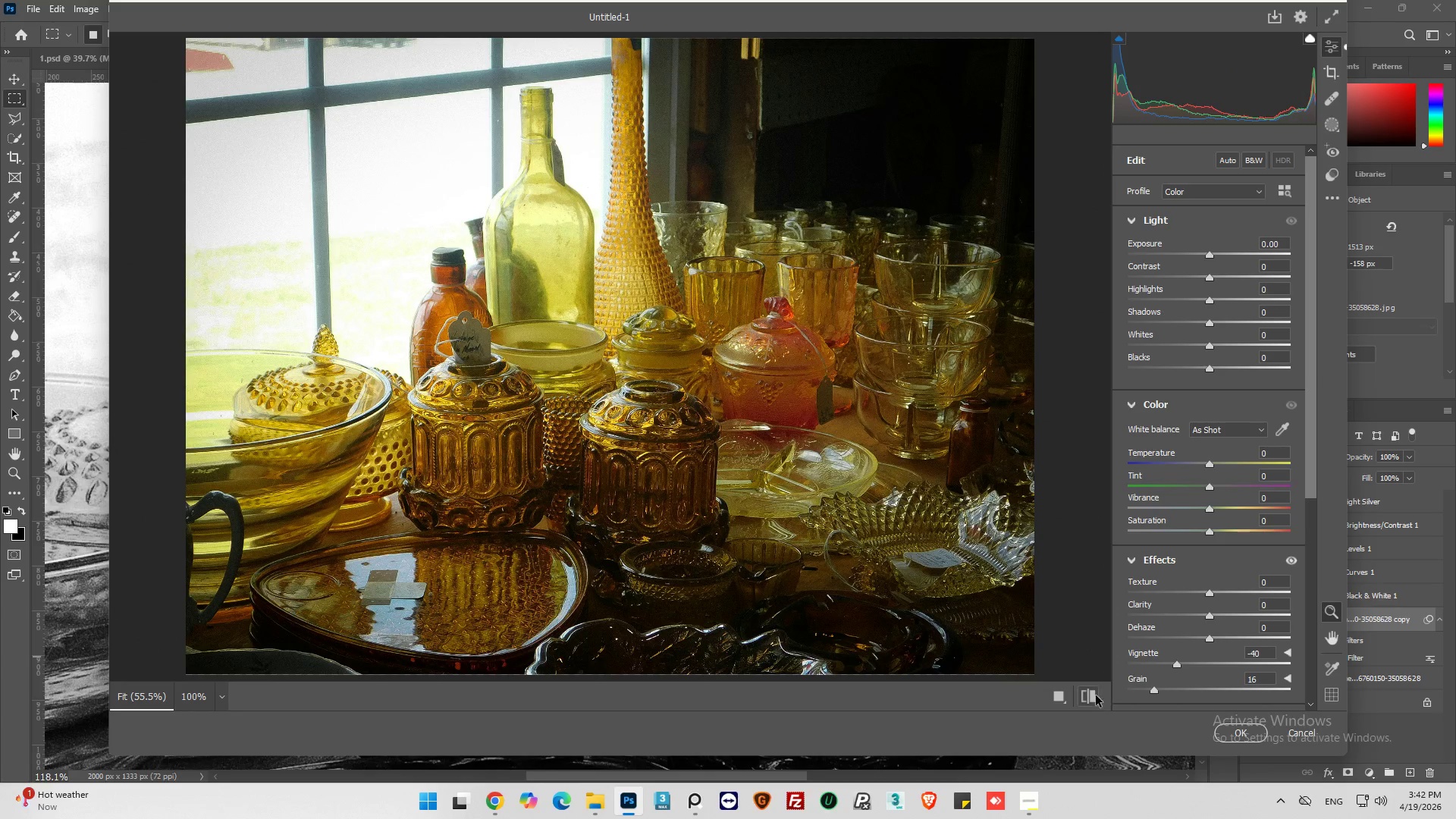 
left_click([1094, 695])
 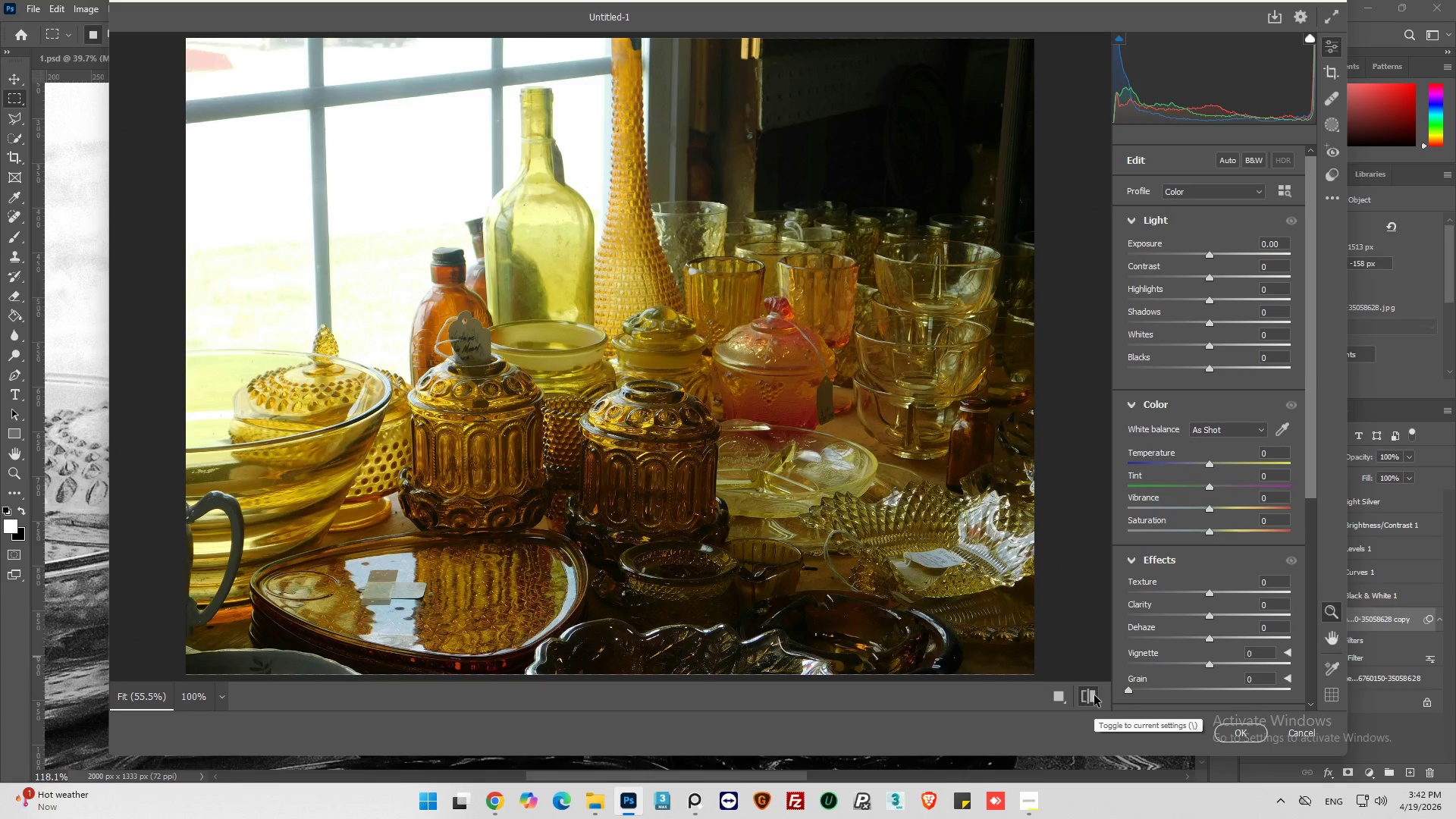 
left_click([1094, 695])
 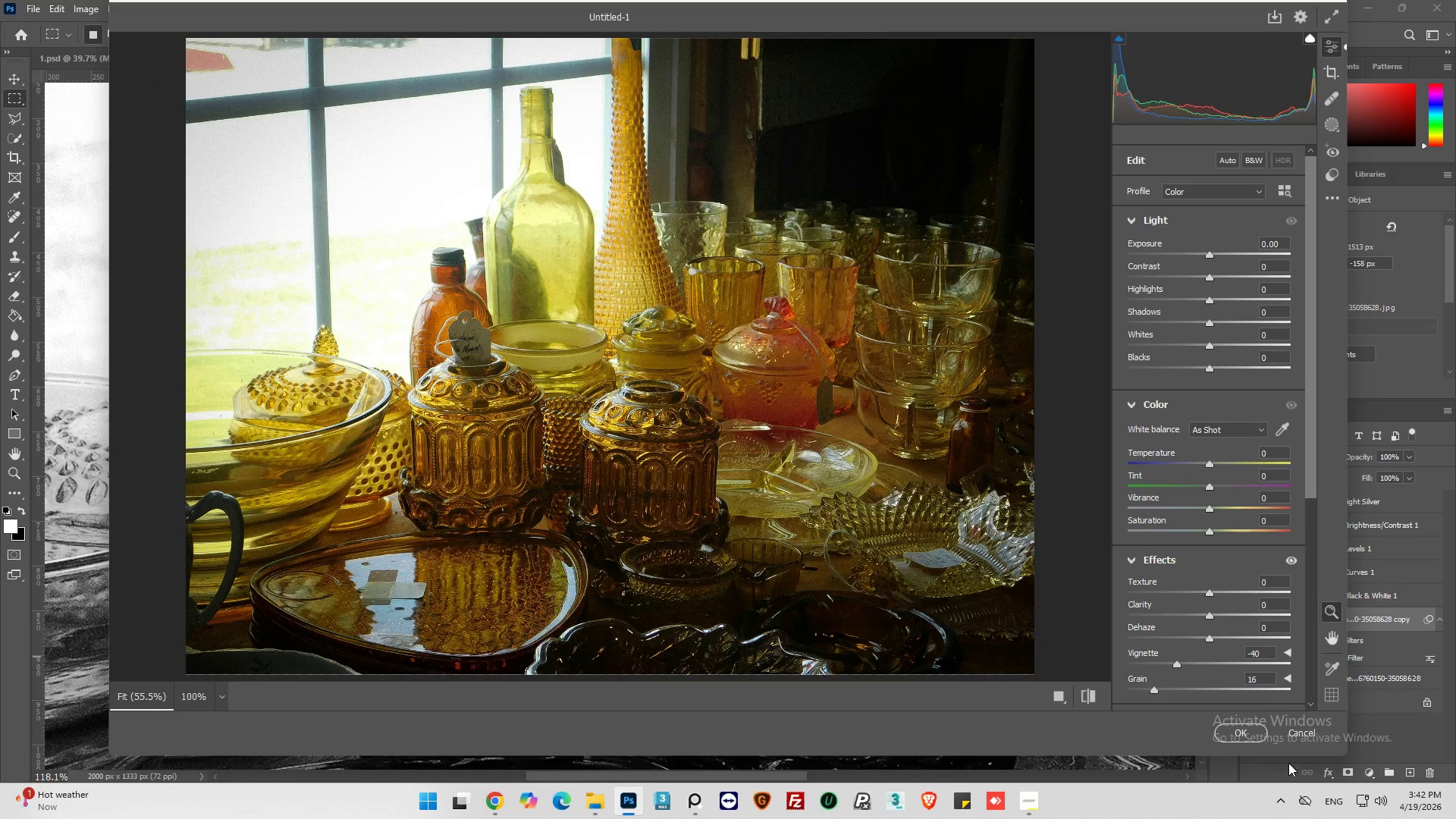 
left_click([1253, 742])
 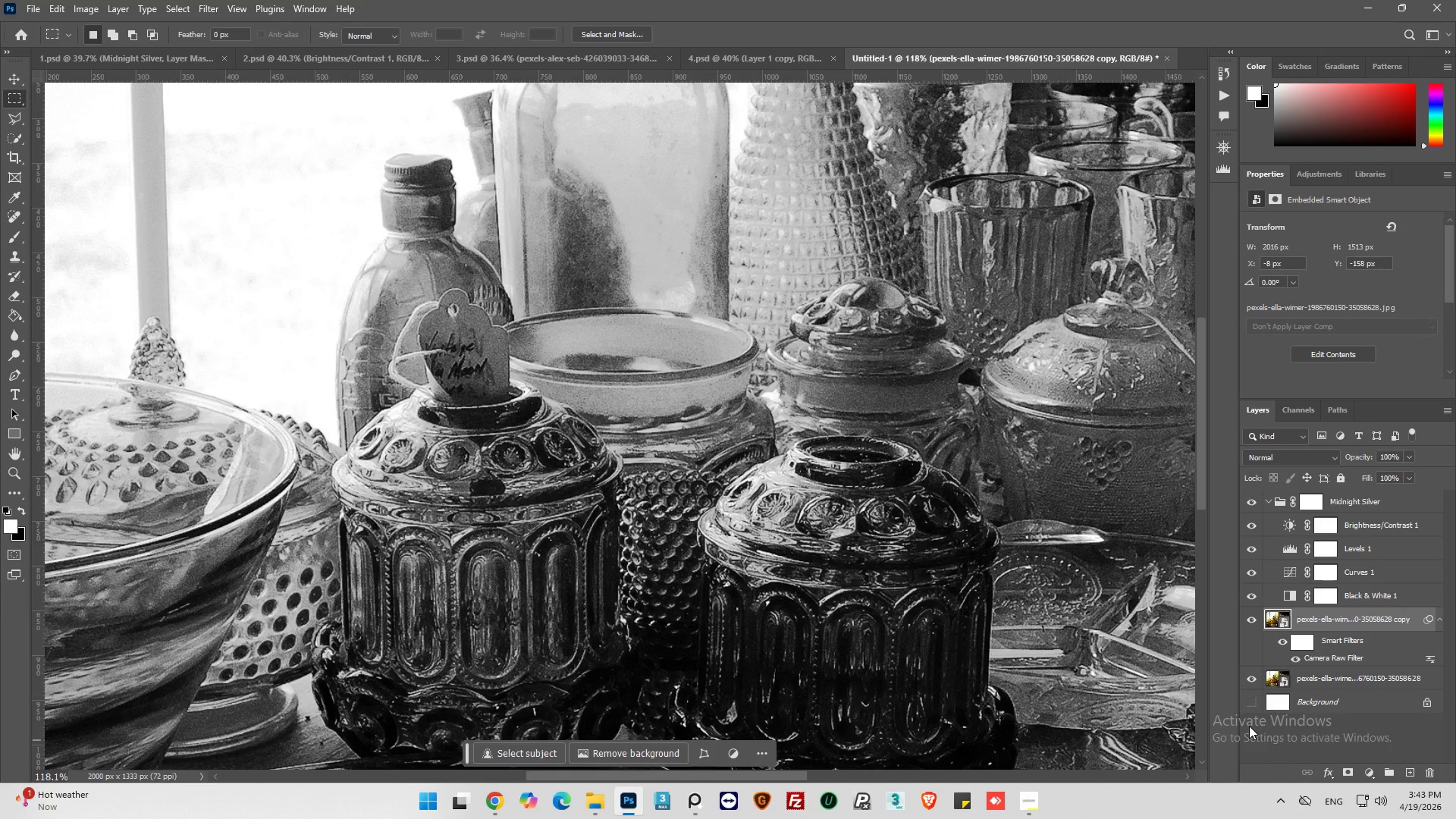 
wait(18.75)
 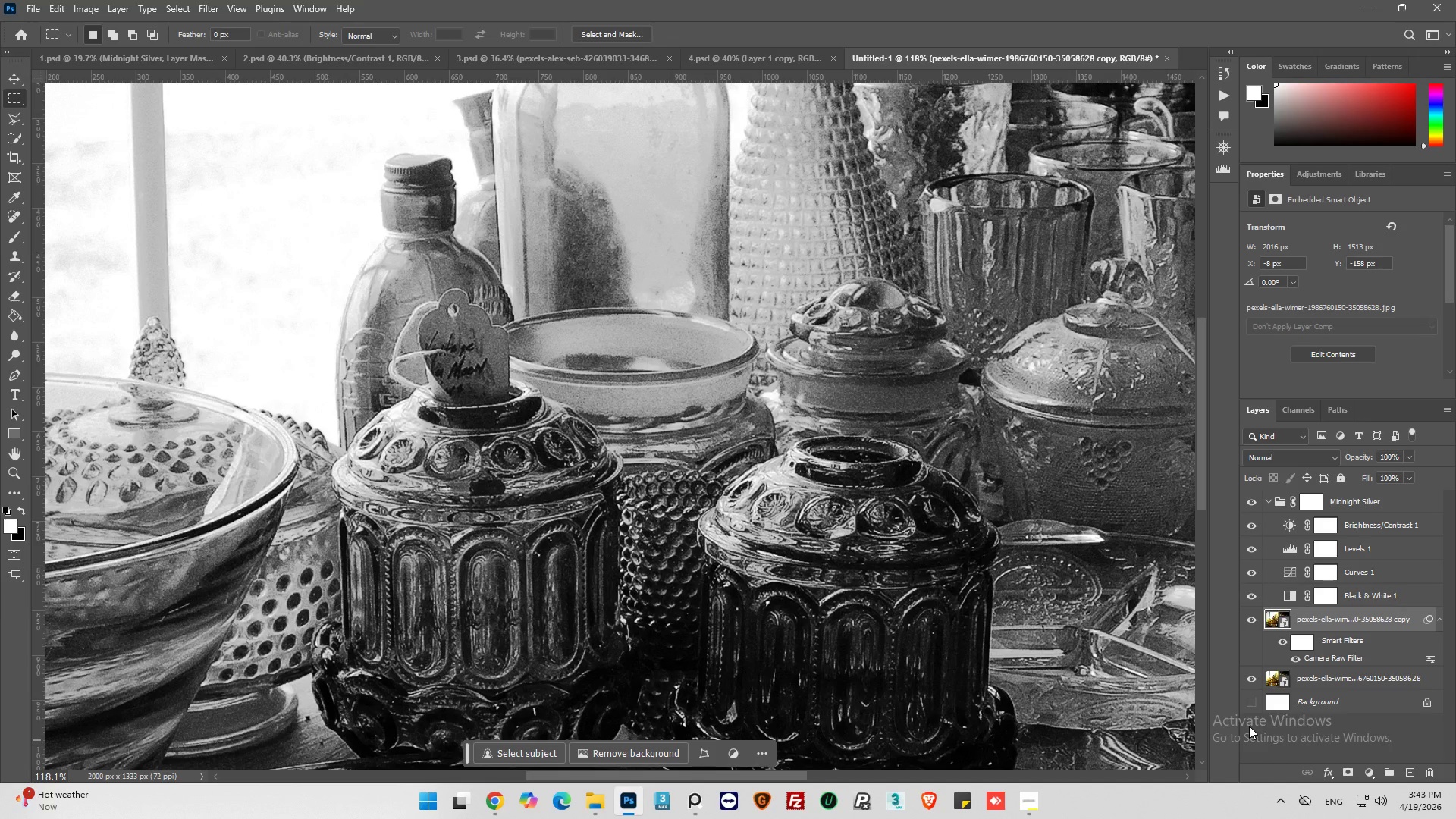 
left_click([1249, 620])
 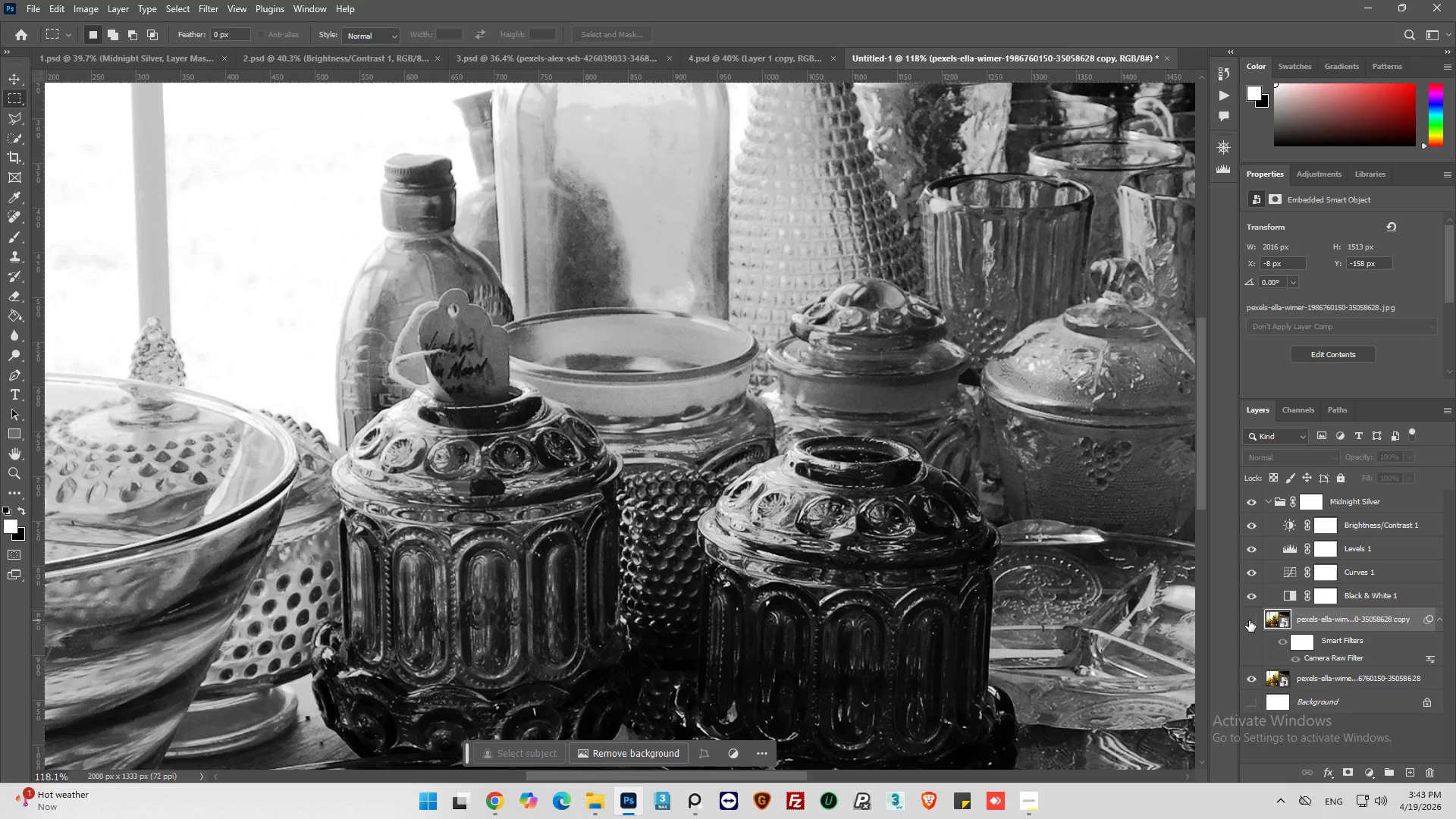 
left_click([1249, 620])
 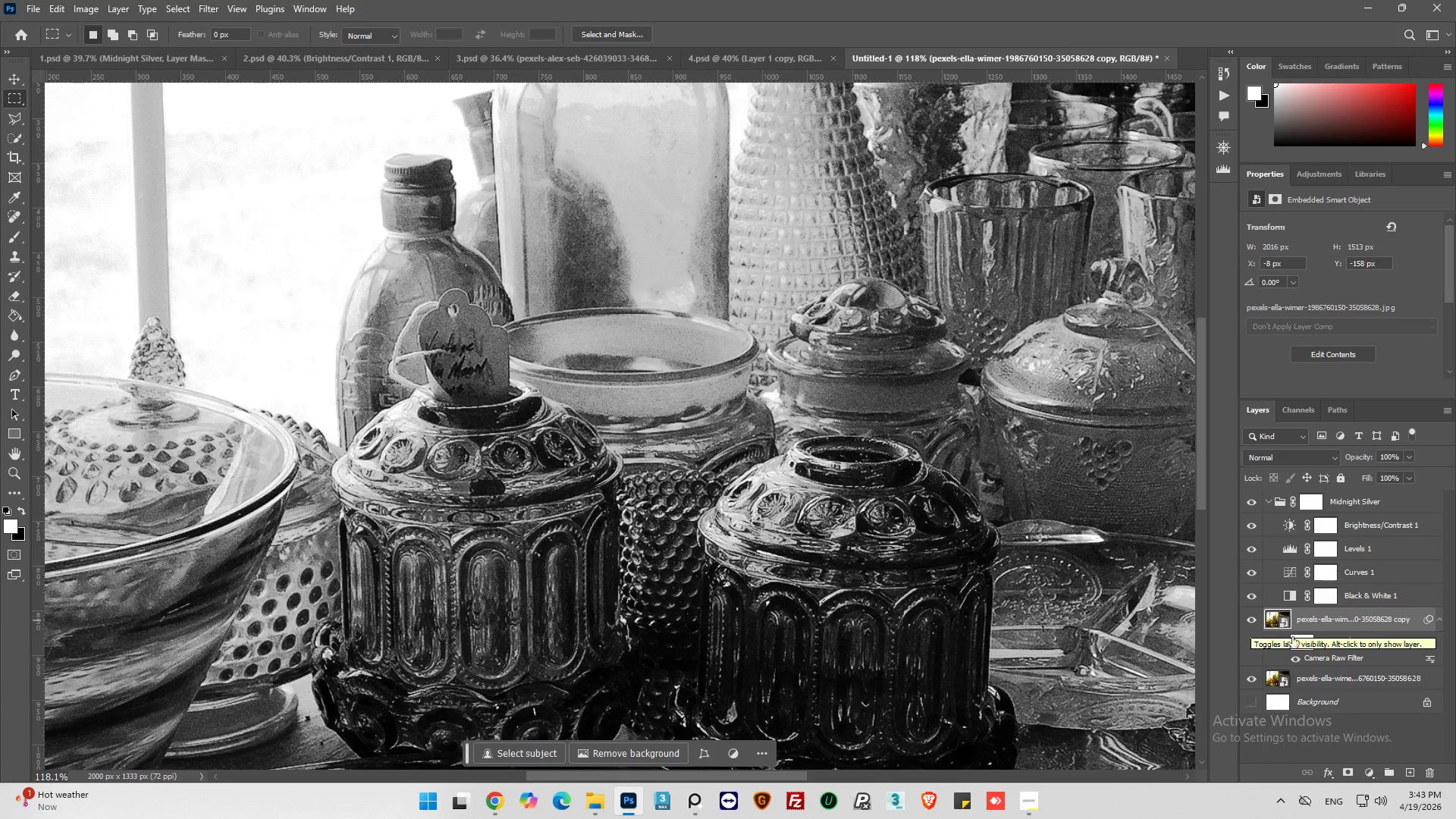 
double_click([1310, 659])
 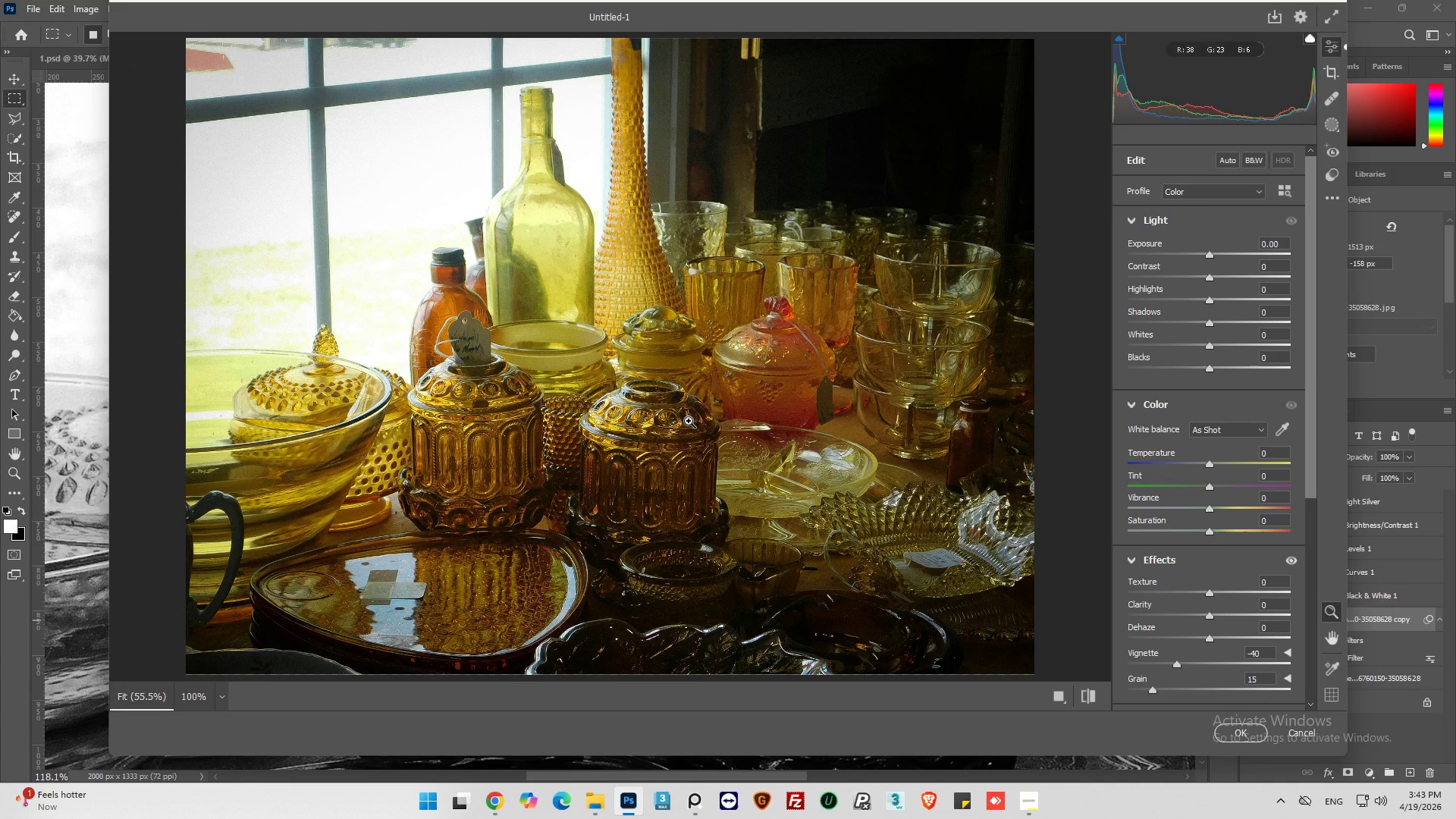 
wait(38.61)
 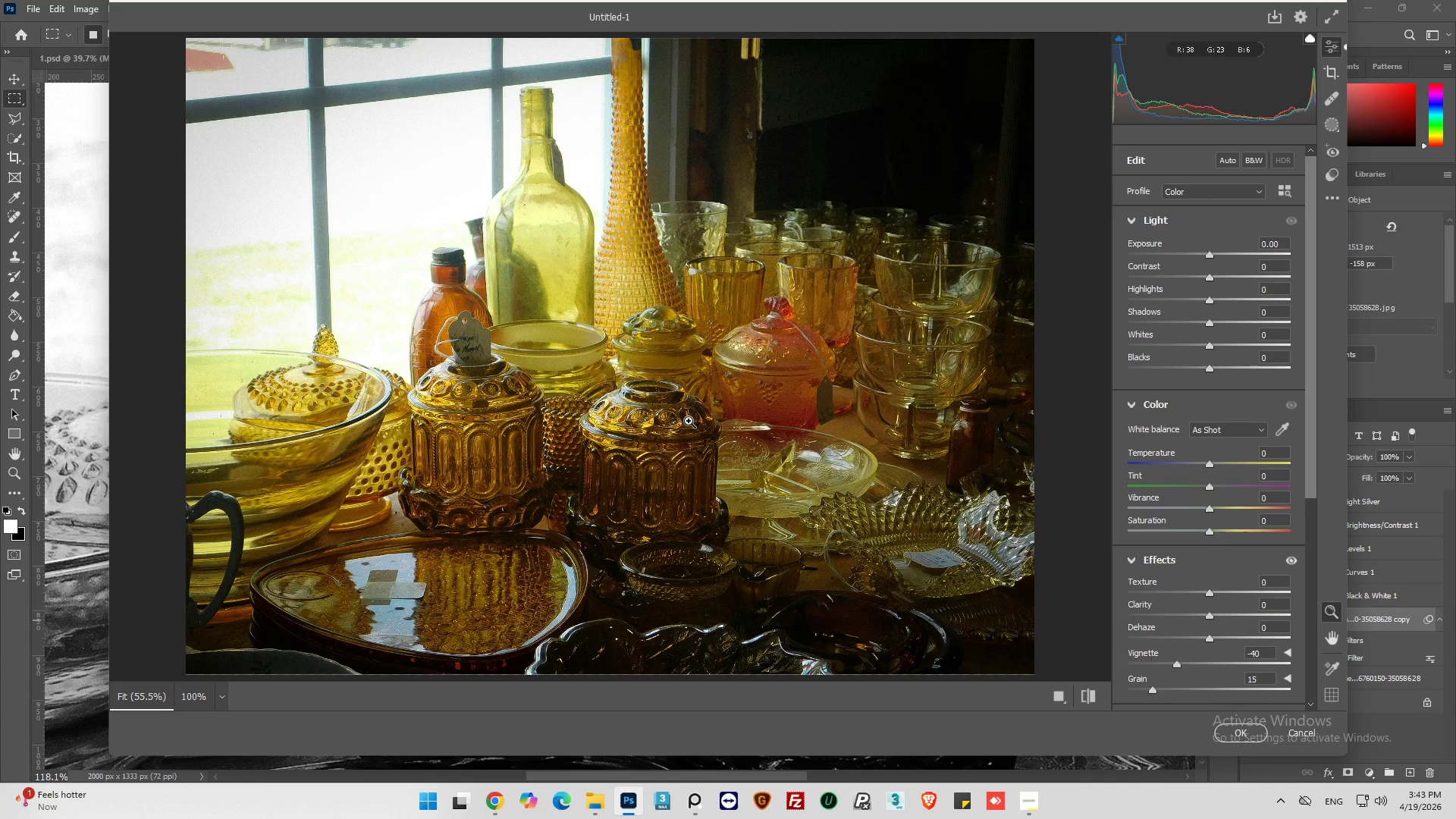 
scroll: coordinate [390, 242], scroll_direction: up, amount: 2.0
 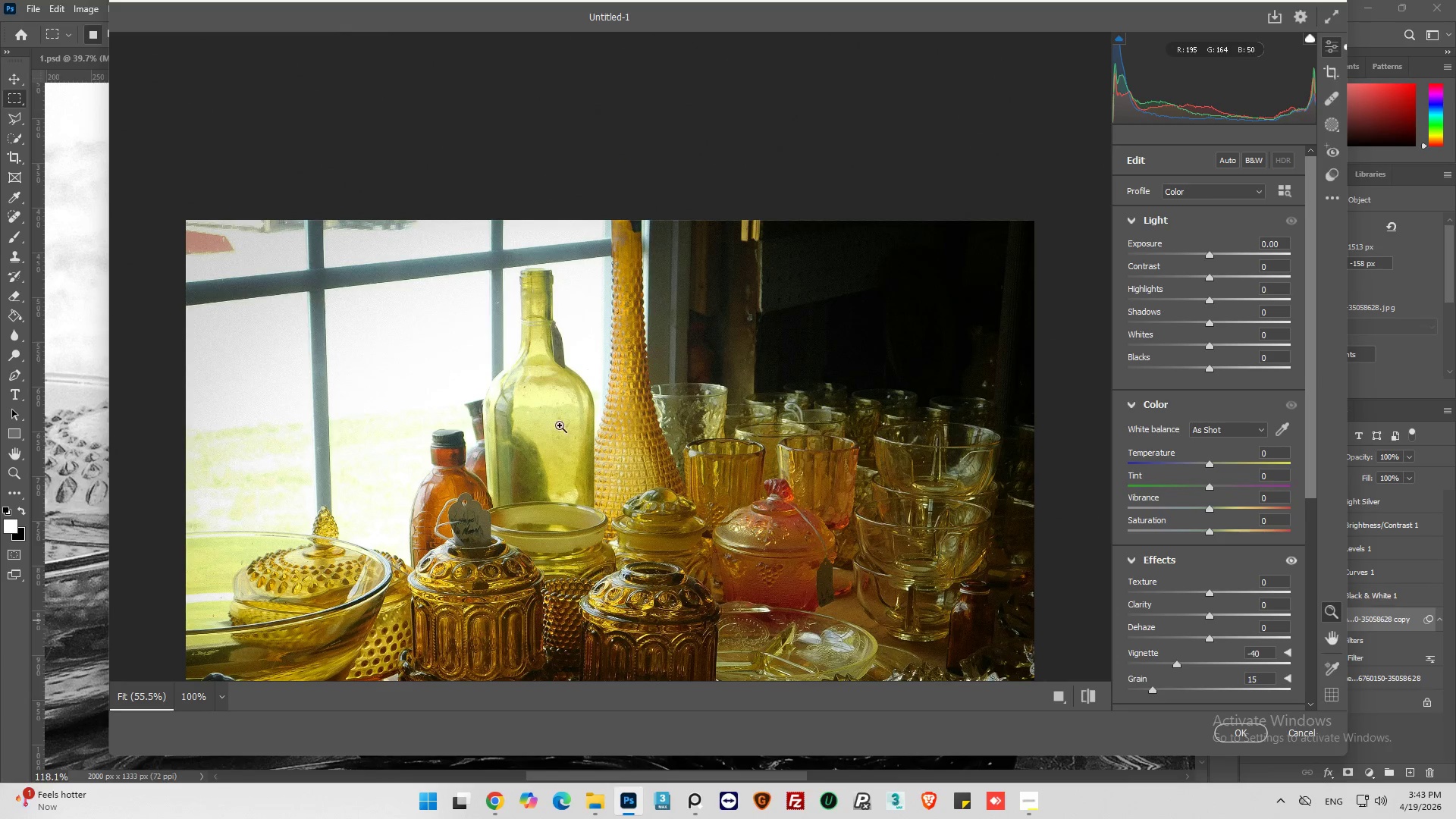 
scroll: coordinate [494, 430], scroll_direction: down, amount: 2.0
 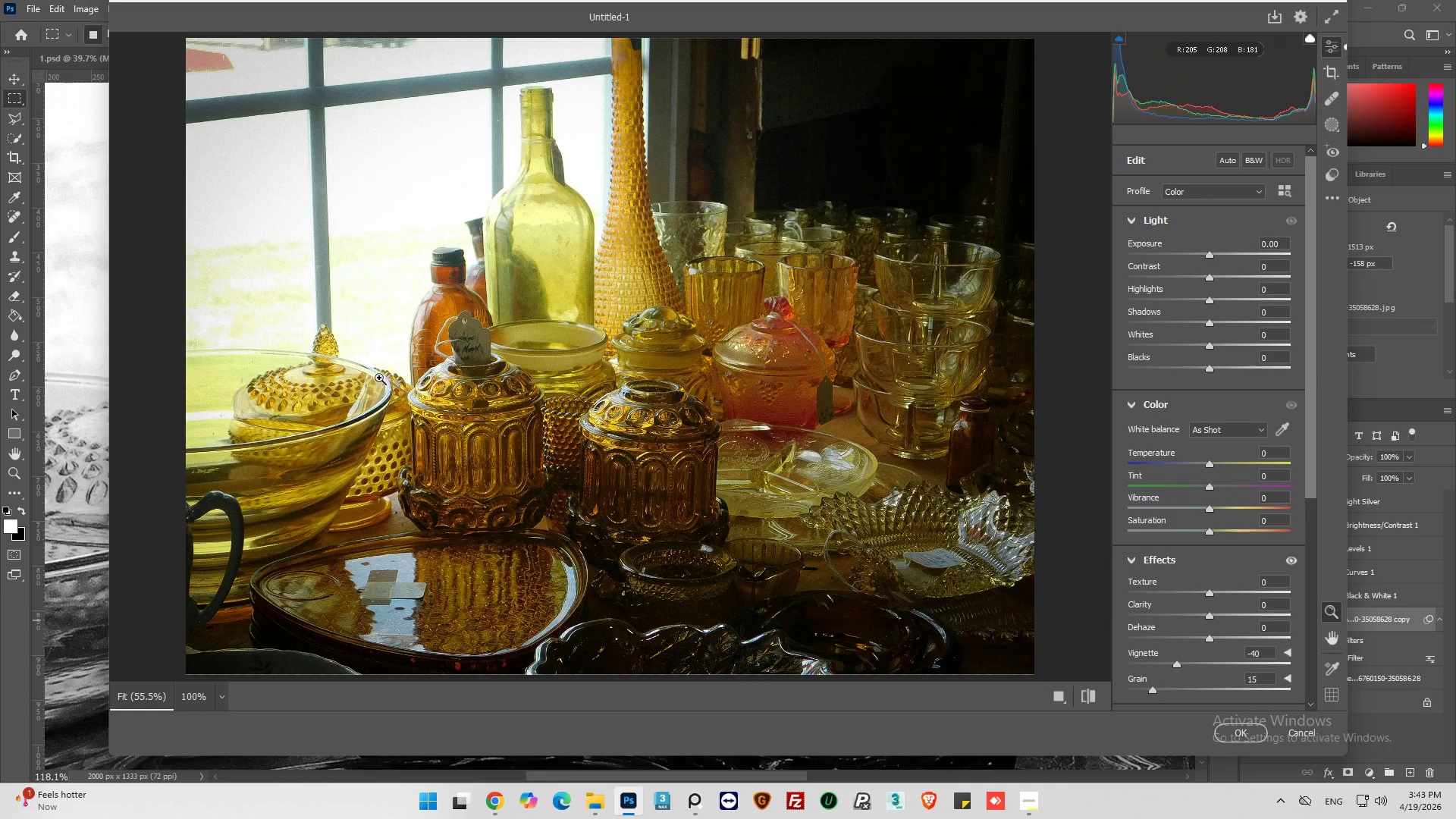 
hold_key(key=AltLeft, duration=0.94)
hold_key(key=AltLeft, duration=1.14)
scroll: coordinate [412, 466], scroll_direction: up, amount: 21.0
 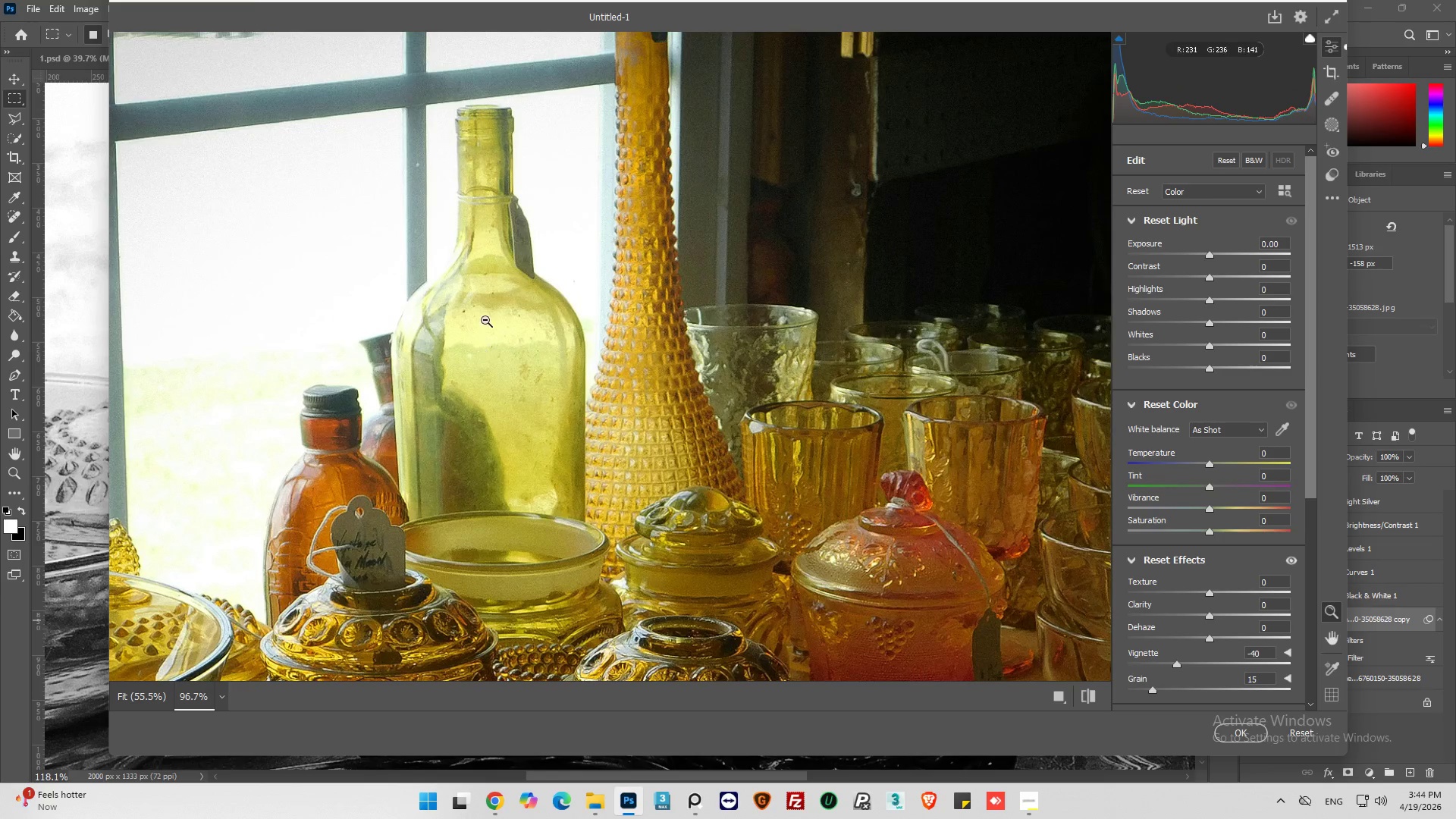 
hold_key(key=AltLeft, duration=0.48)
scroll: coordinate [447, 418], scroll_direction: up, amount: 11.0
 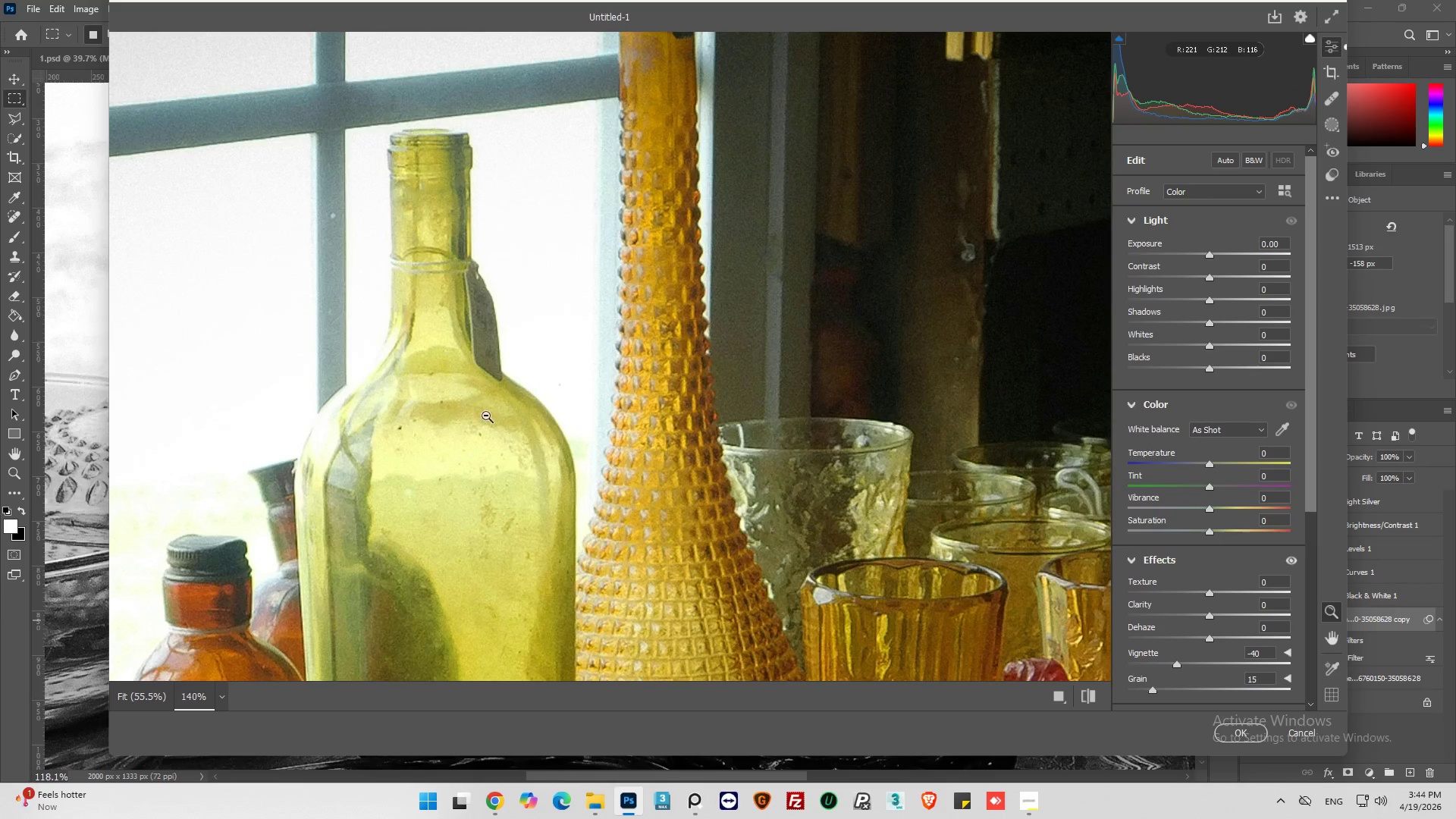 
left_click([1094, 698])
 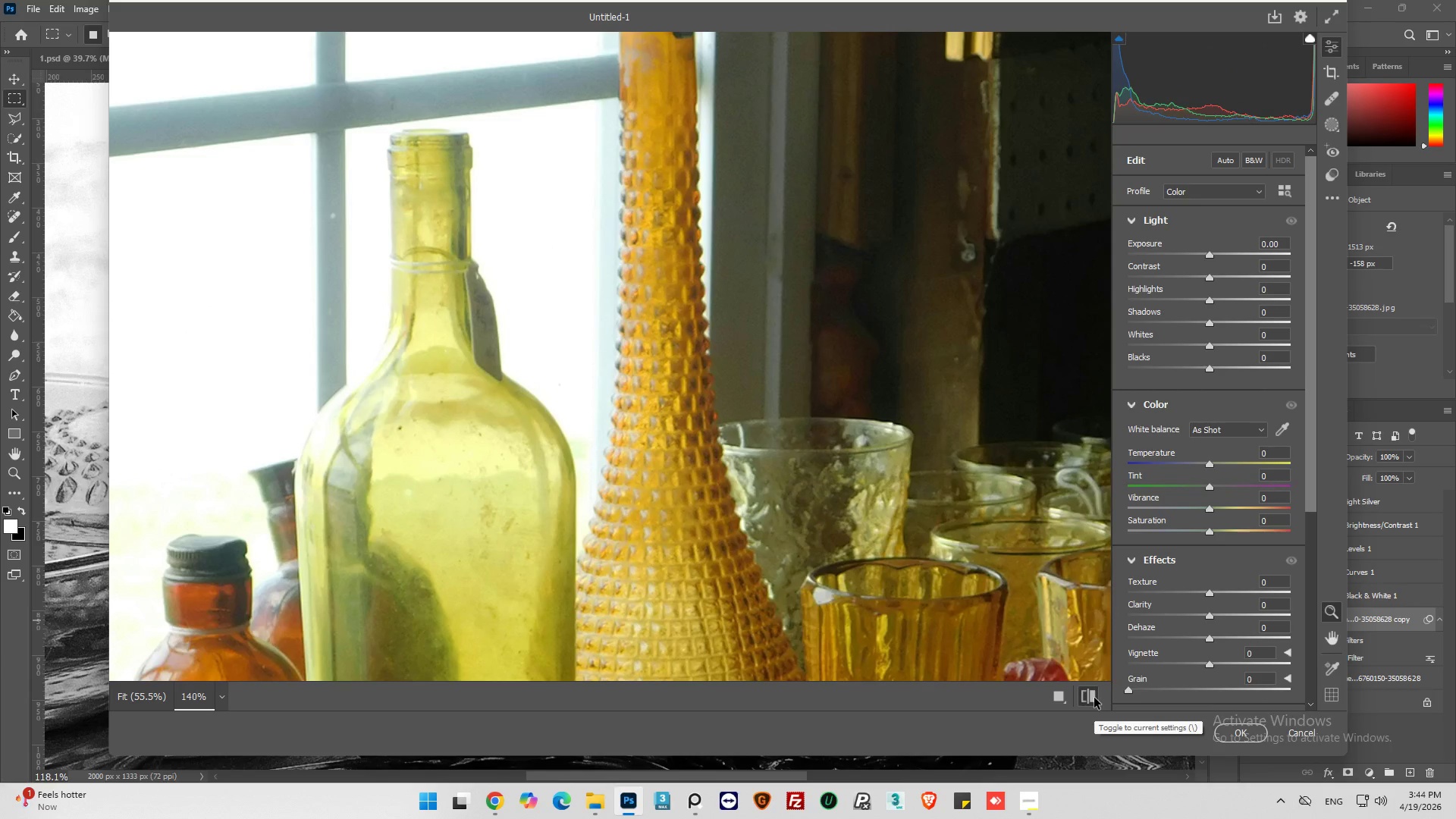 
left_click([1094, 698])
 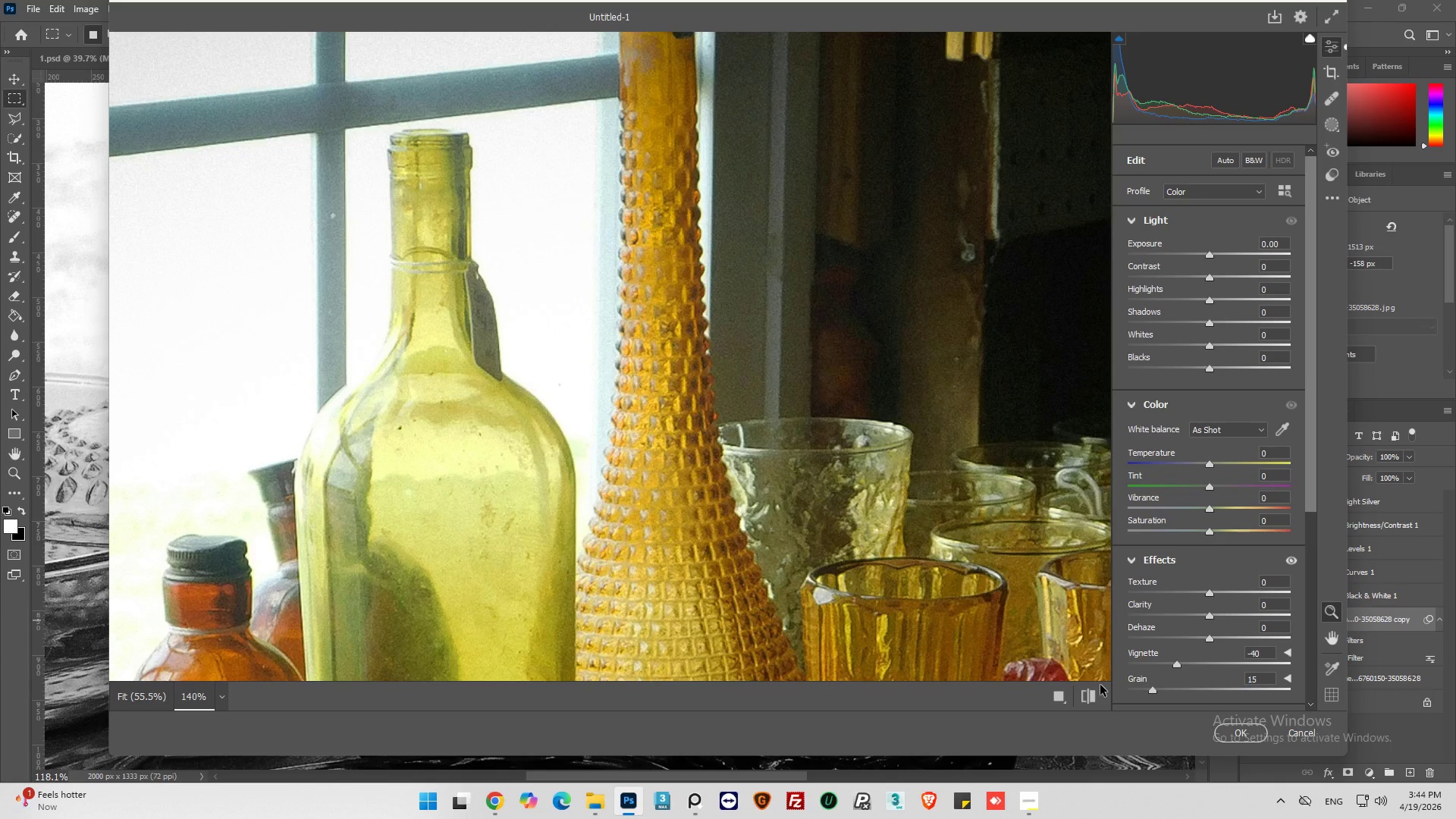 
key(Alt+AltLeft)
 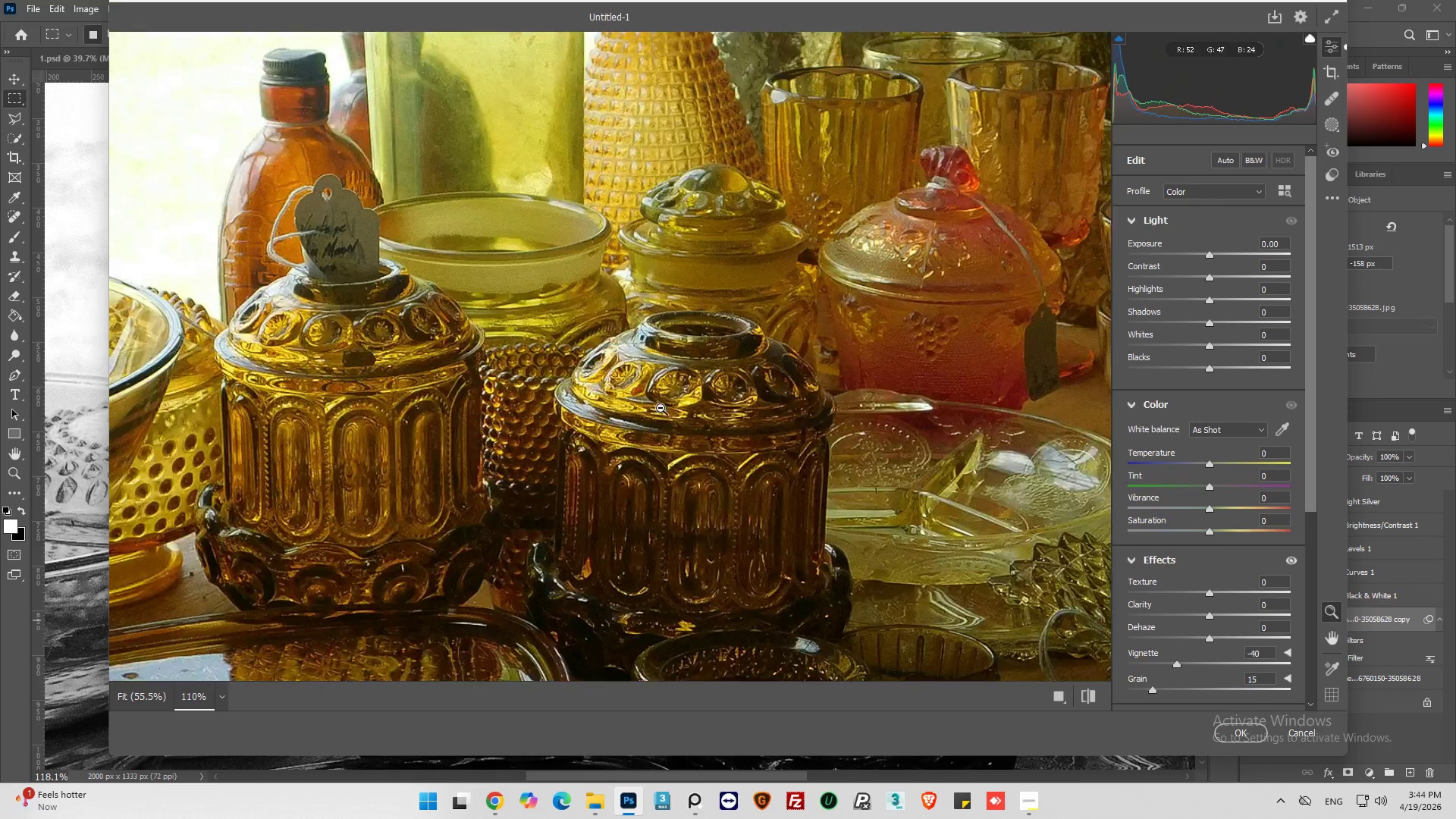 
hold_key(key=AltLeft, duration=0.94)
 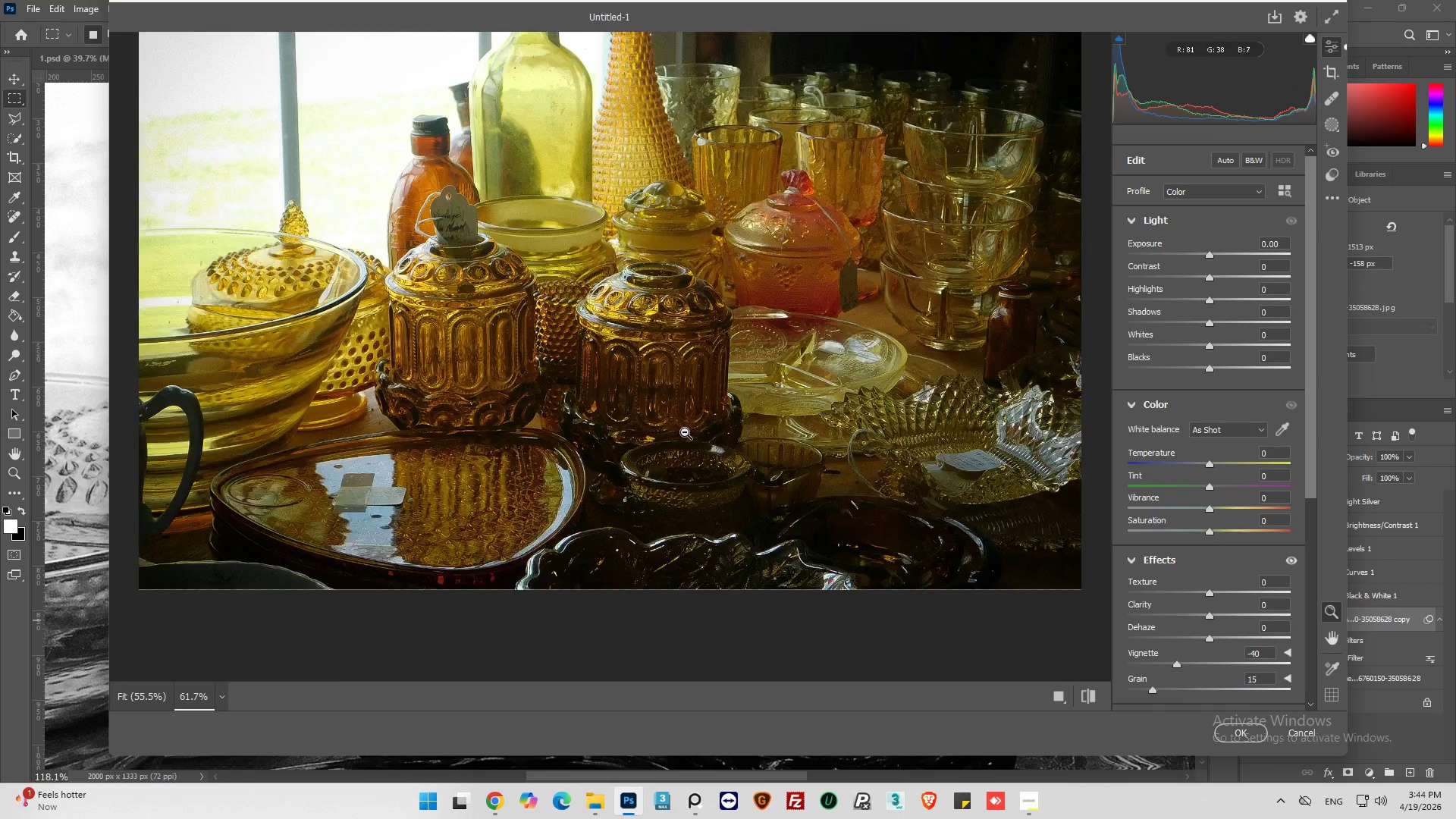 
key(Alt+AltLeft)
 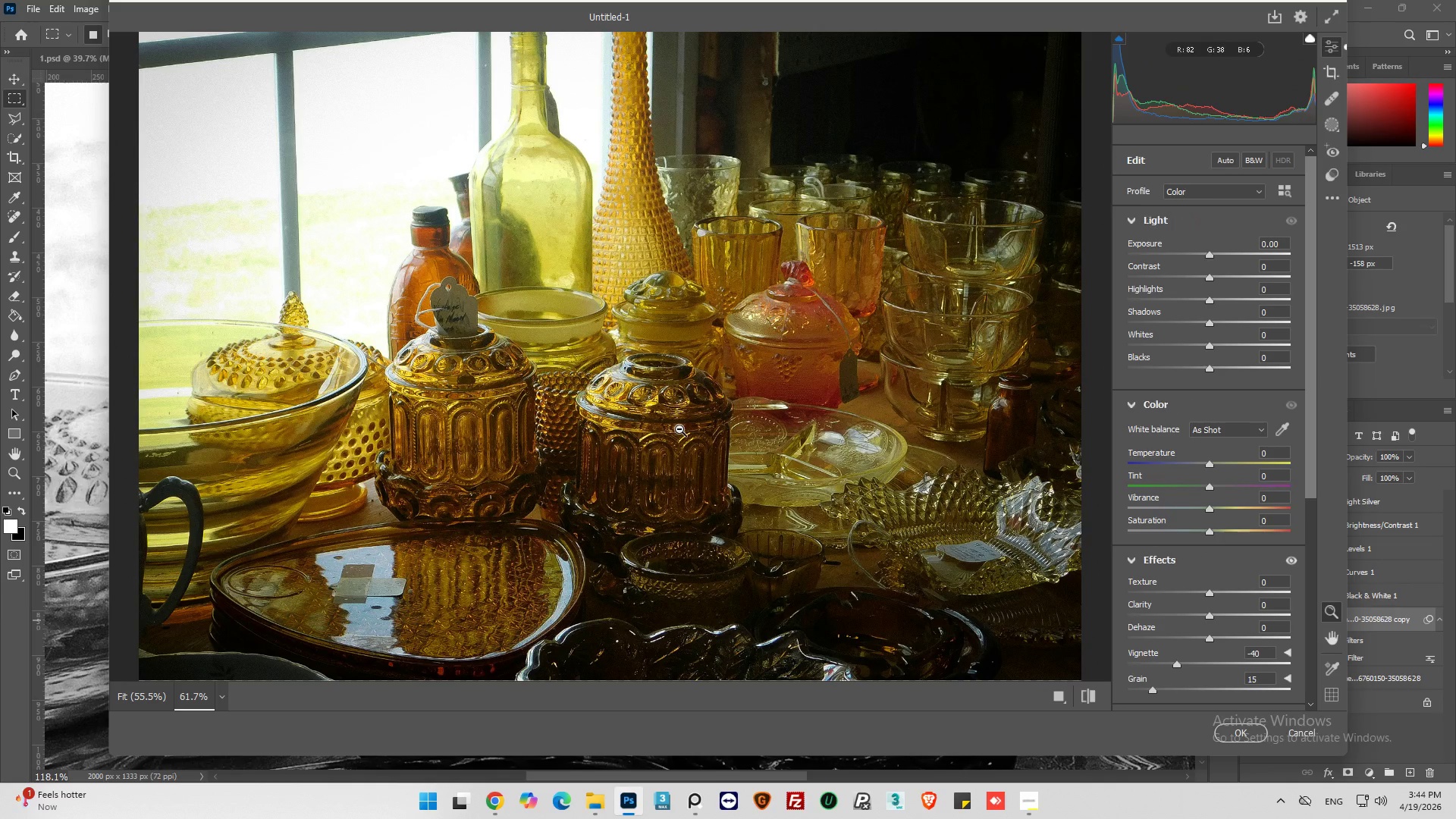 
key(Alt+AltLeft)
 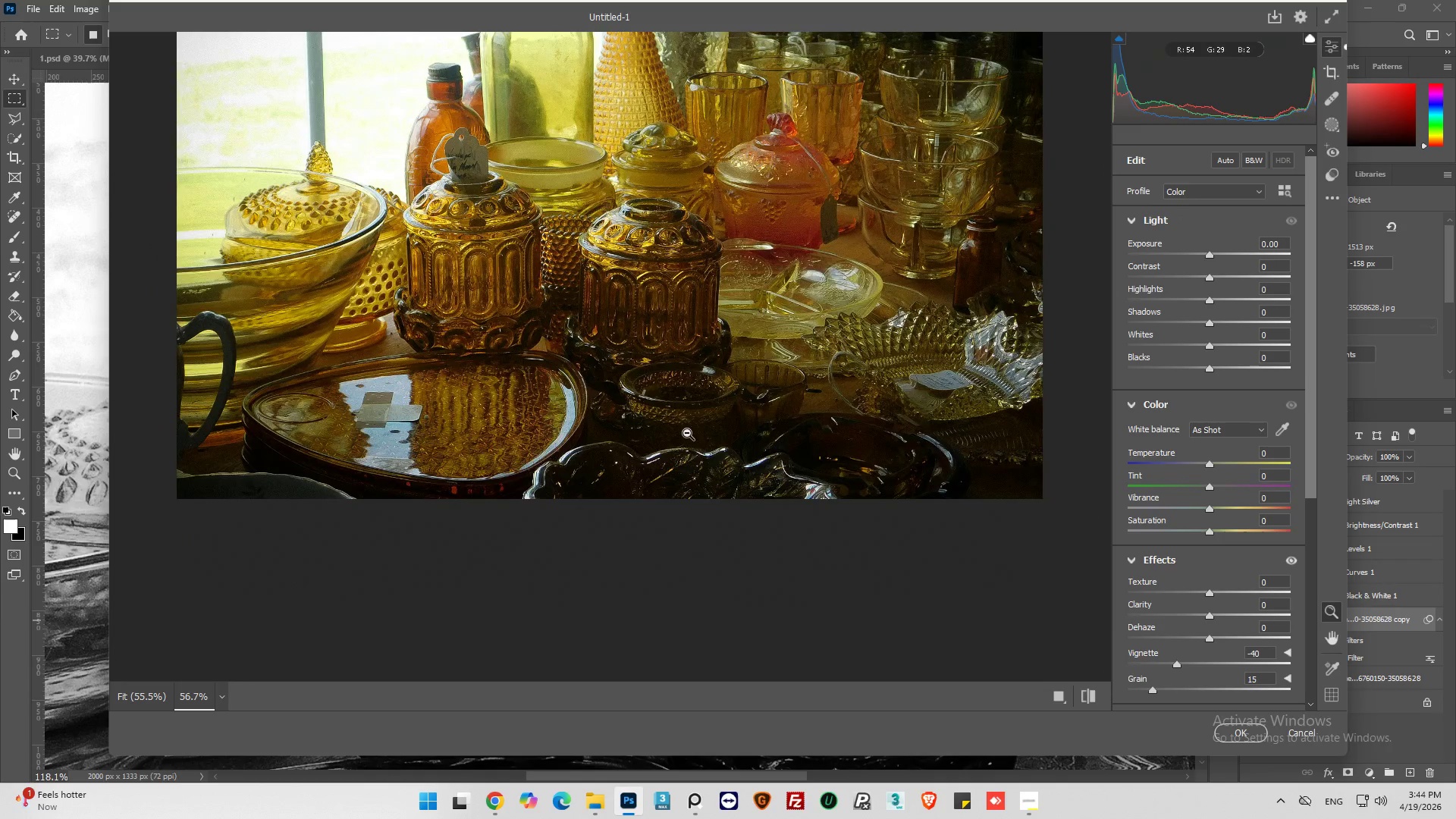 
key(Alt+AltLeft)
 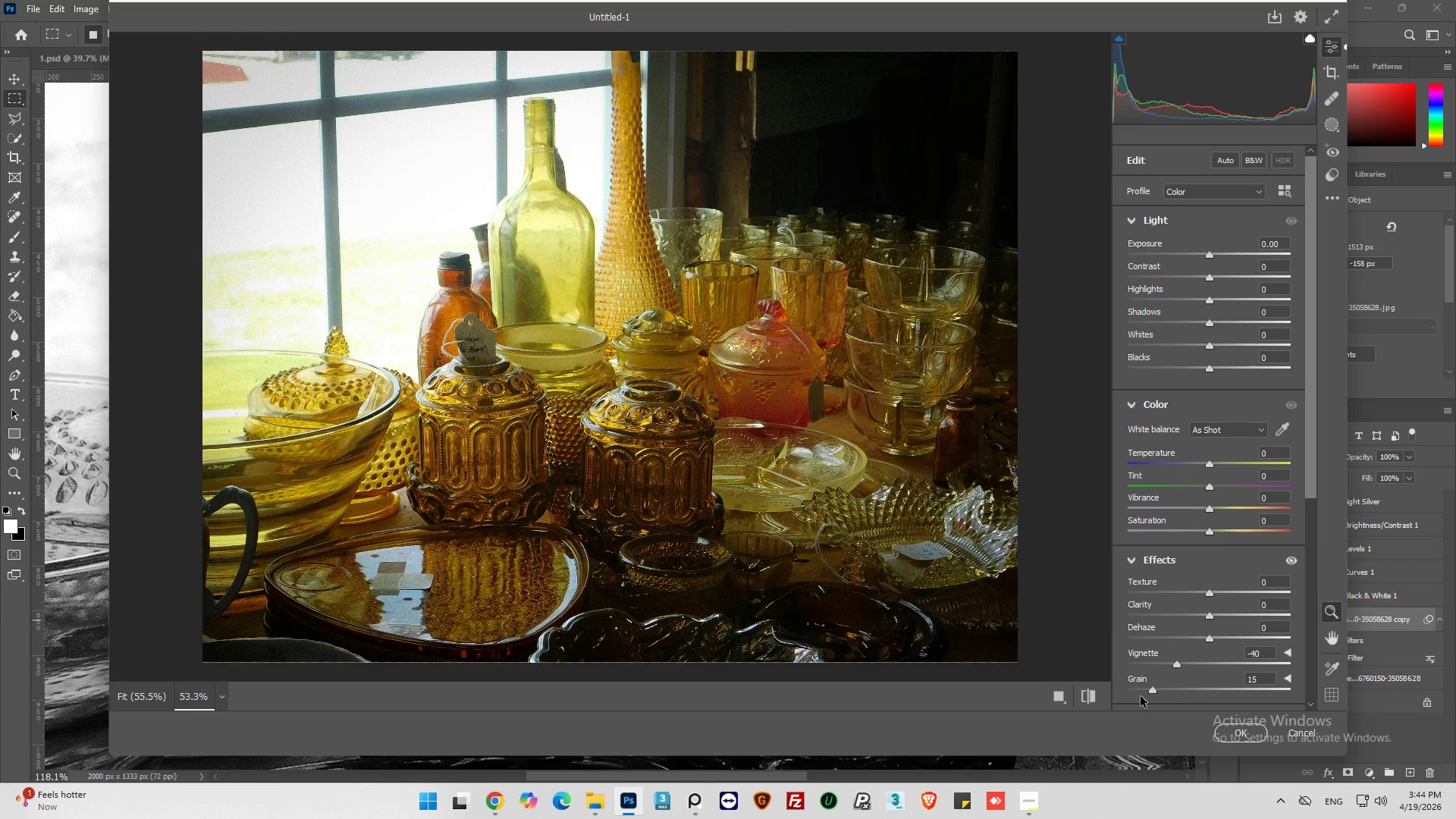 
scroll: coordinate [687, 433], scroll_direction: down, amount: 35.0
 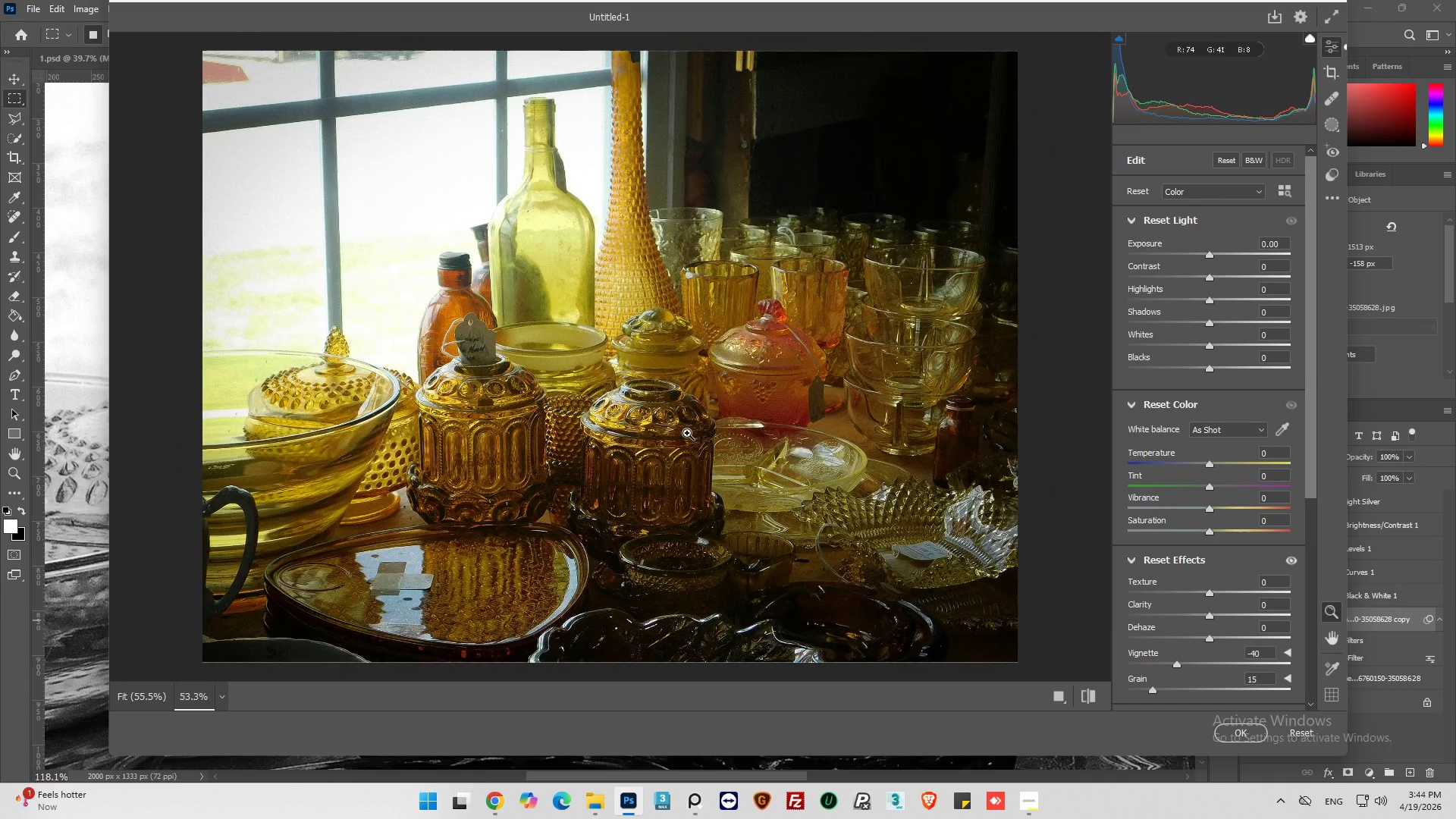 
left_click([1087, 698])
 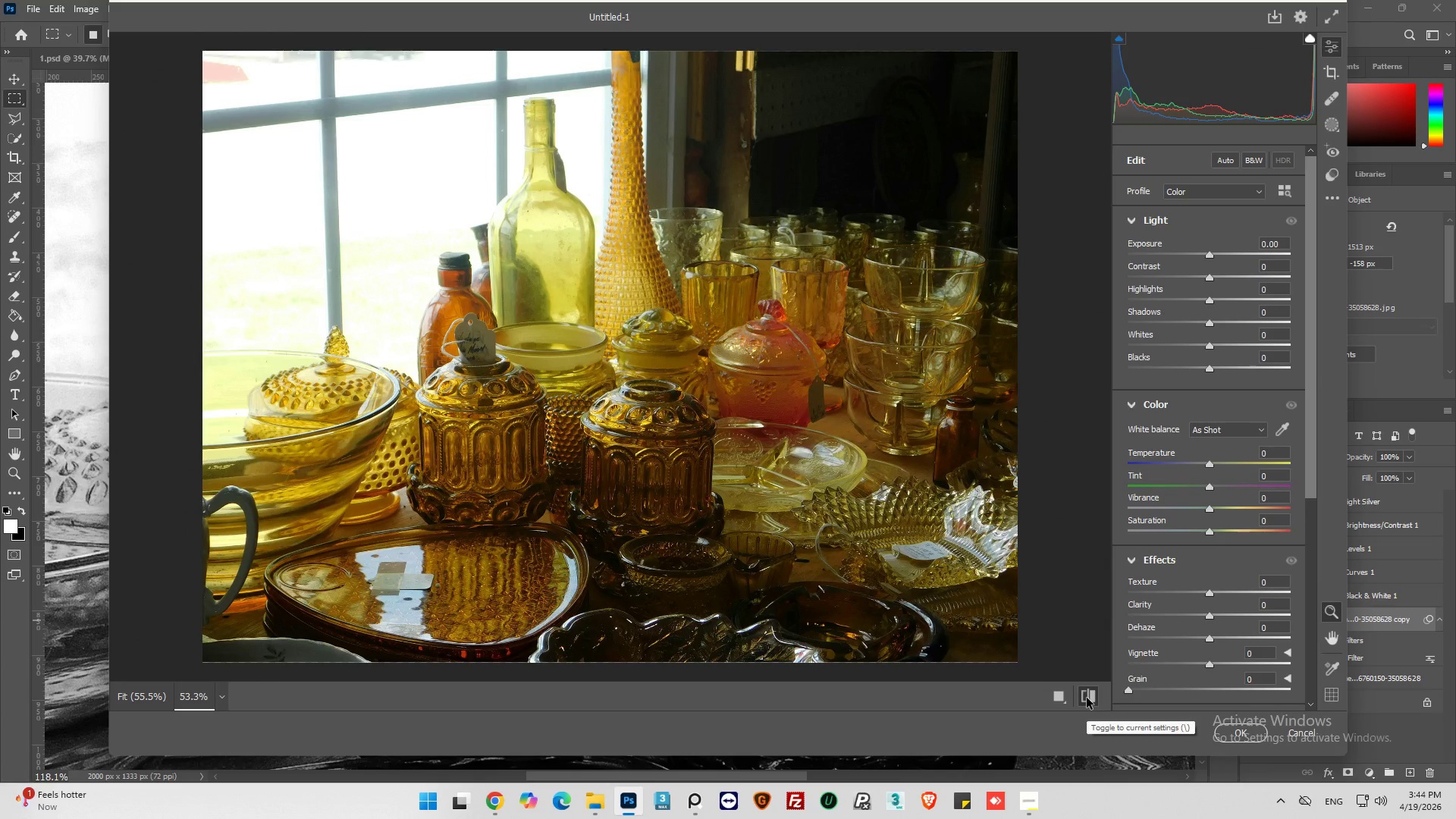 
left_click([1087, 698])
 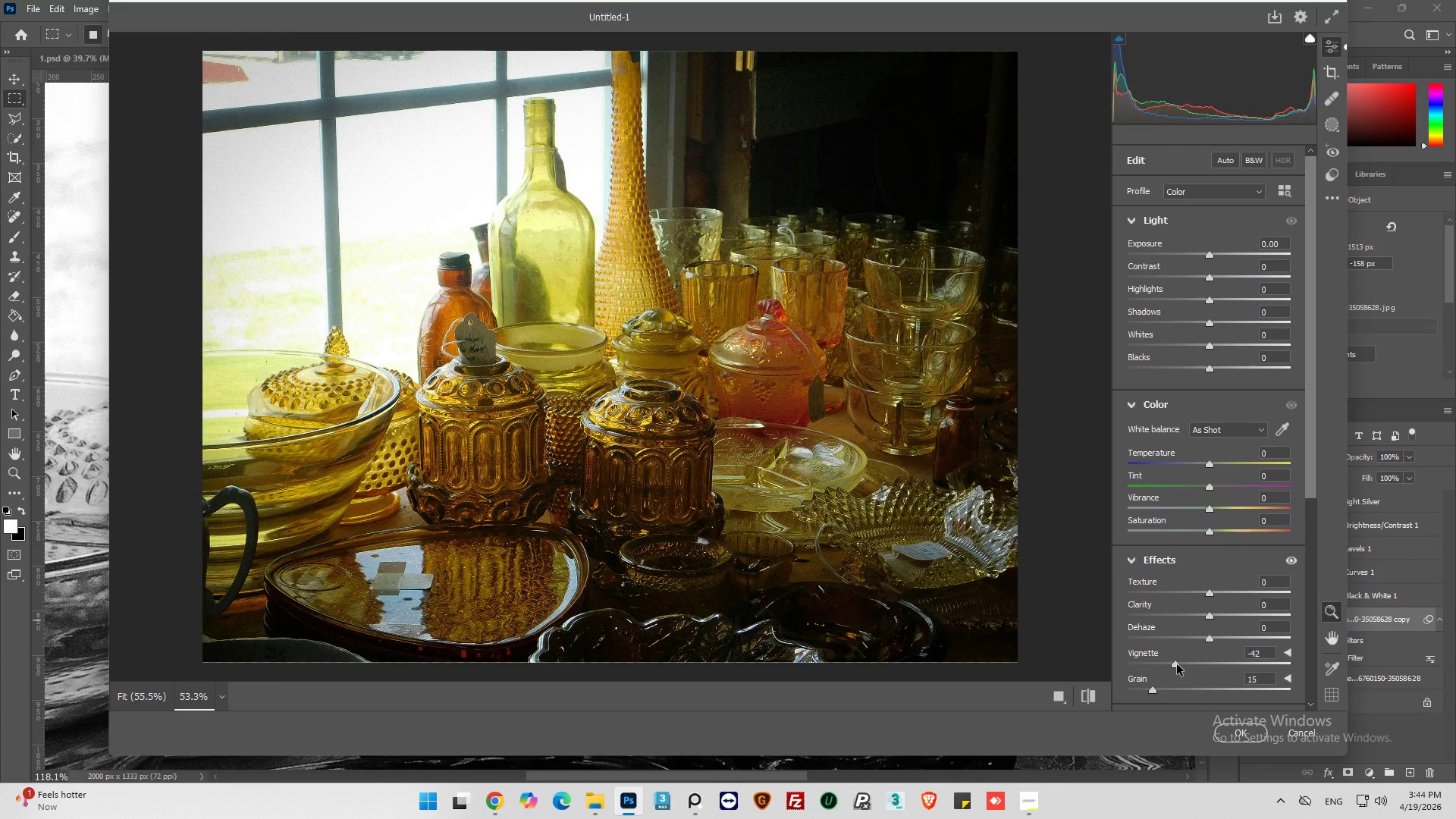 
wait(5.94)
 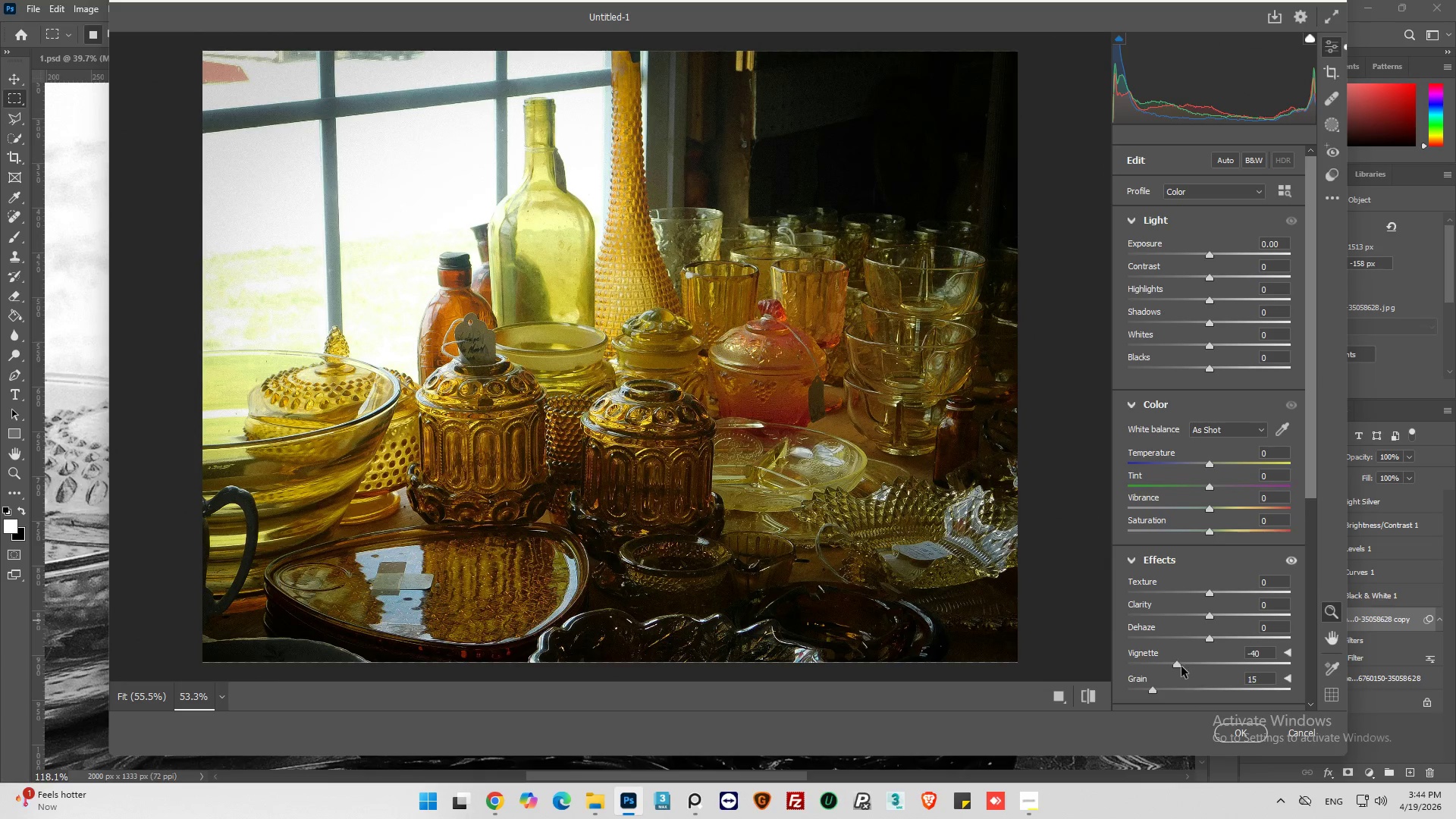 
left_click([1178, 664])
 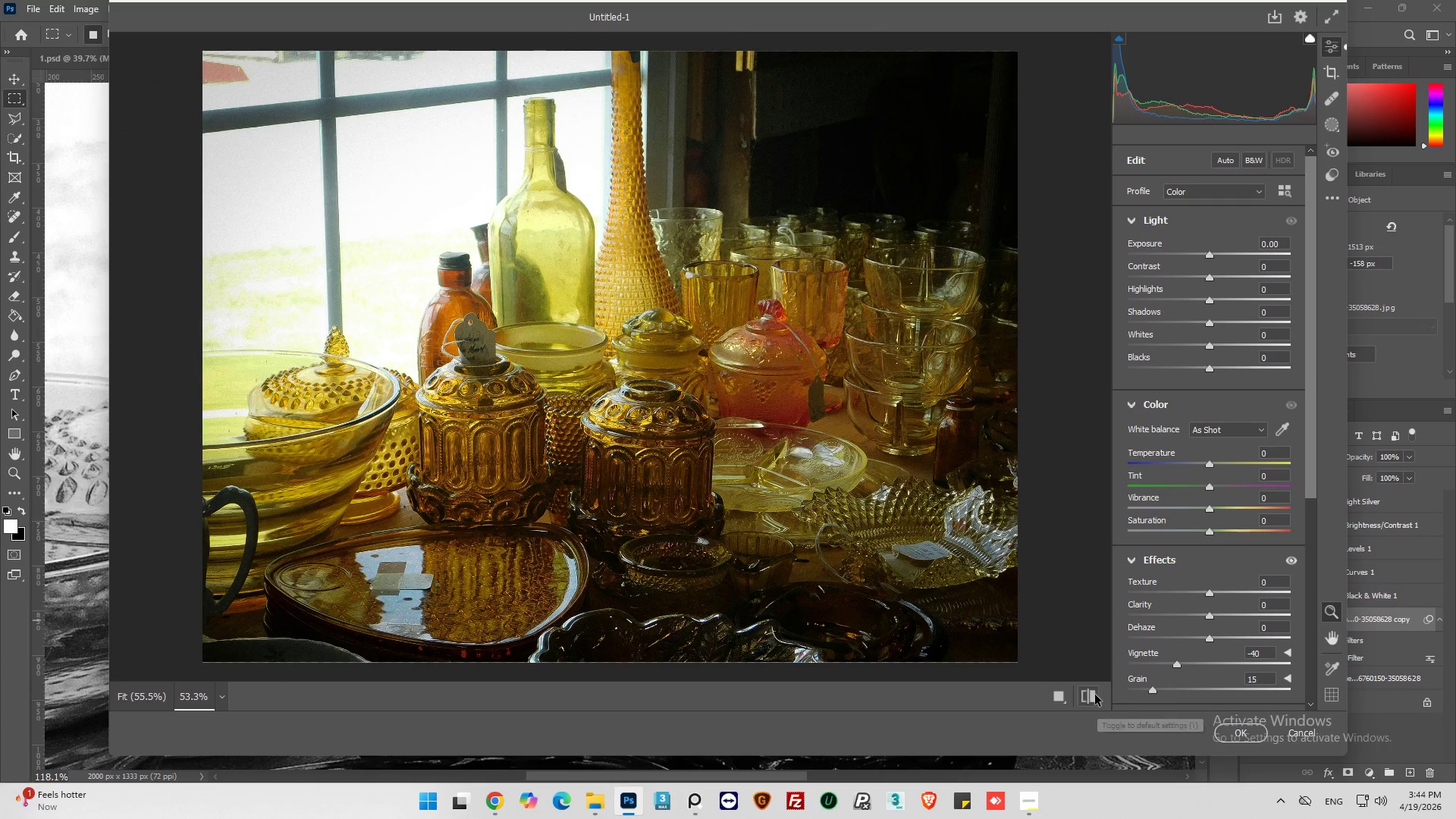 
left_click([1090, 695])
 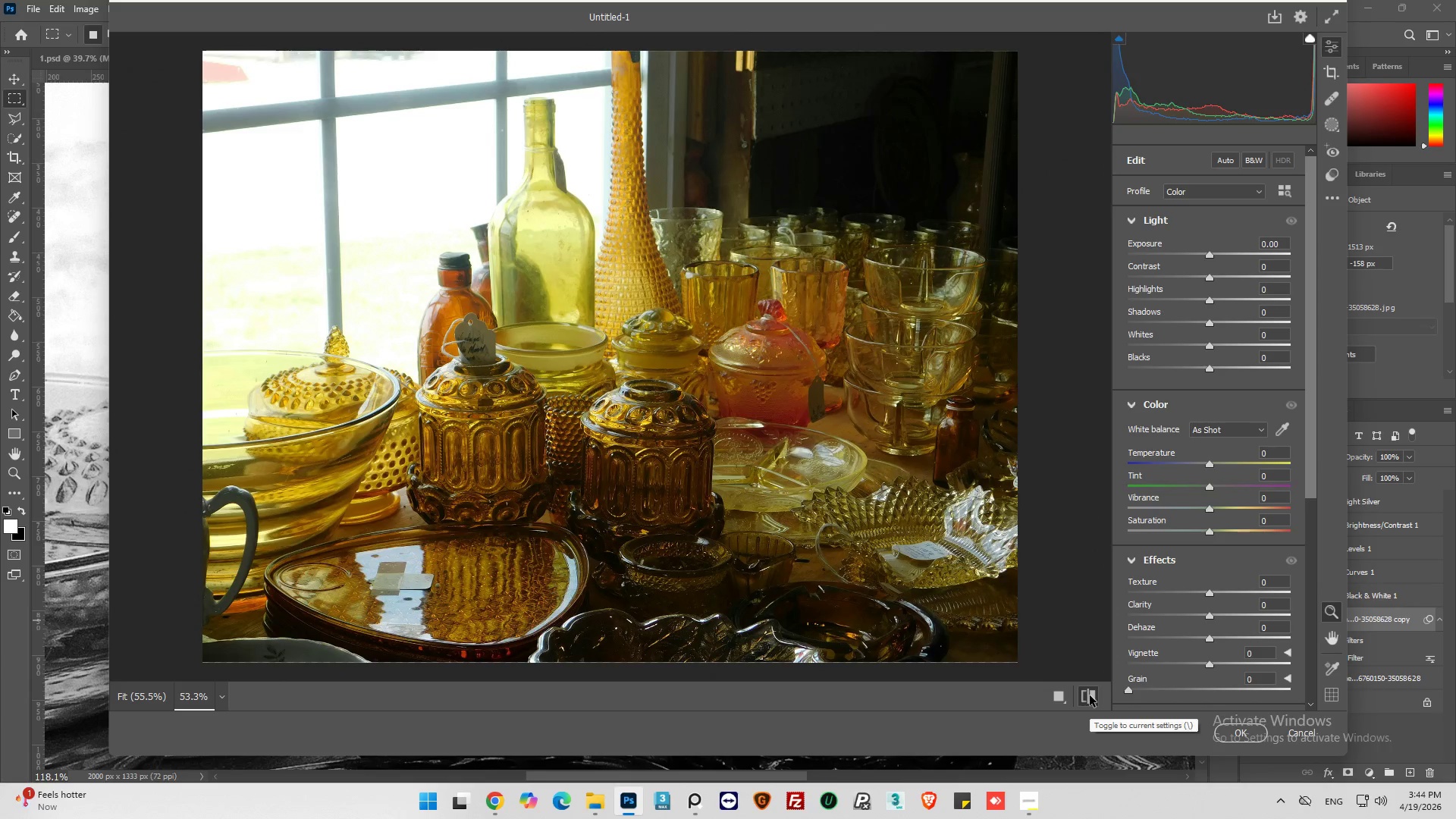 
left_click([1090, 695])
 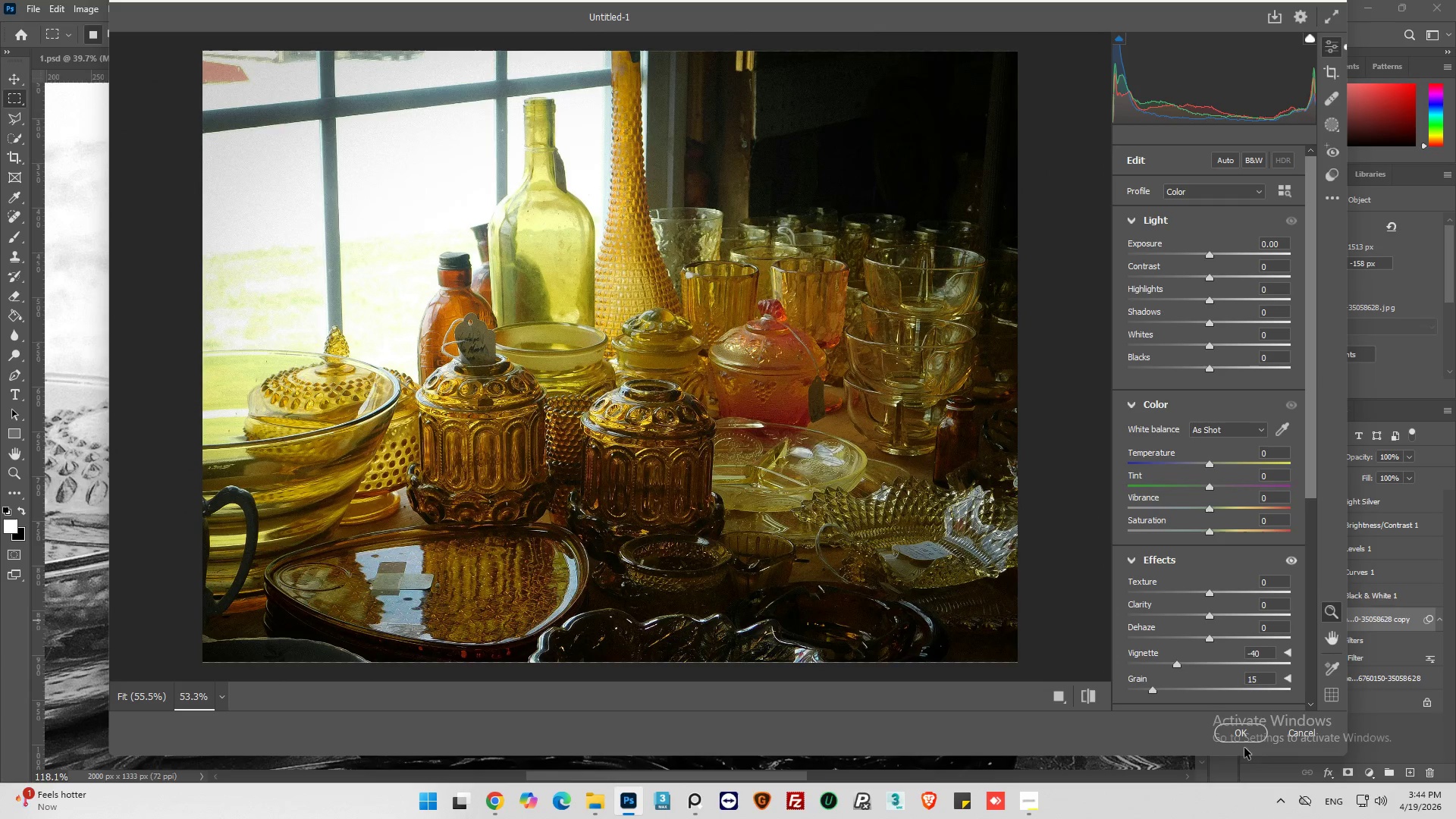 
left_click([1241, 733])
 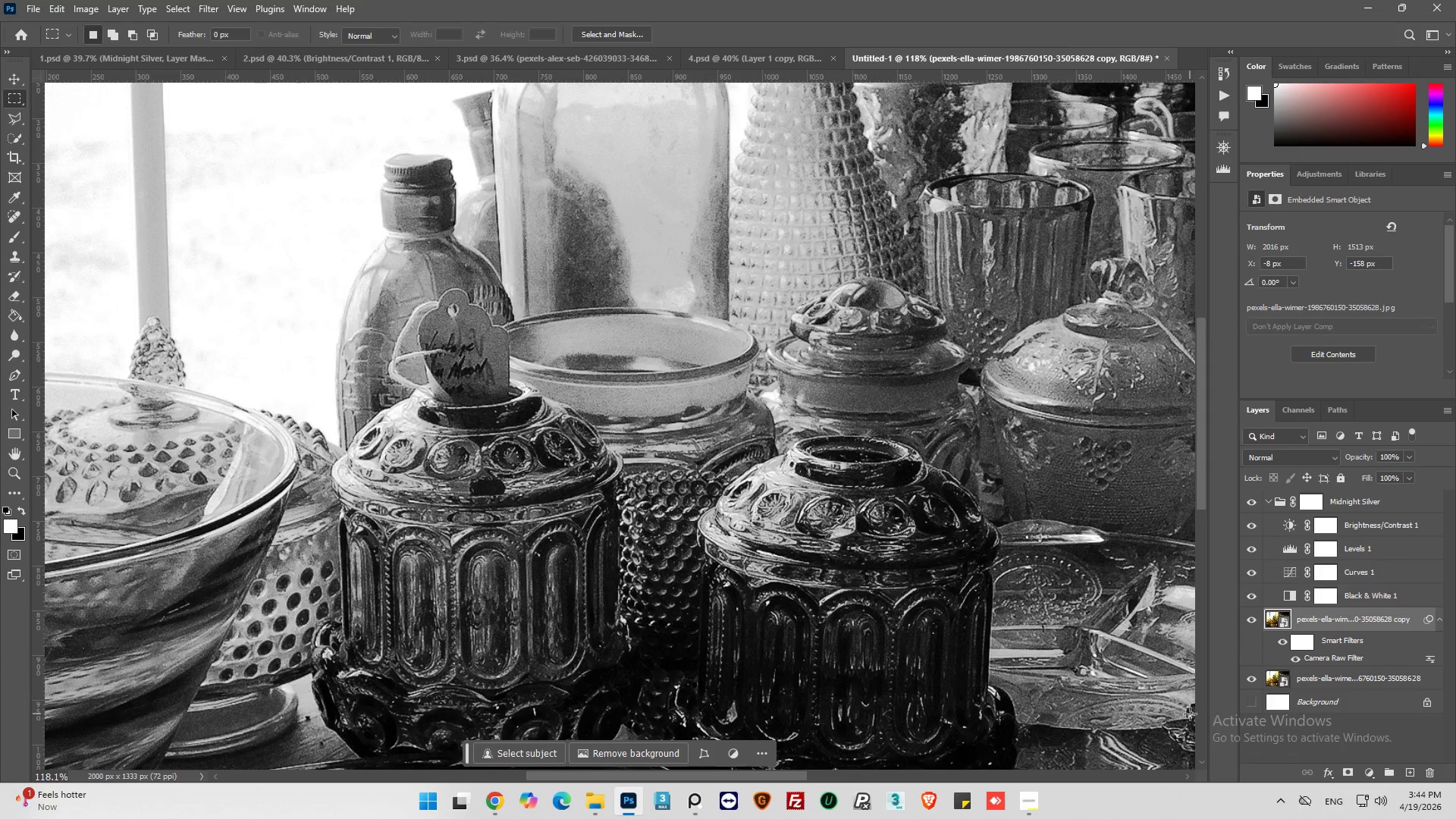 
hold_key(key=AltLeft, duration=0.31)
hold_key(key=AltLeft, duration=0.44)
hold_key(key=AltLeft, duration=0.53)
hold_key(key=AltLeft, duration=0.39)
scroll: coordinate [594, 500], scroll_direction: down, amount: 4.0
 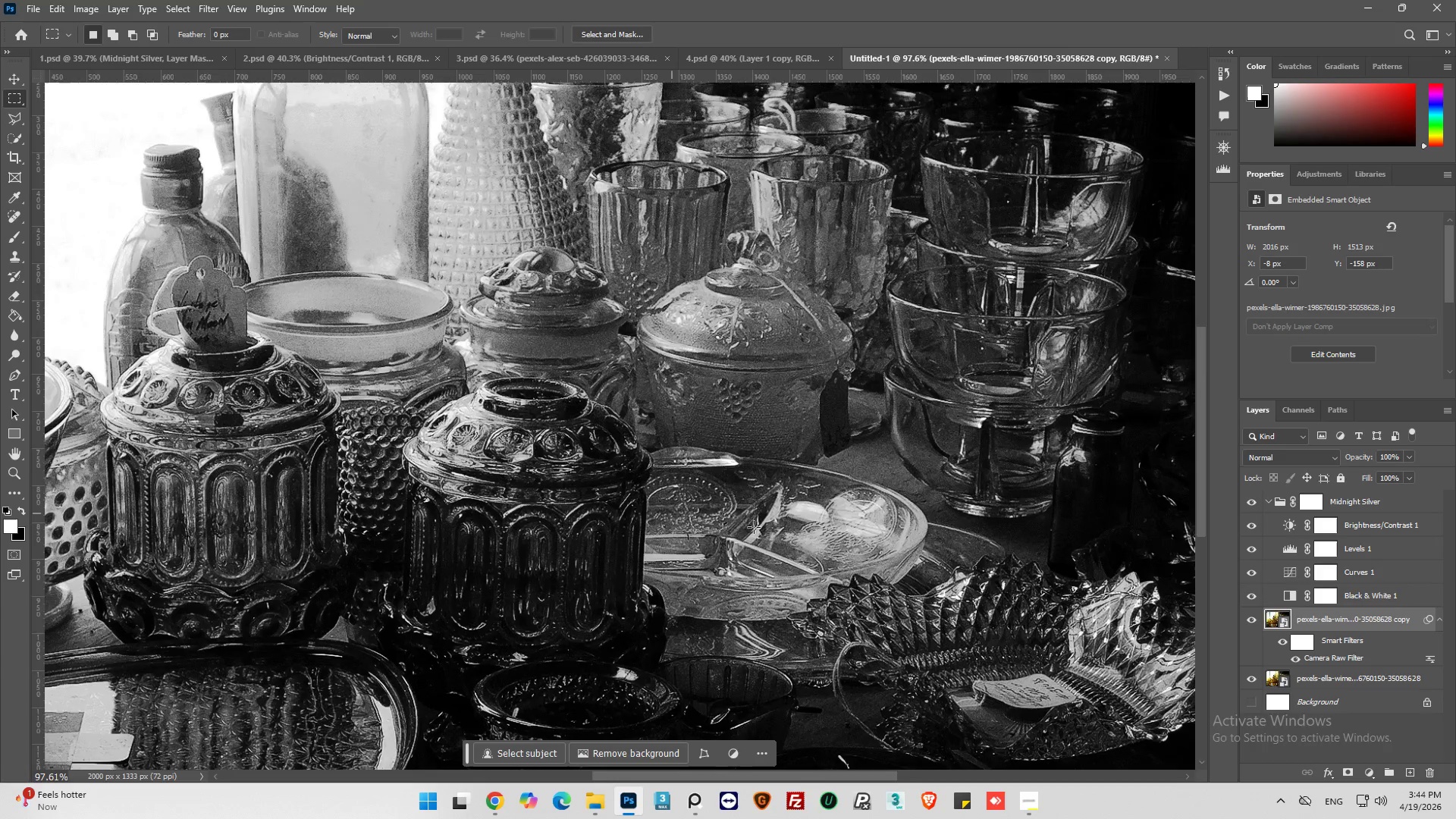 
hold_key(key=AltLeft, duration=0.33)
scroll: coordinate [821, 542], scroll_direction: down, amount: 4.0
 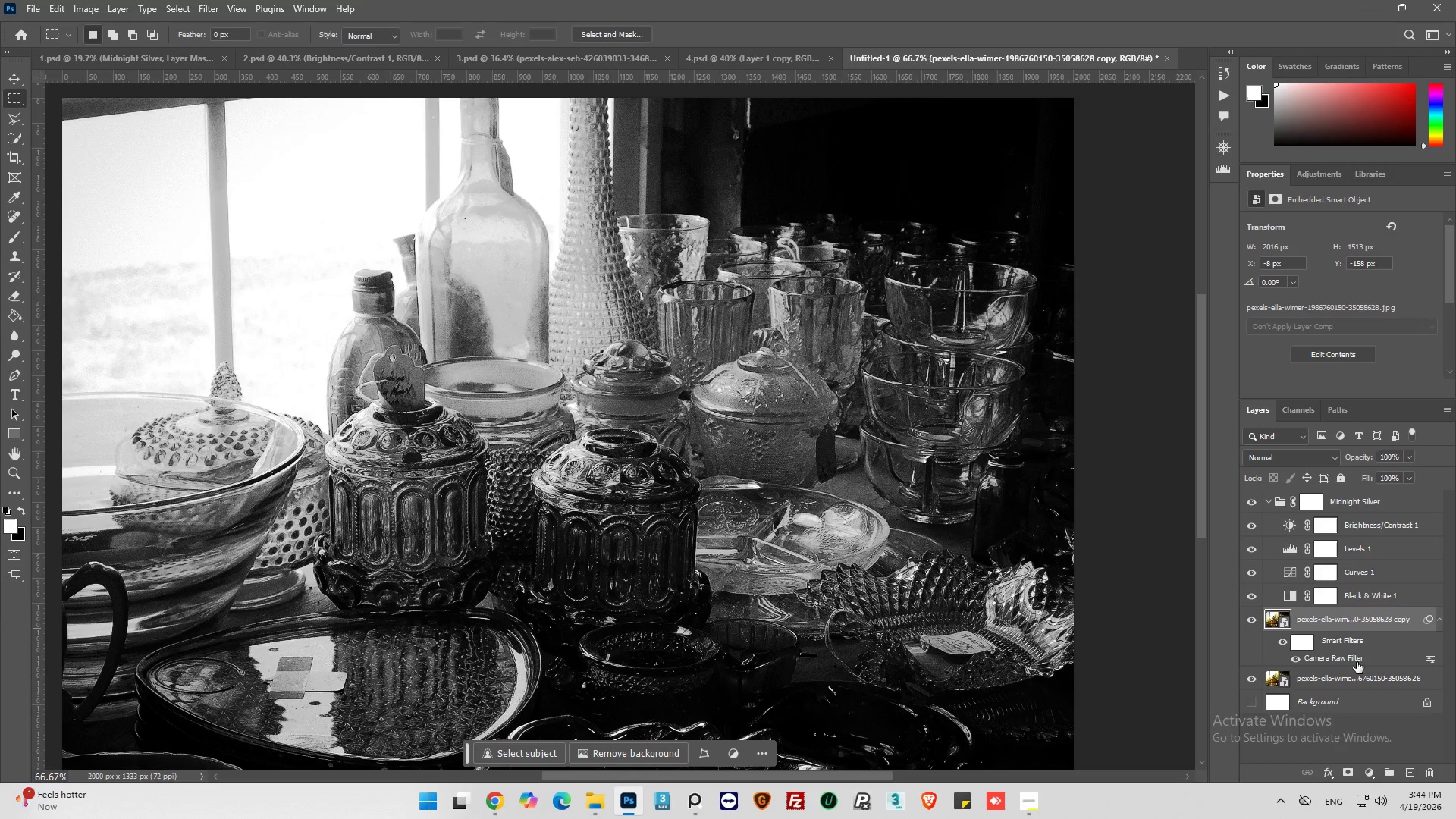 
double_click([1357, 662])
 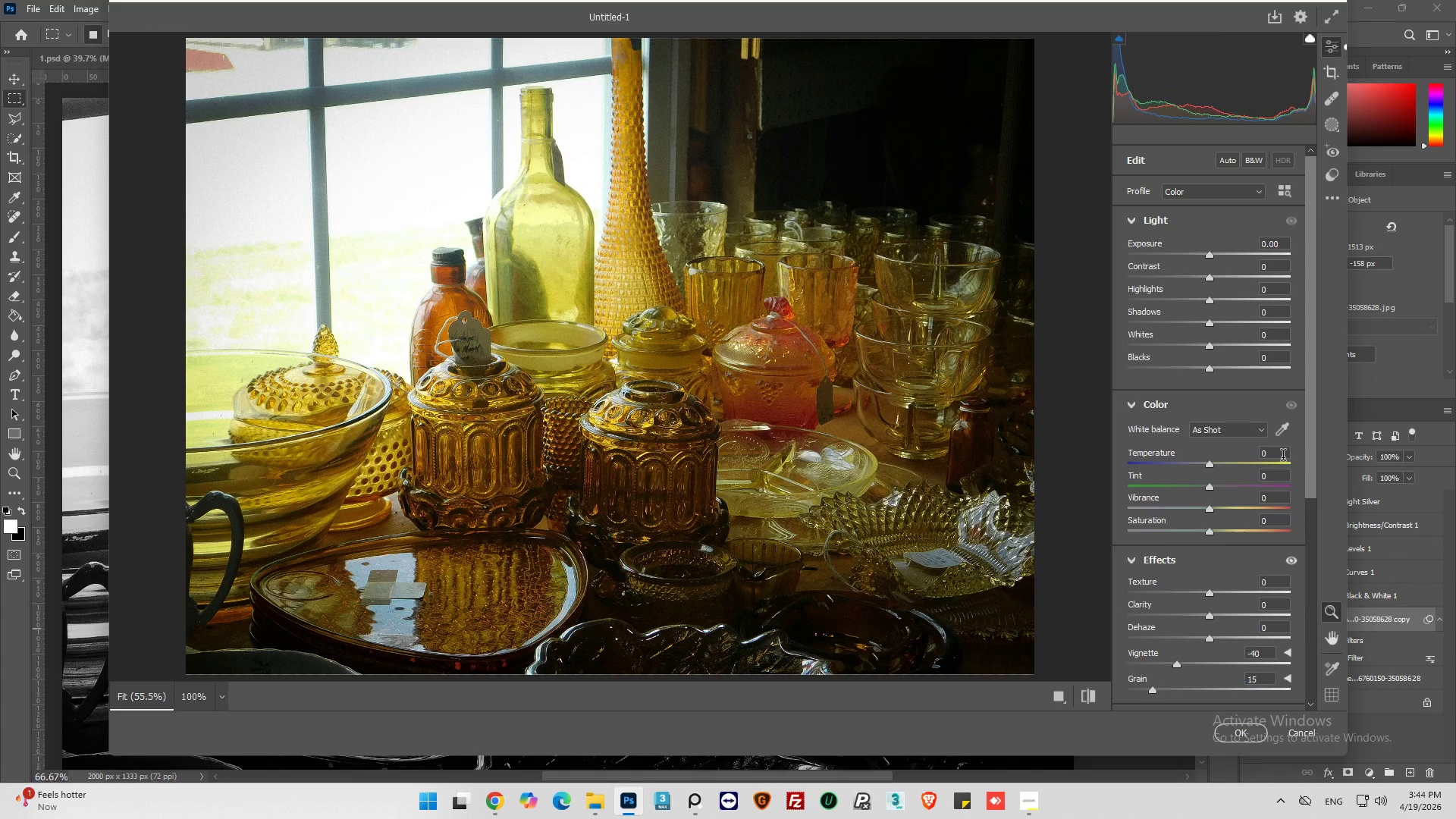 
left_click_drag(start_coordinate=[1313, 459], to_coordinate=[1310, 491])
 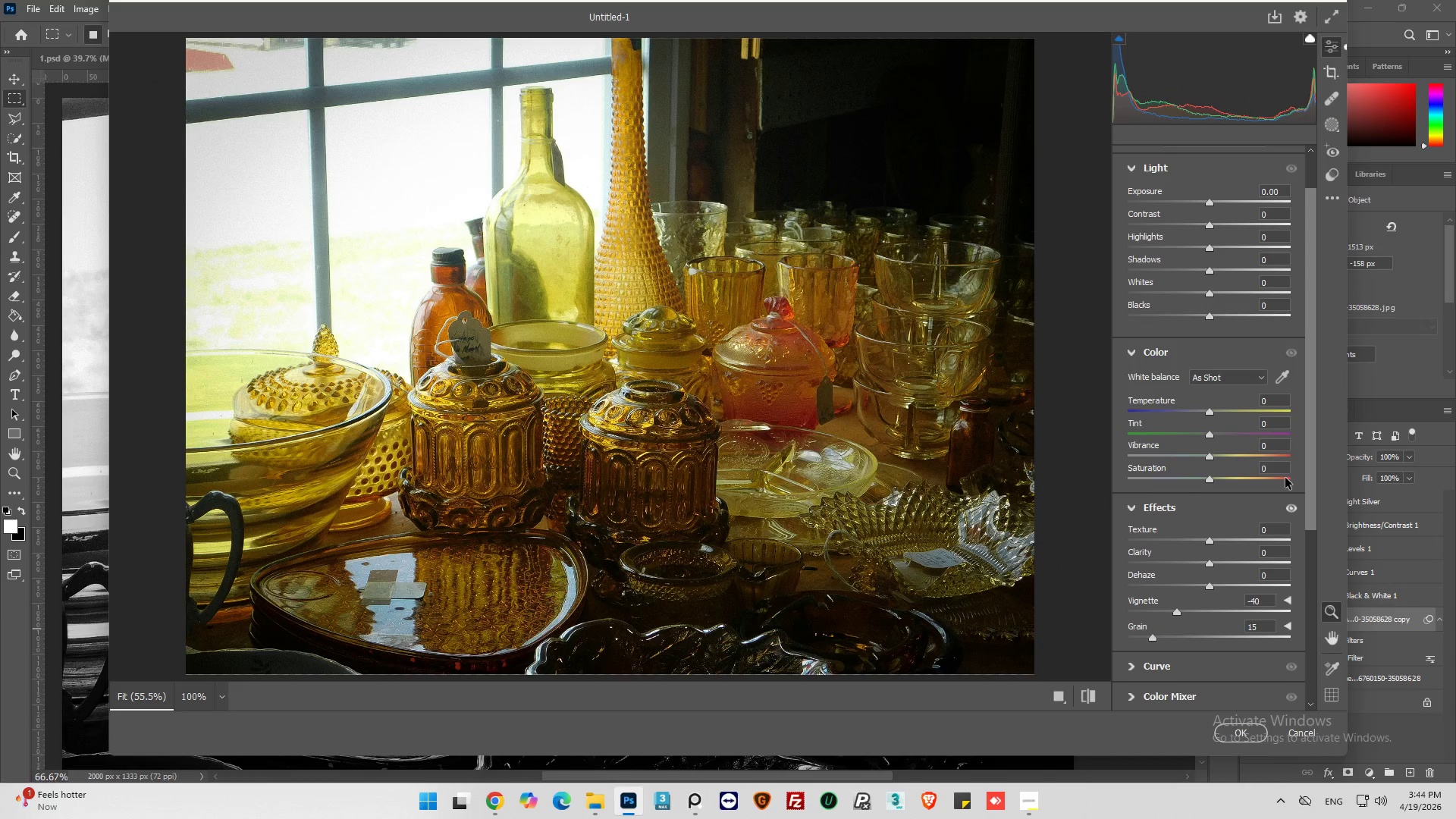 
left_click_drag(start_coordinate=[1312, 487], to_coordinate=[1310, 656])
 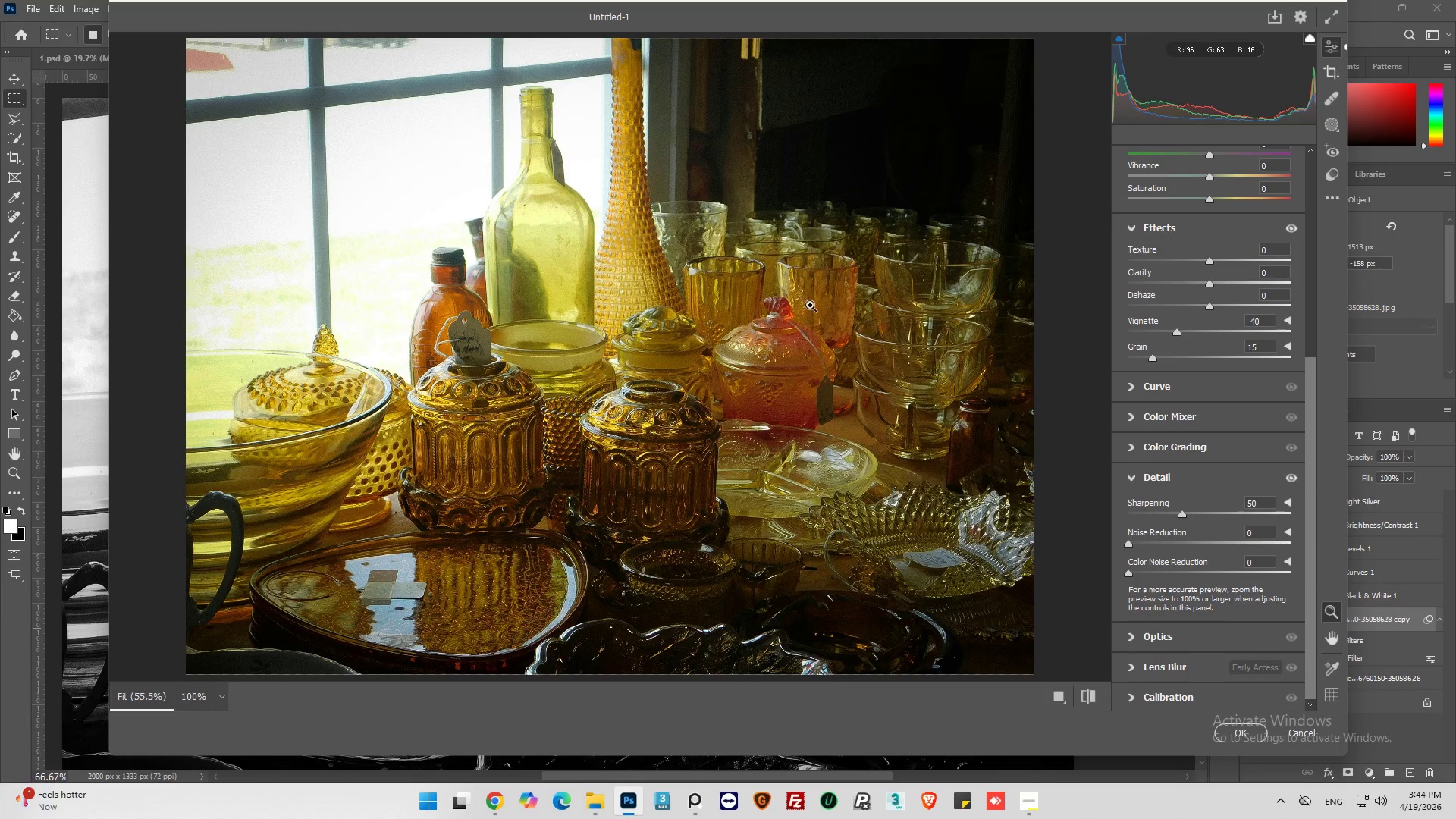 
hold_key(key=AltLeft, duration=0.98)
 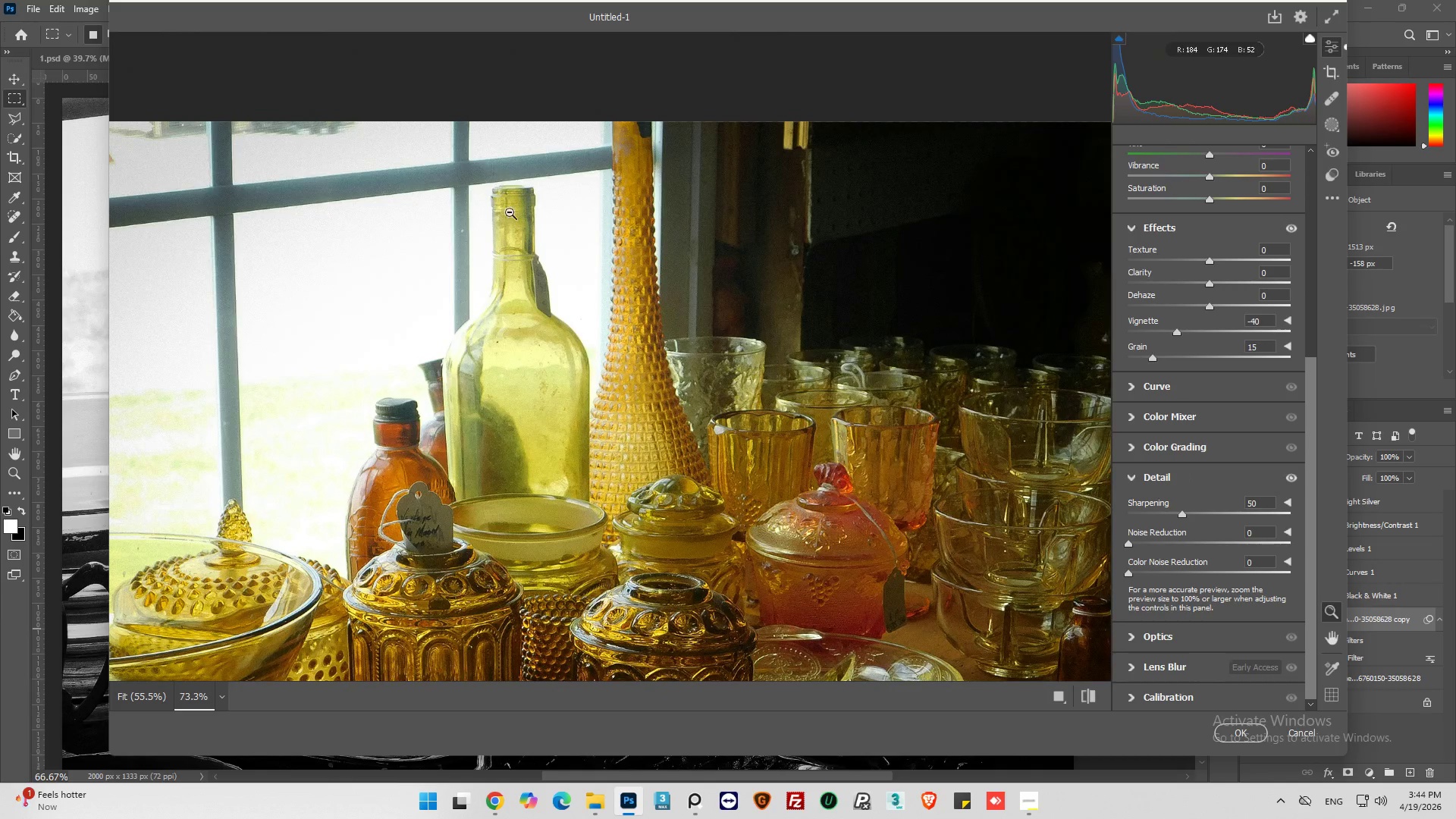 
scroll: coordinate [497, 177], scroll_direction: up, amount: 13.0
 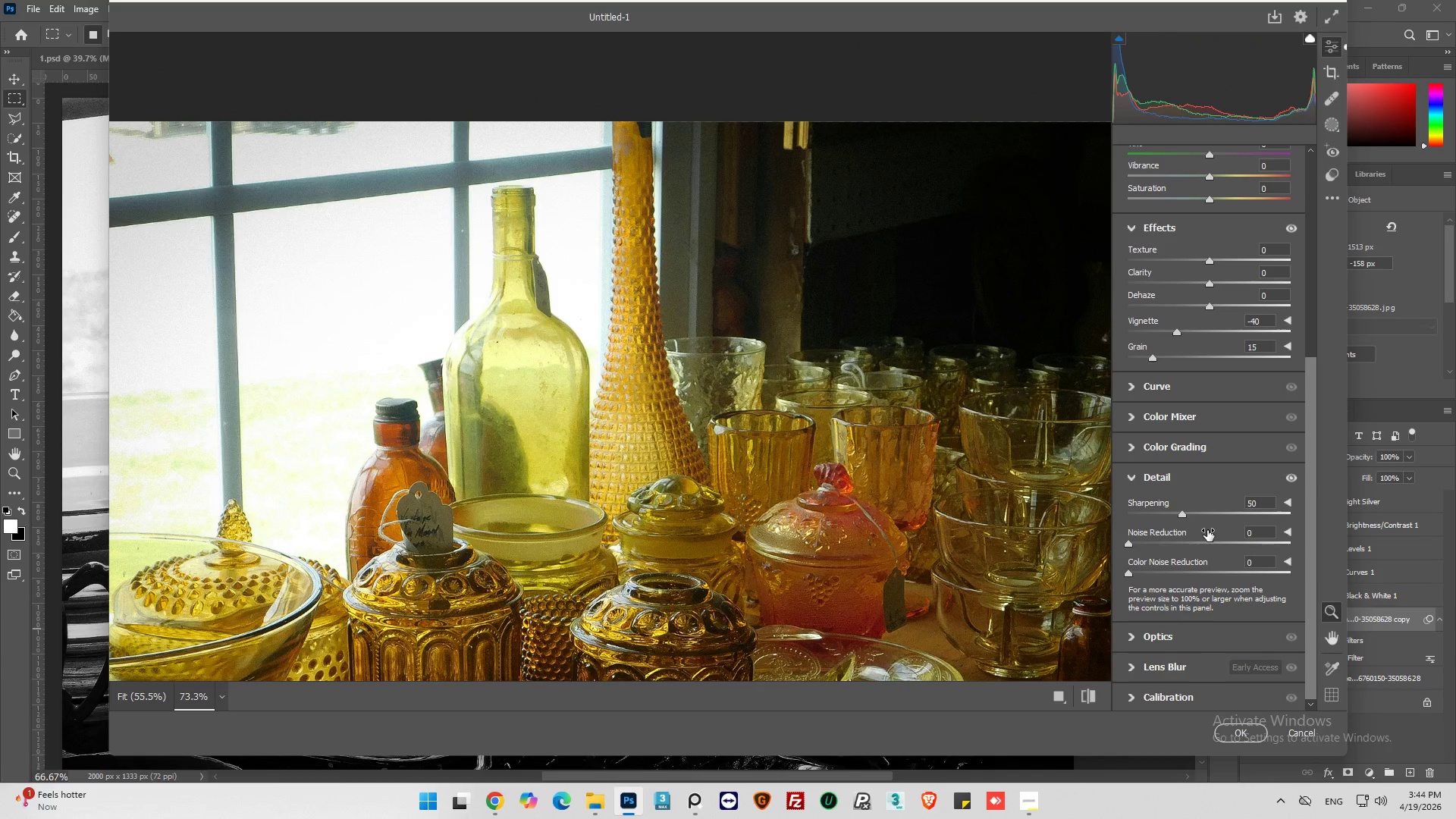 
left_click_drag(start_coordinate=[1185, 516], to_coordinate=[1200, 516])
 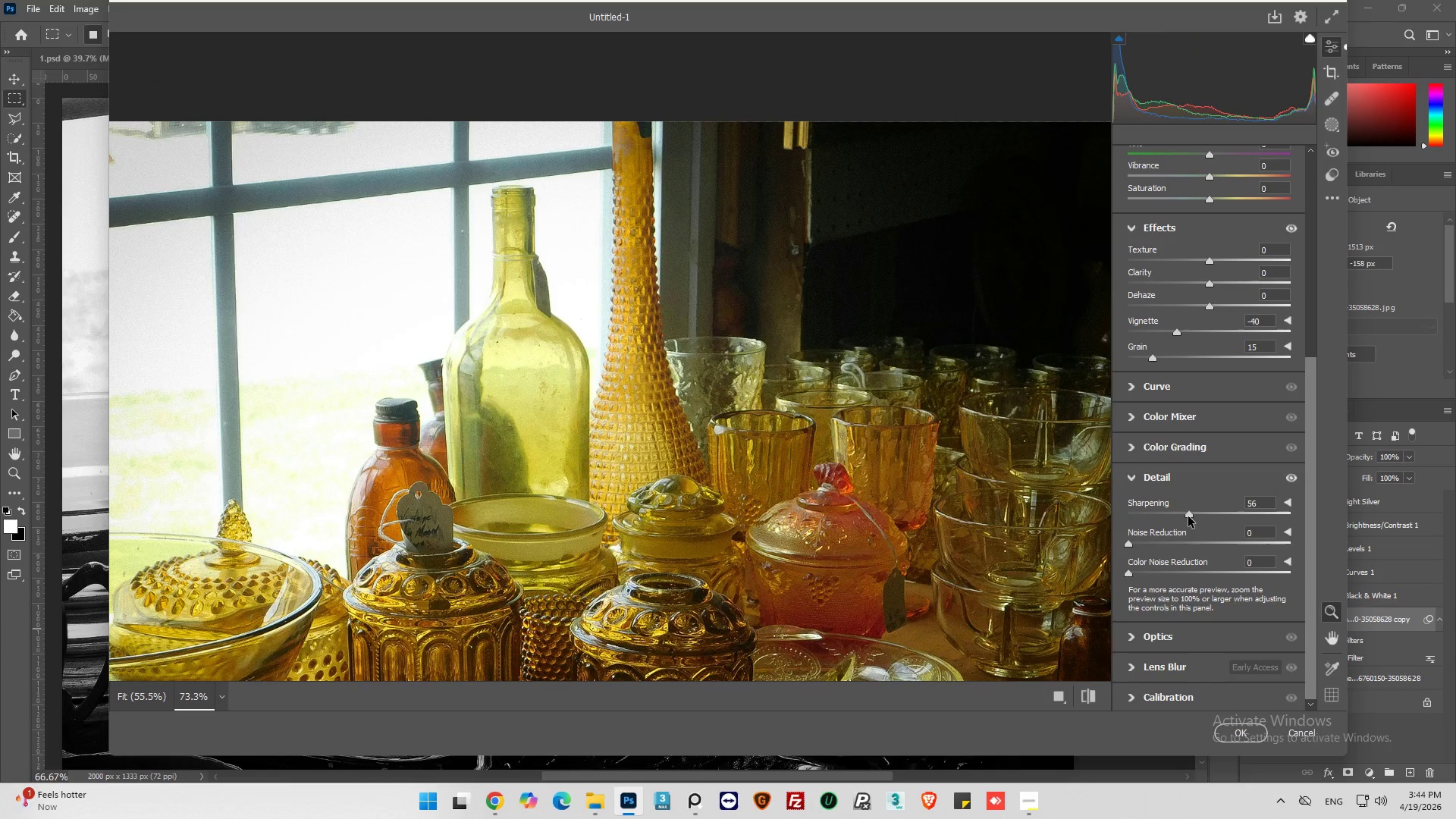 
left_click_drag(start_coordinate=[1188, 516], to_coordinate=[1182, 526])
 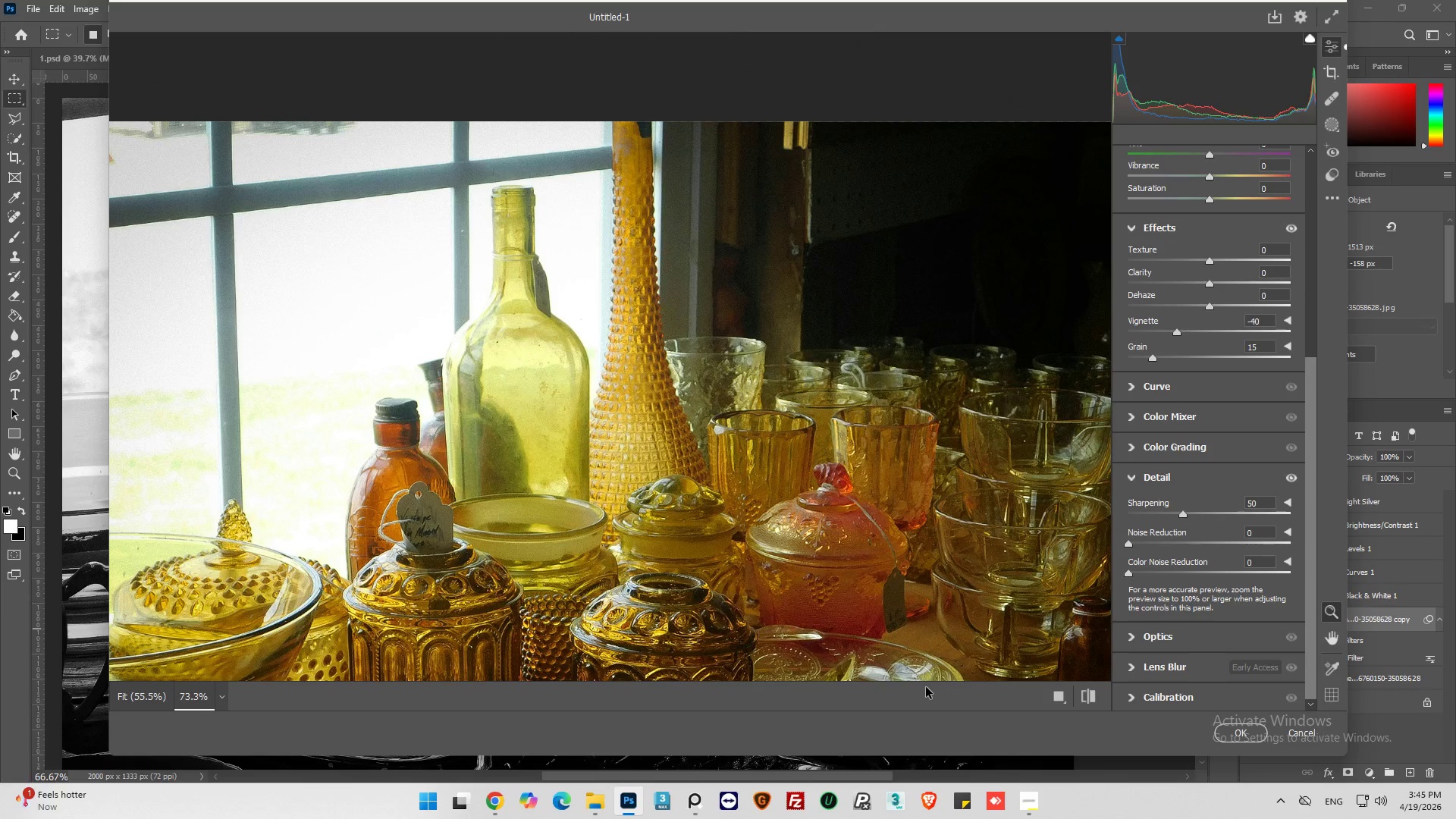 
mouse_move([1256, 714])
 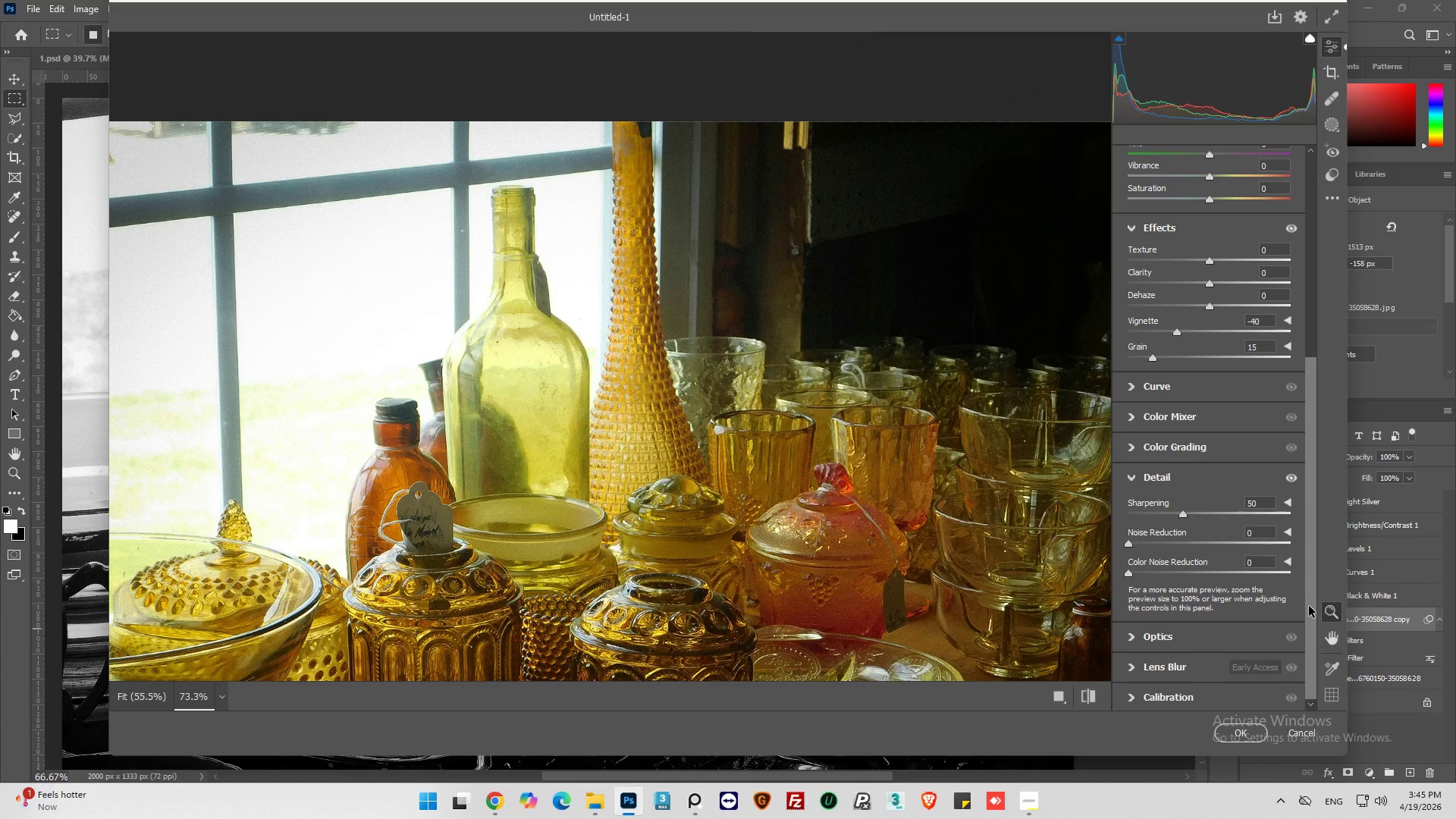 
left_click_drag(start_coordinate=[1309, 607], to_coordinate=[1313, 632])
 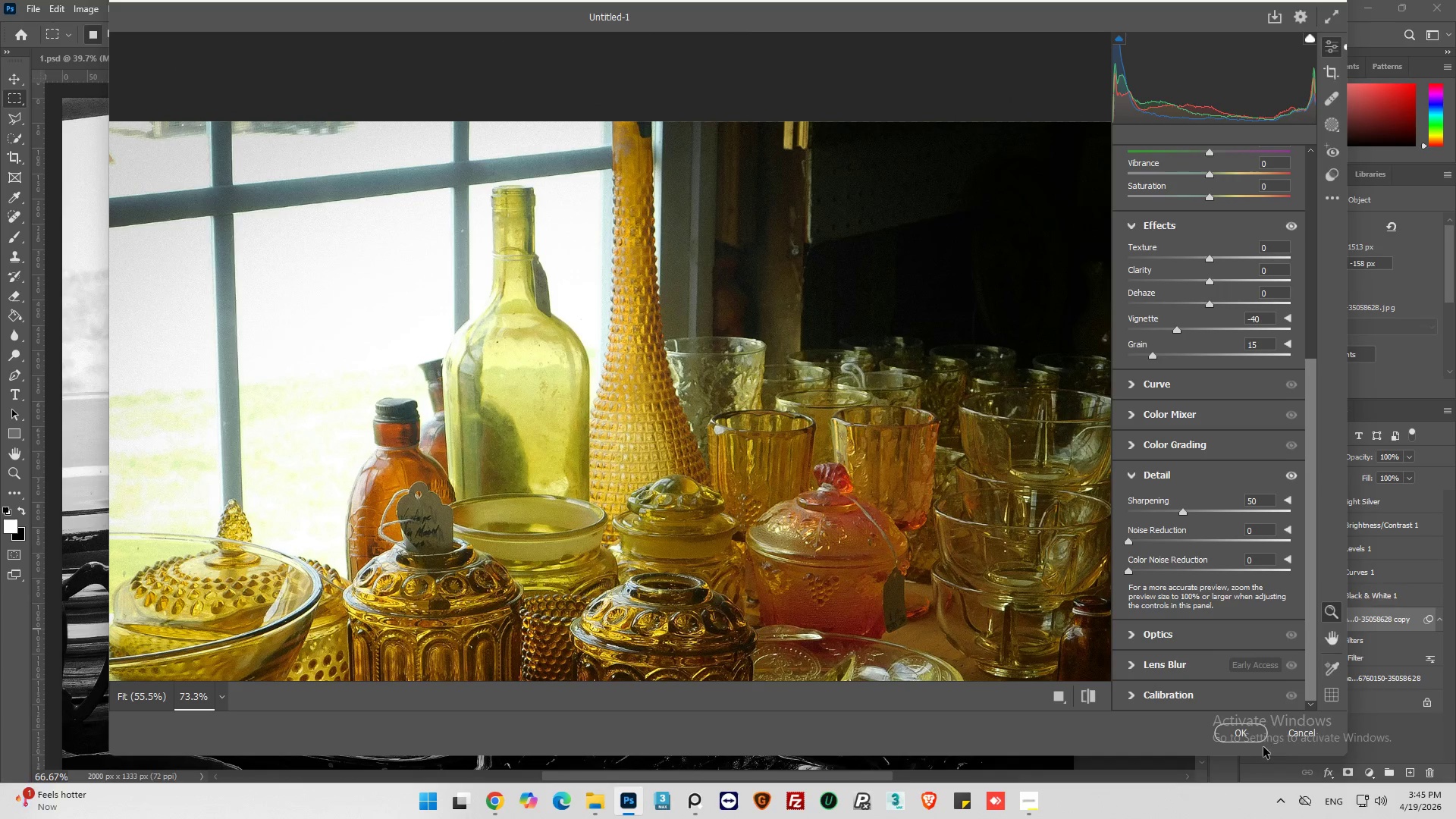 
left_click([1243, 734])
 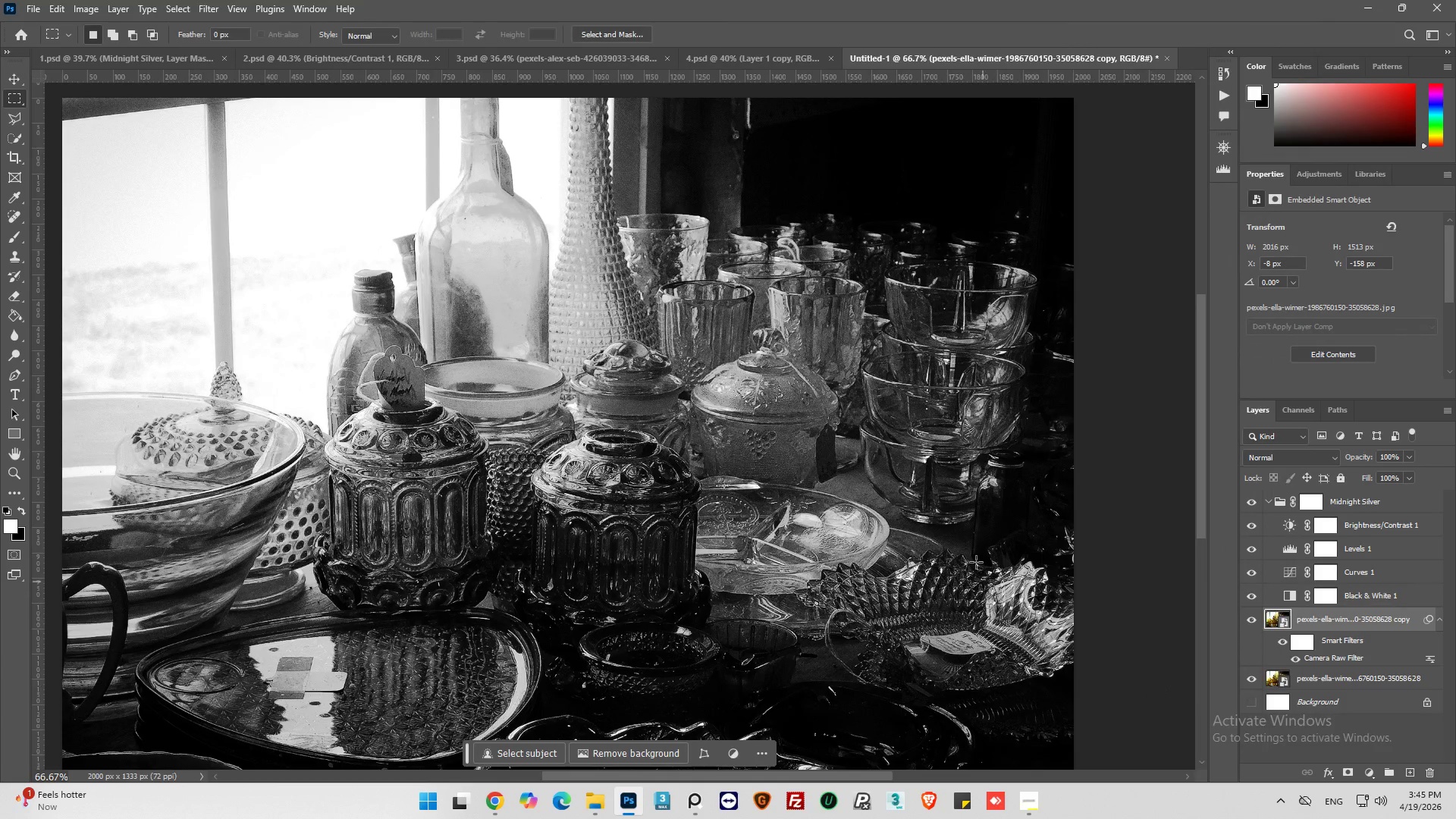 
hold_key(key=AltLeft, duration=0.33)
hold_key(key=AltLeft, duration=0.48)
scroll: coordinate [888, 530], scroll_direction: down, amount: 3.0
 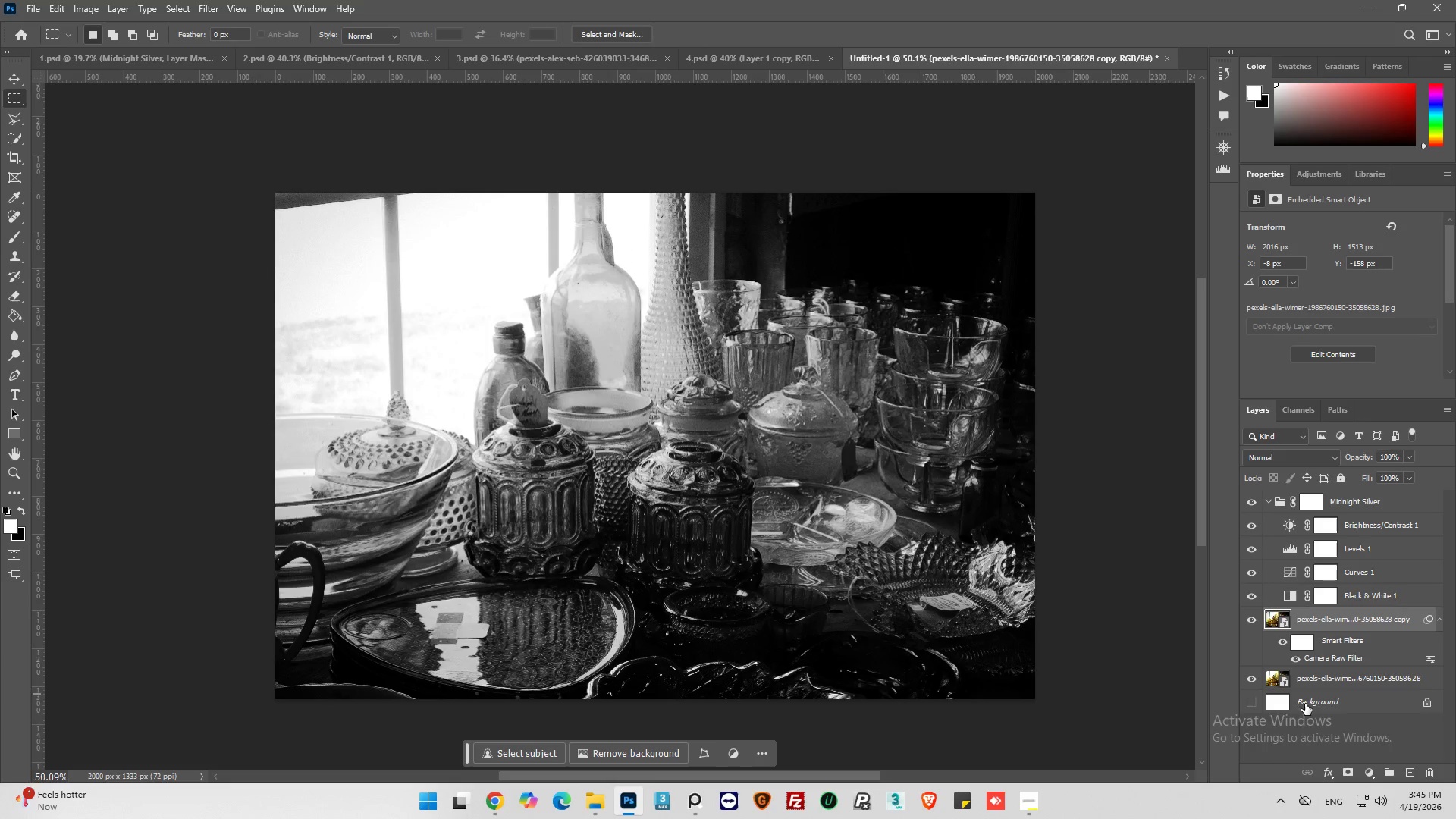 
hold_key(key=AltLeft, duration=0.31)
scroll: coordinate [816, 482], scroll_direction: up, amount: 4.0
 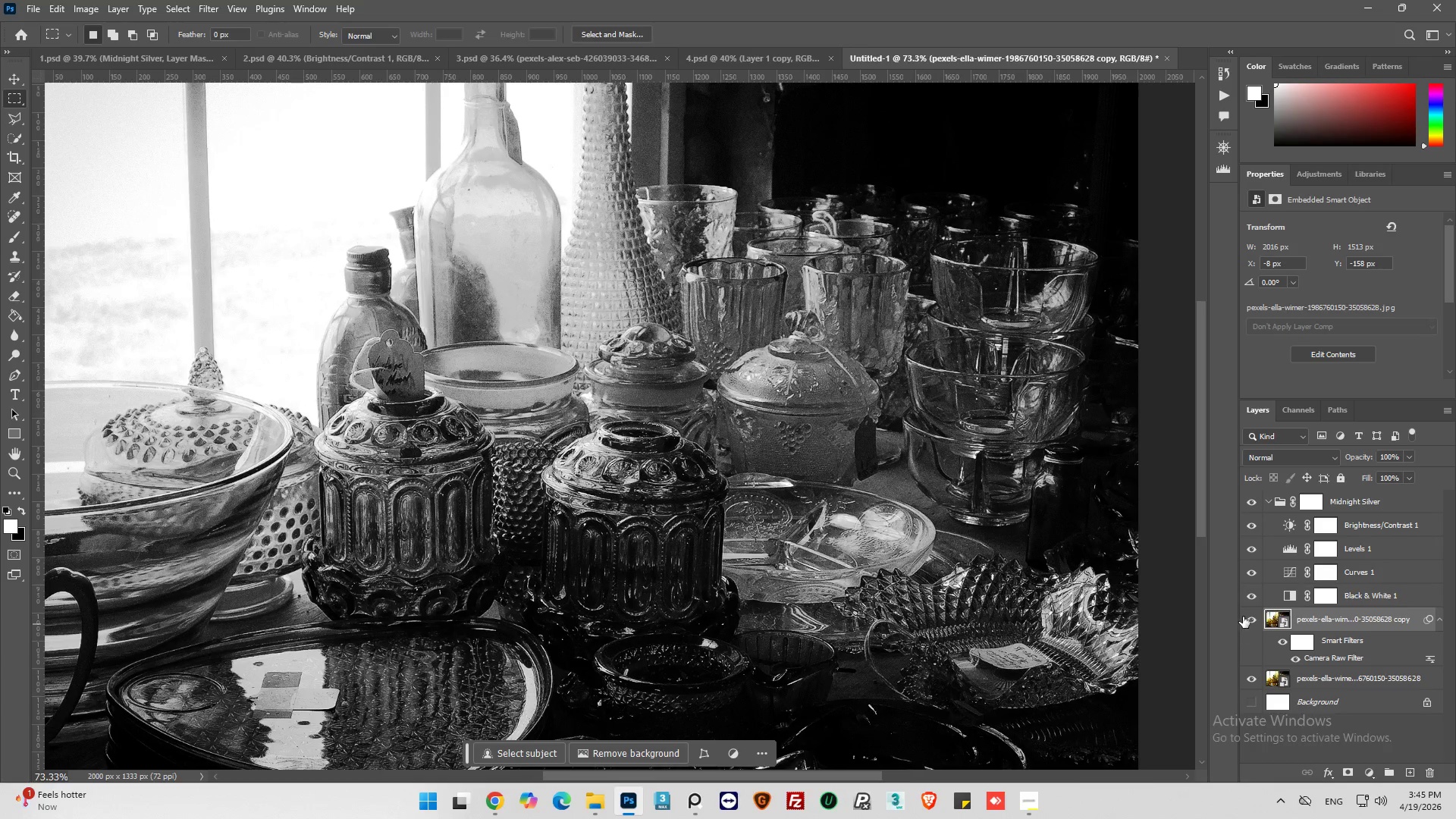 
left_click([1247, 618])
 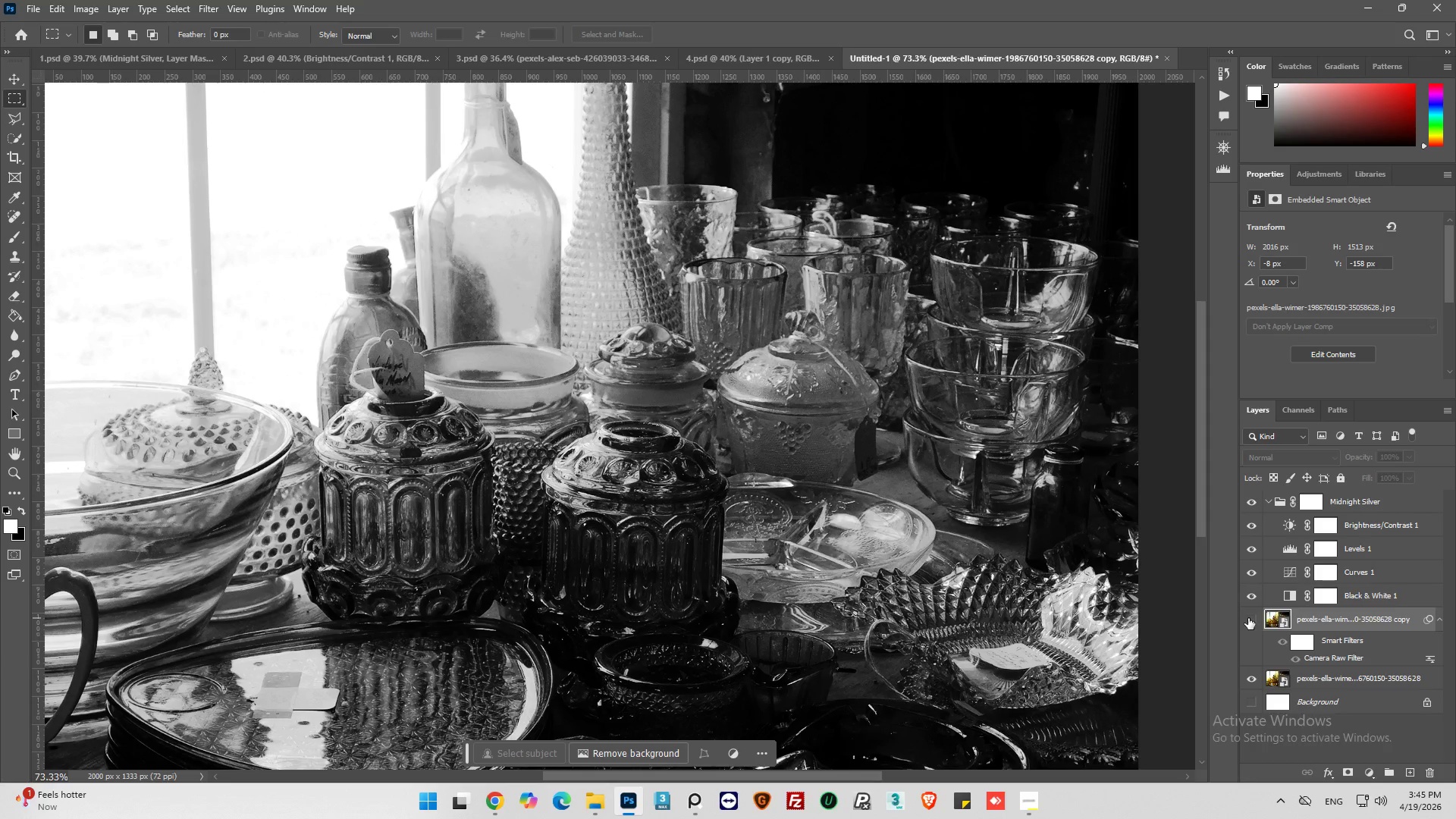 
left_click([1248, 618])
 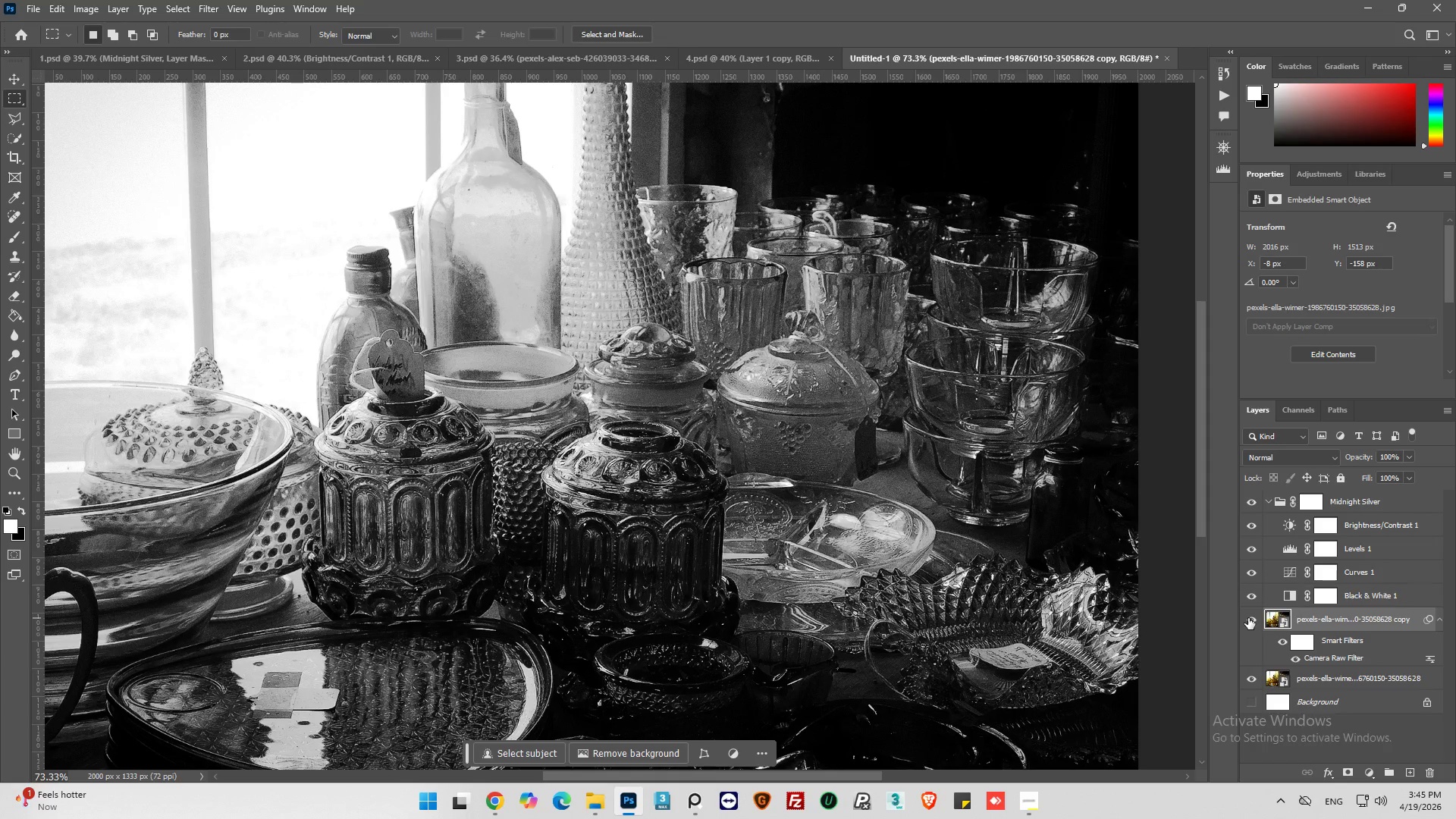 
left_click([1248, 618])
 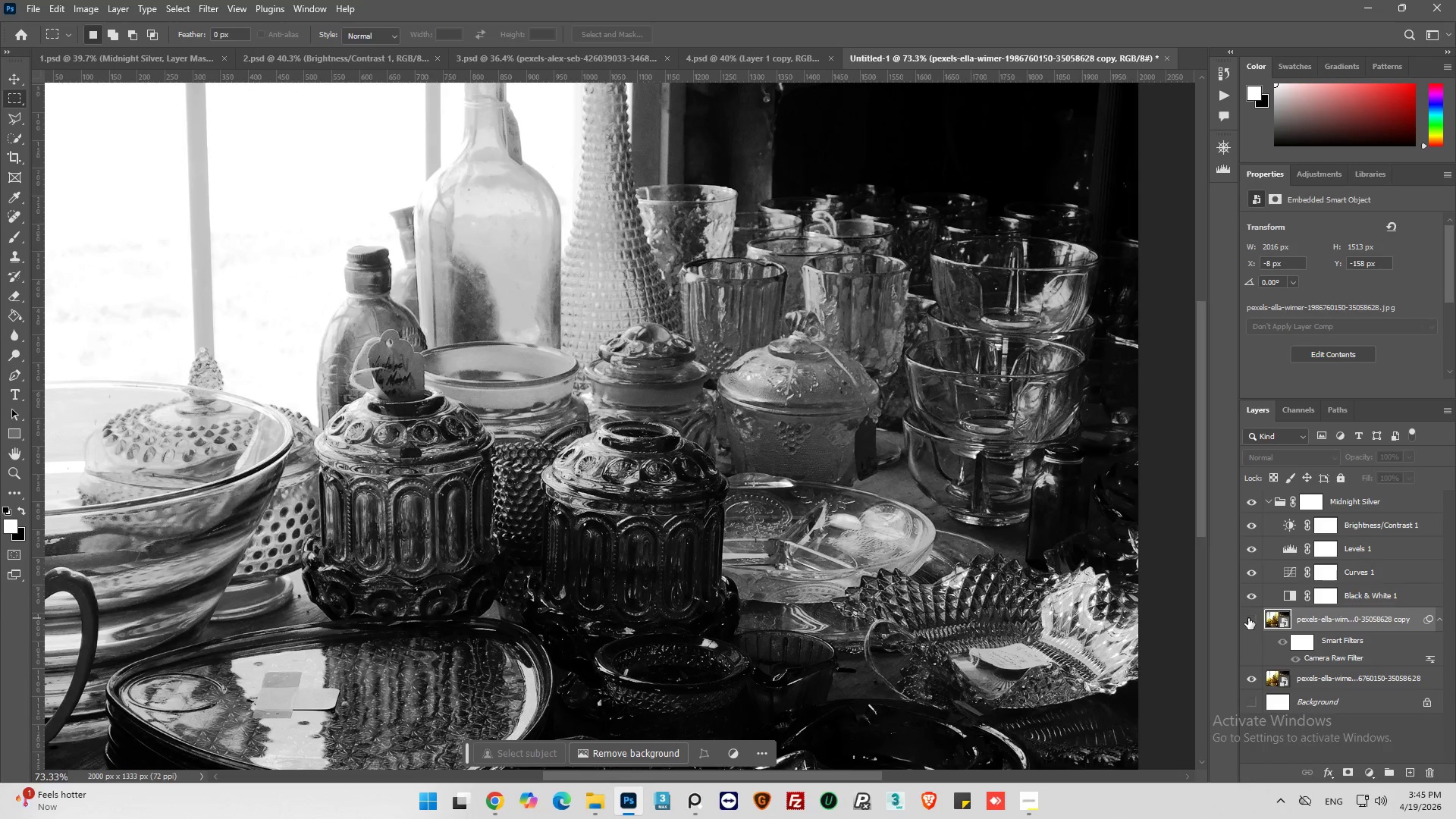 
left_click([1248, 618])
 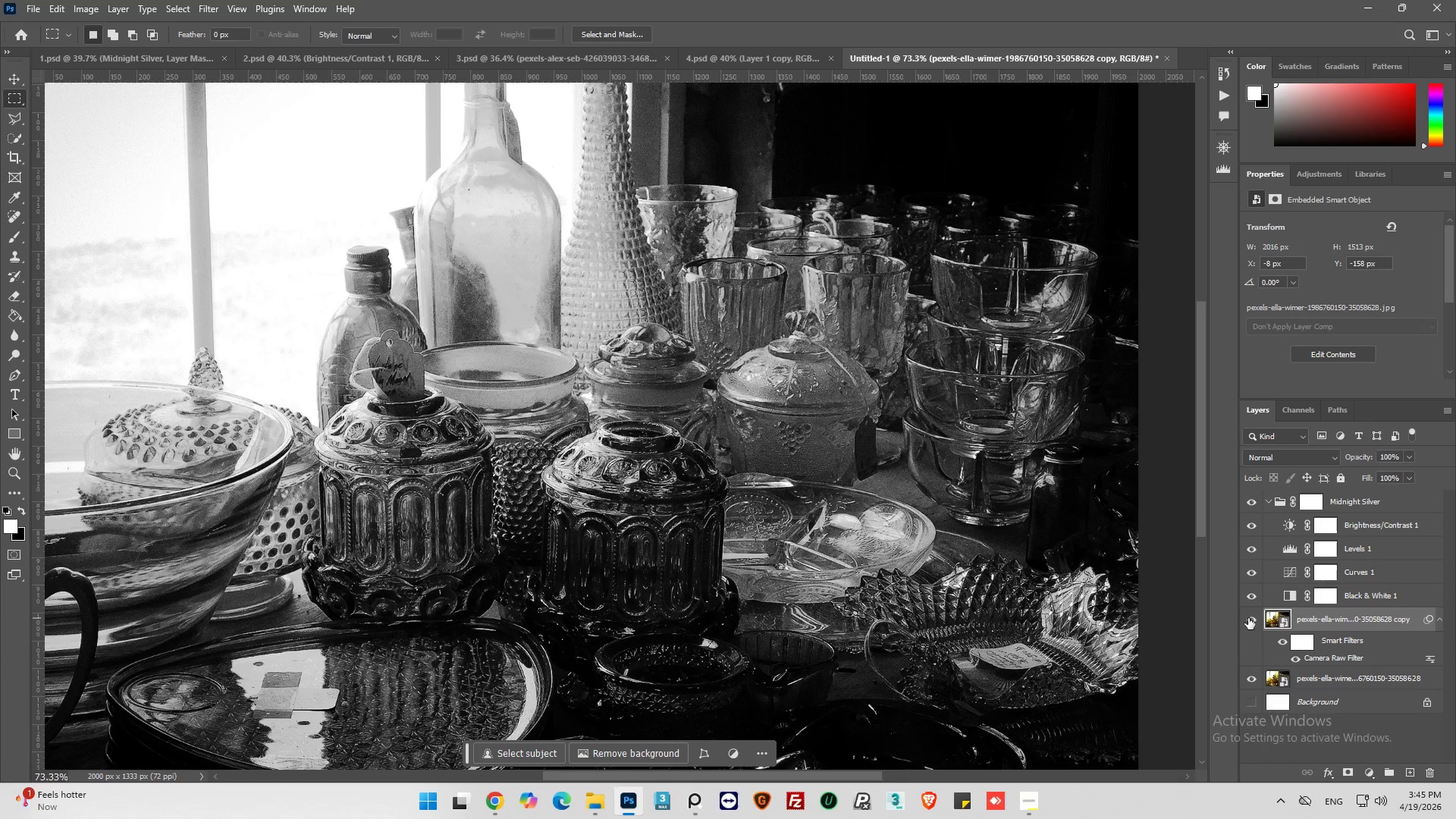 
left_click([1248, 618])
 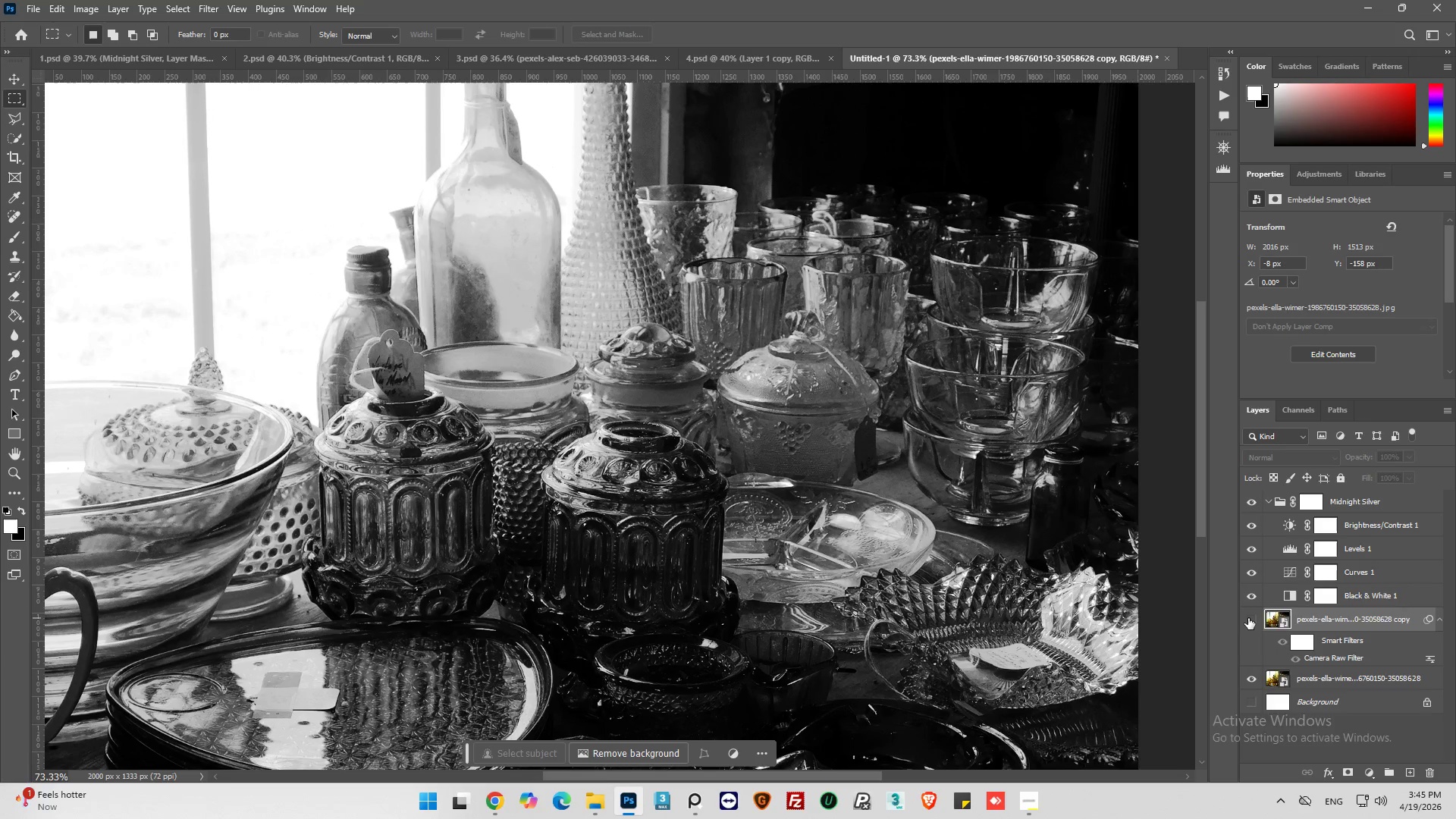 
left_click([1248, 618])
 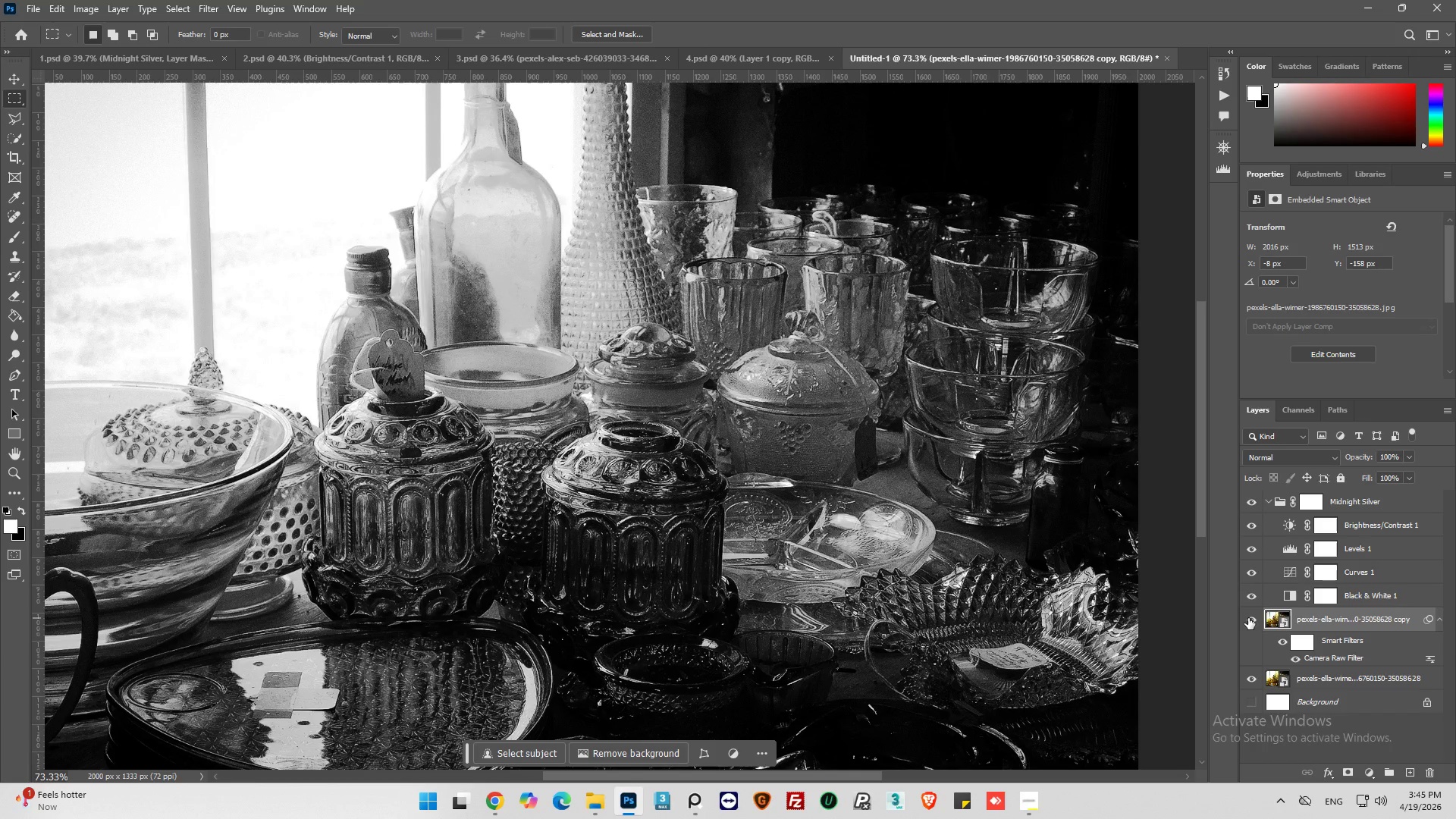 
left_click([1248, 618])
 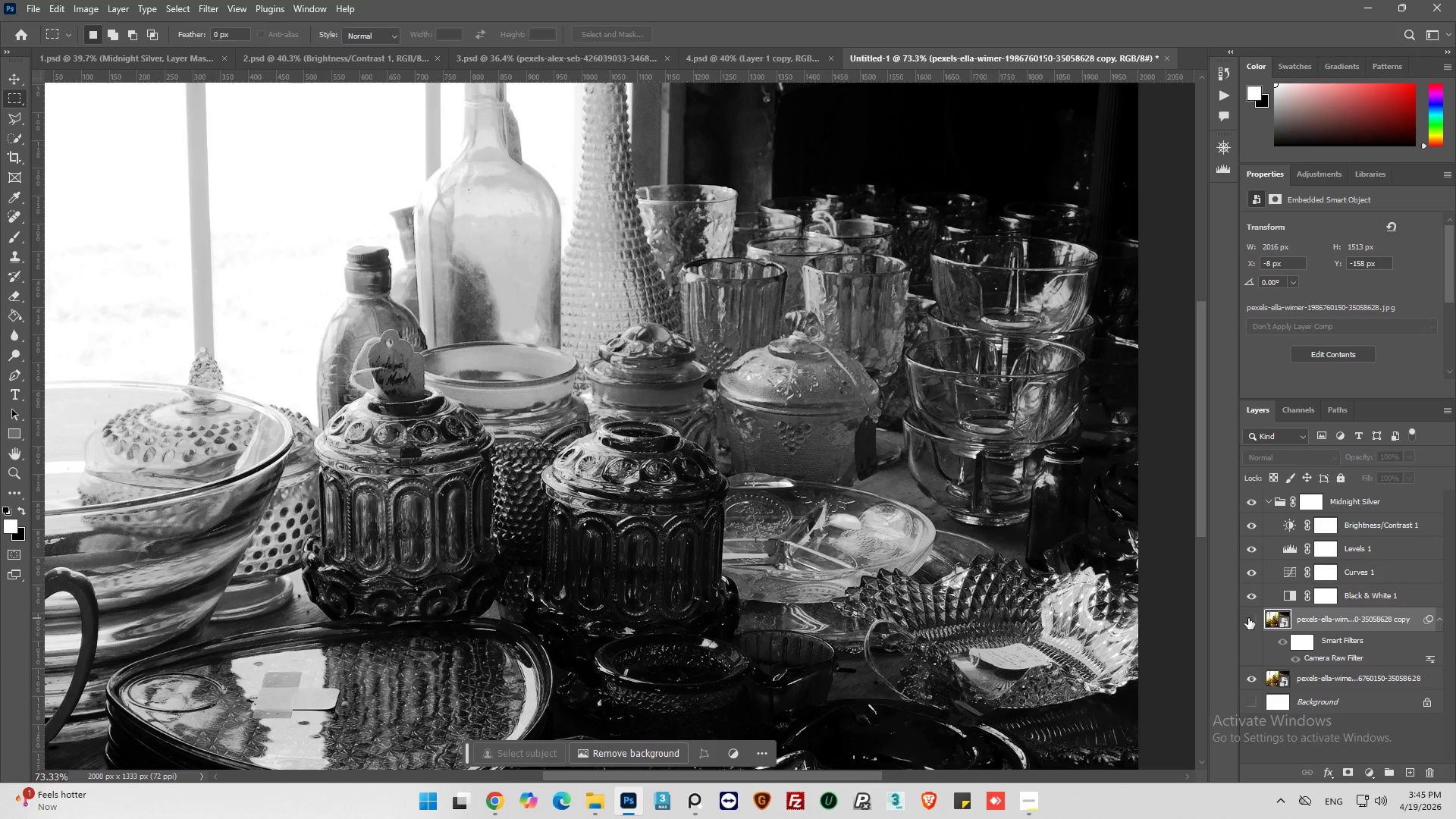 
left_click([1248, 618])
 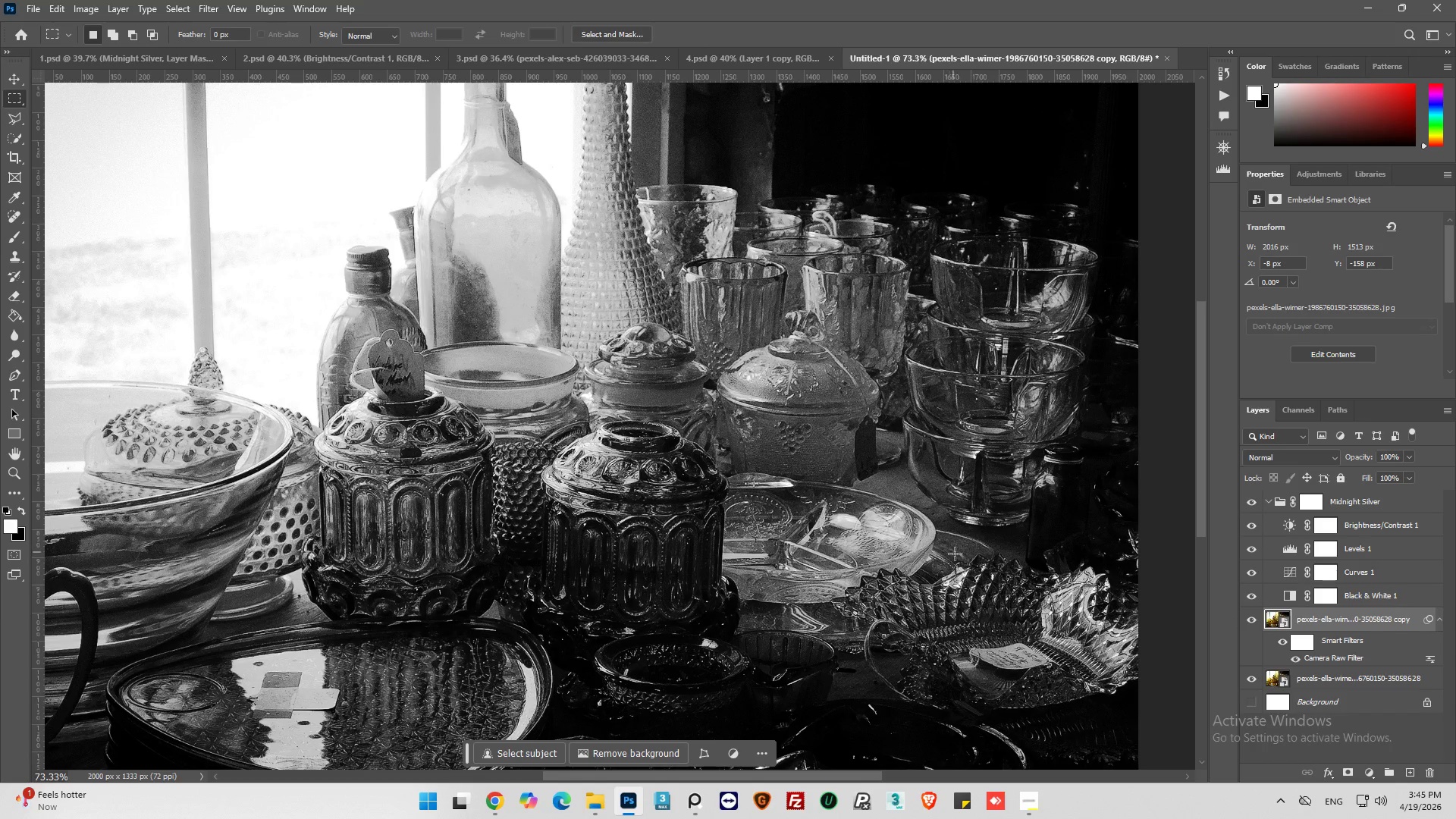 
wait(6.48)
 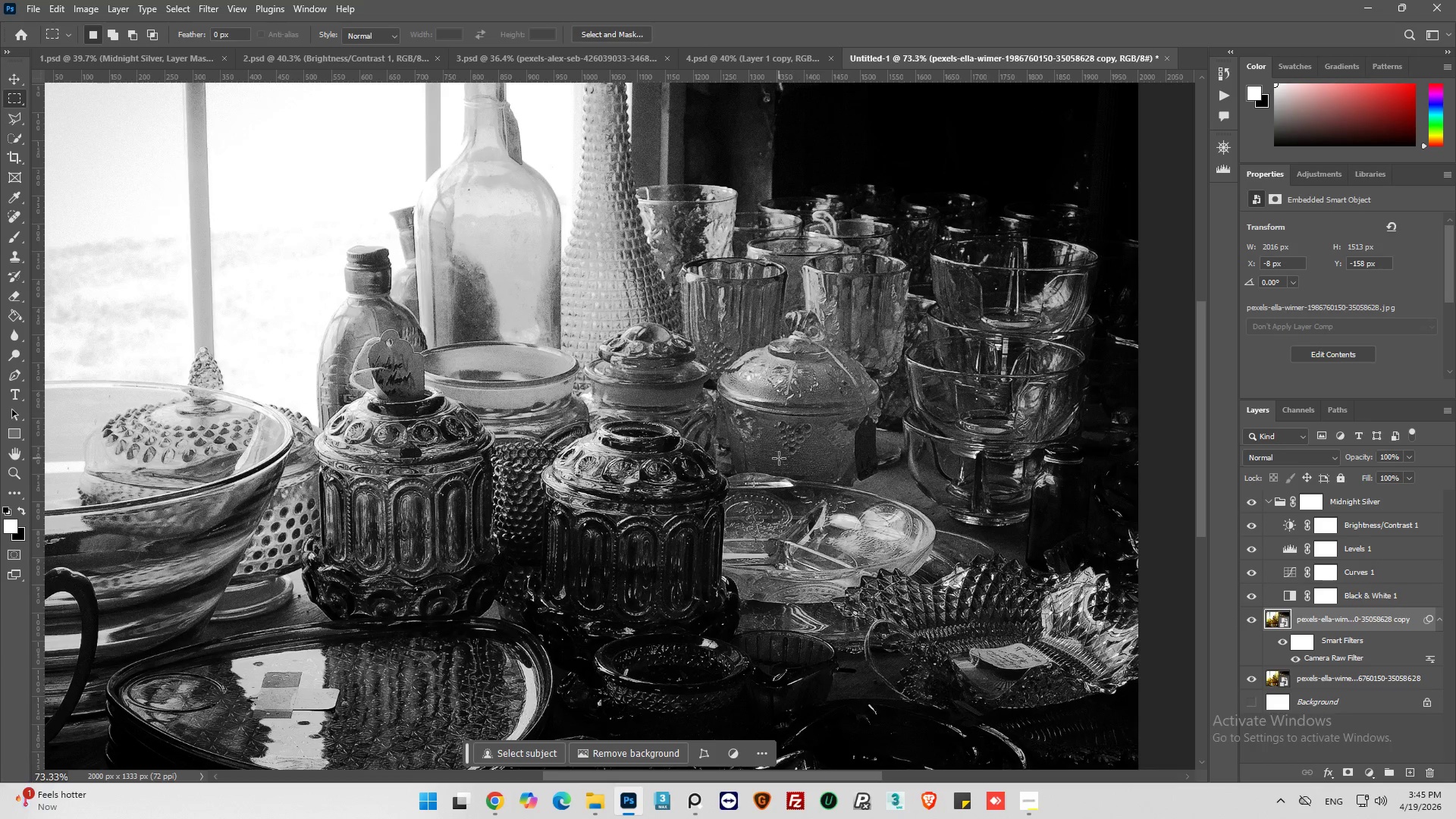 
left_click([1028, 792])
 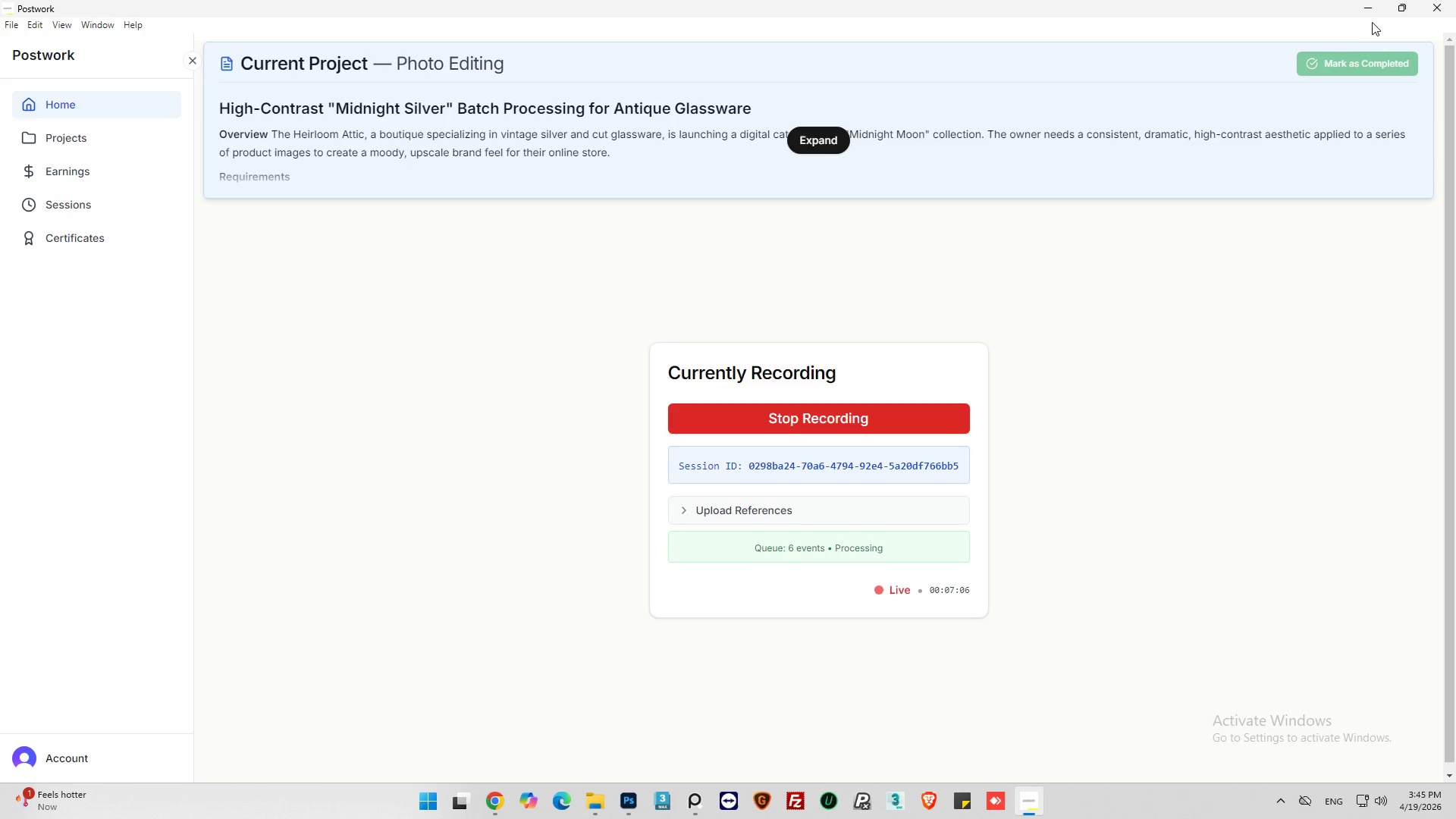 
wait(6.52)
 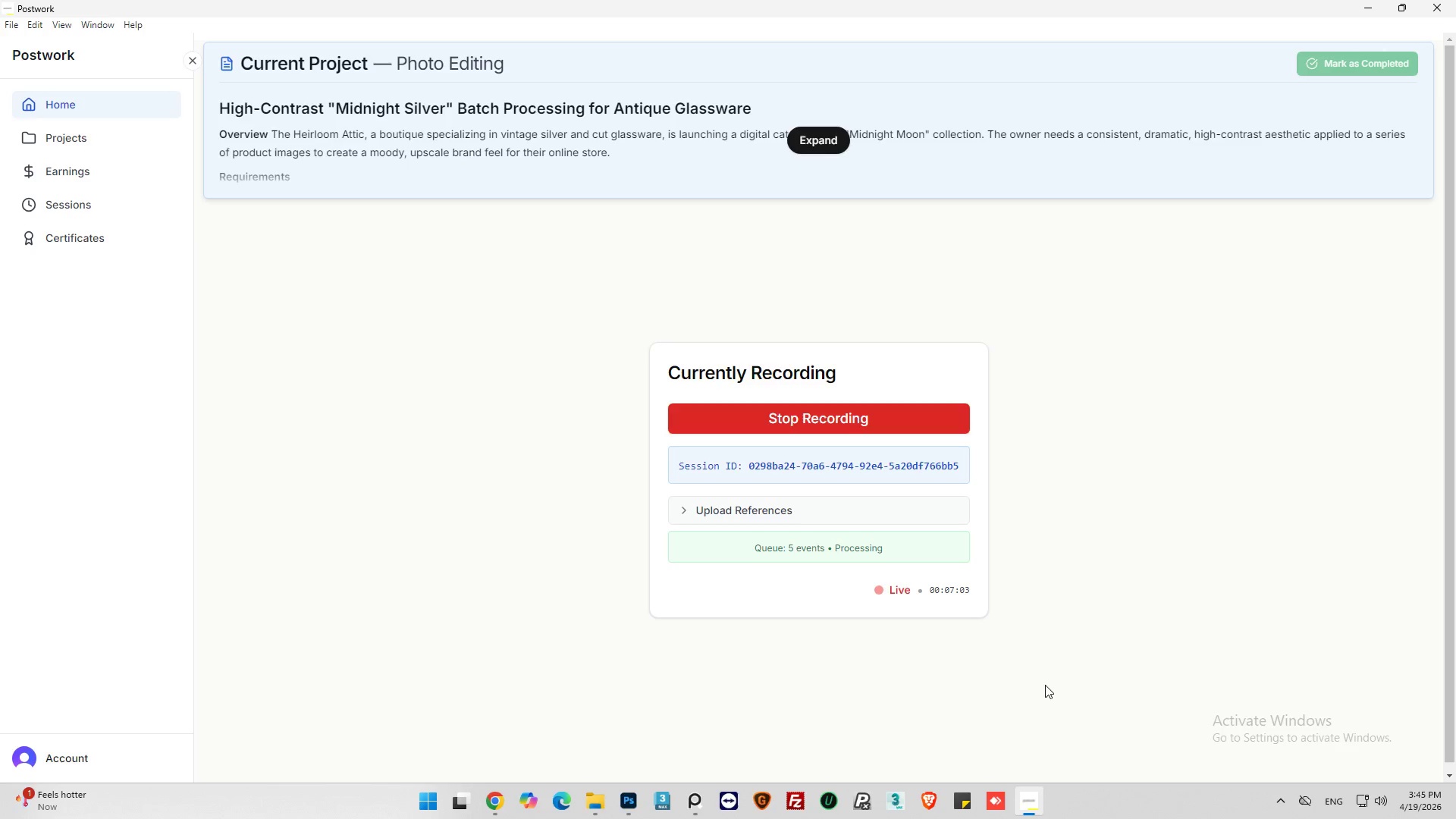 
hold_key(key=AltLeft, duration=0.31)
hold_key(key=AltLeft, duration=0.52)
scroll: coordinate [717, 422], scroll_direction: up, amount: 8.0
 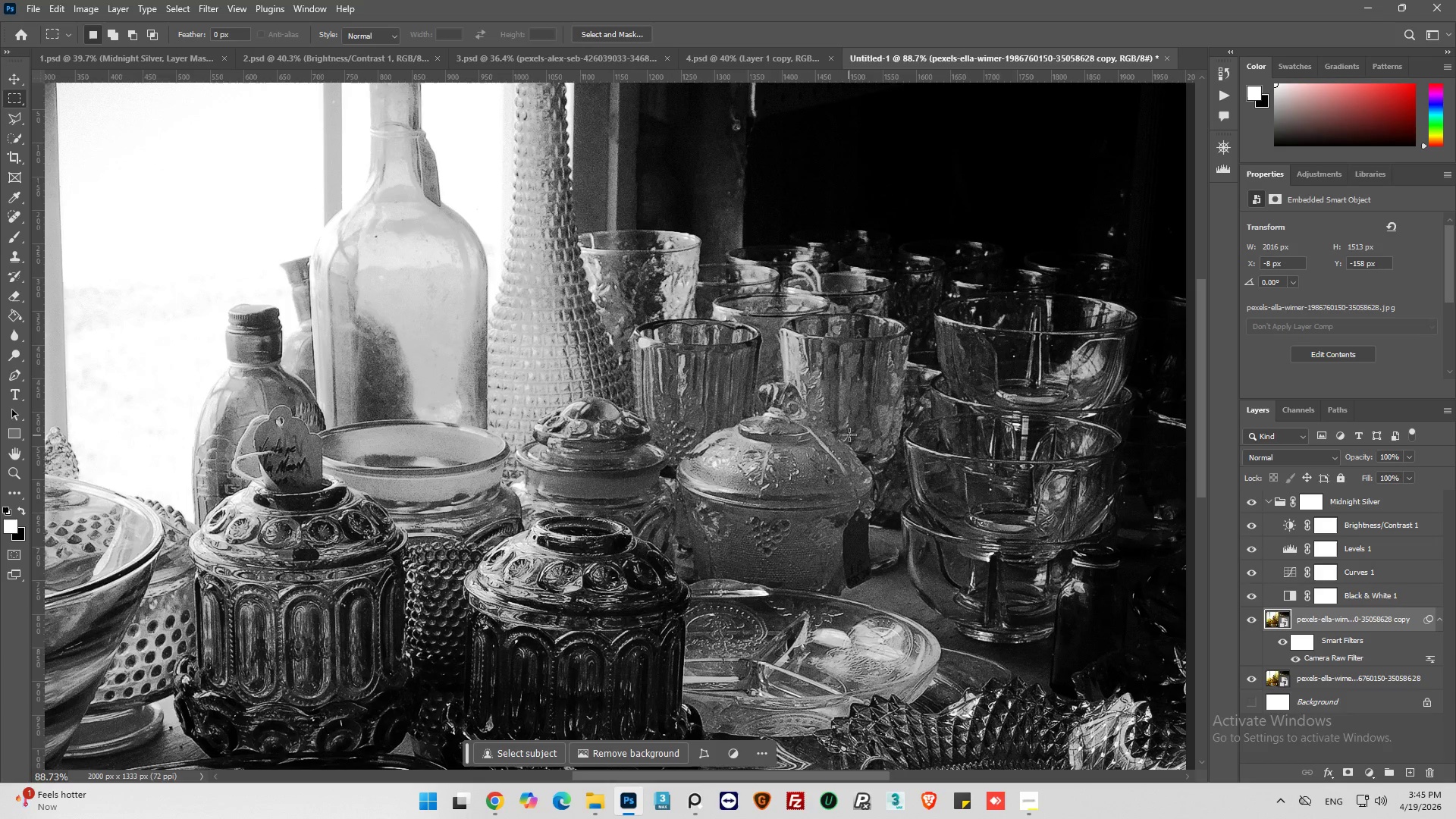 
left_click([1253, 619])
 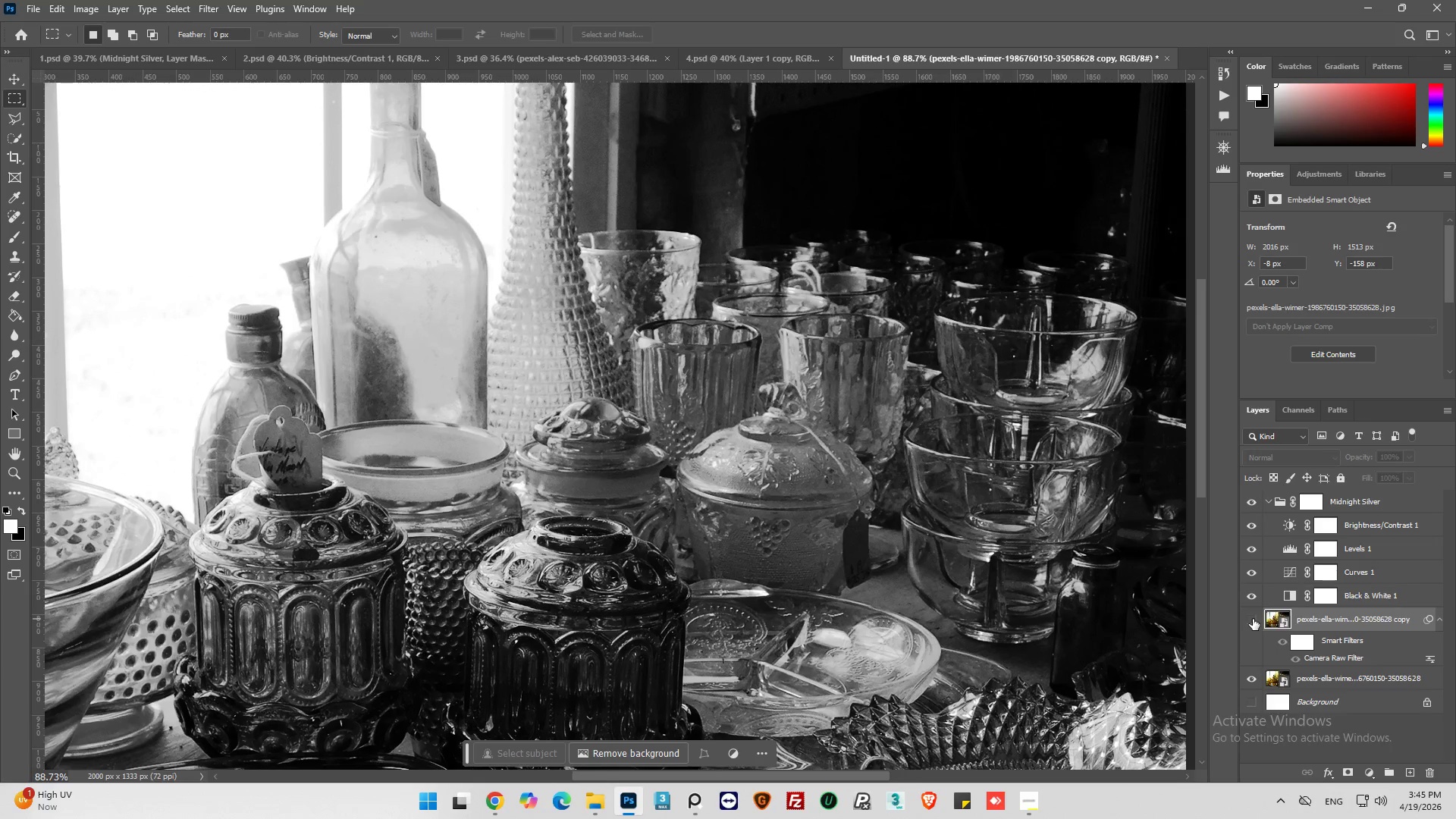 
left_click([1253, 619])
 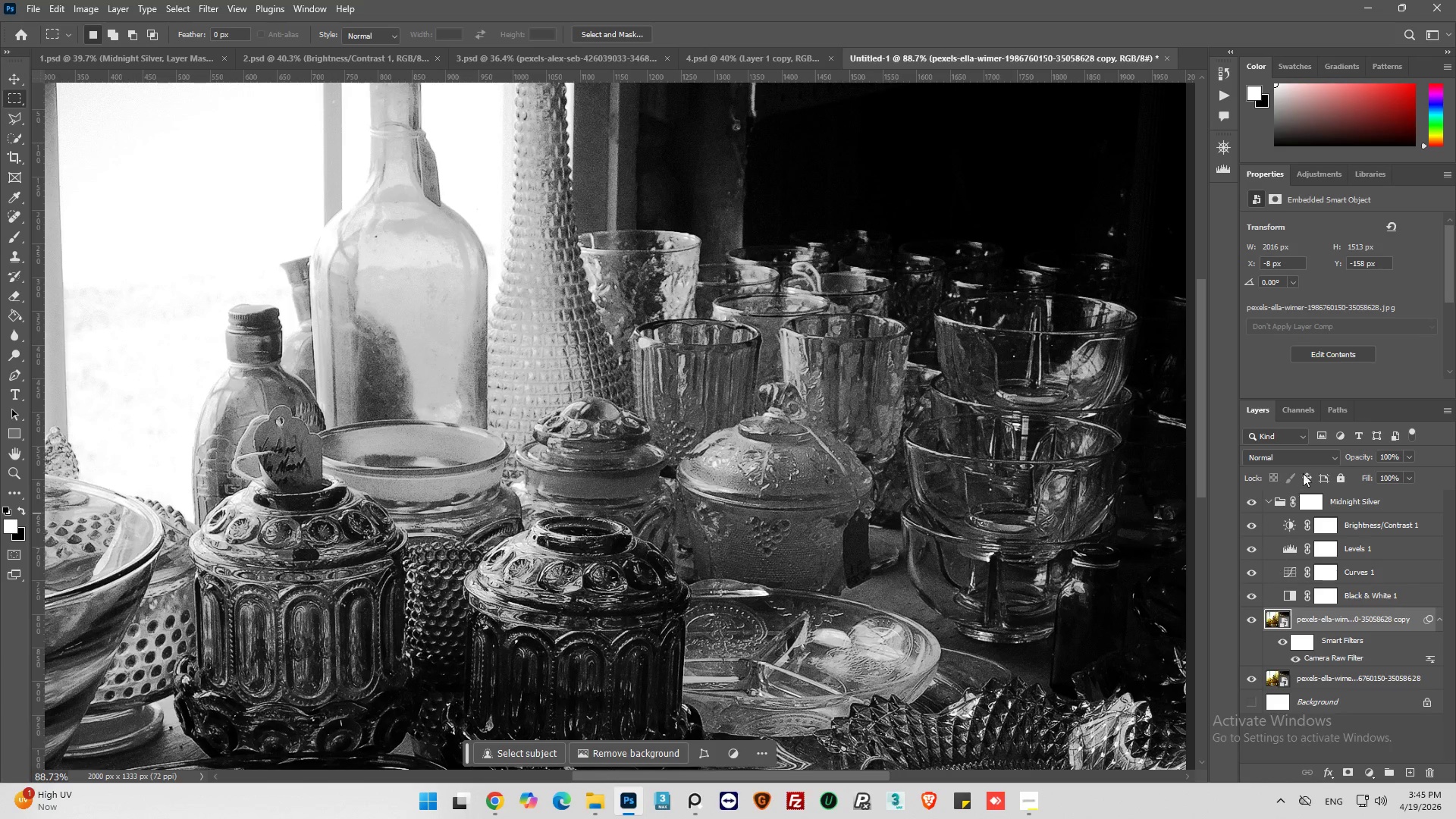 
left_click([1269, 501])
 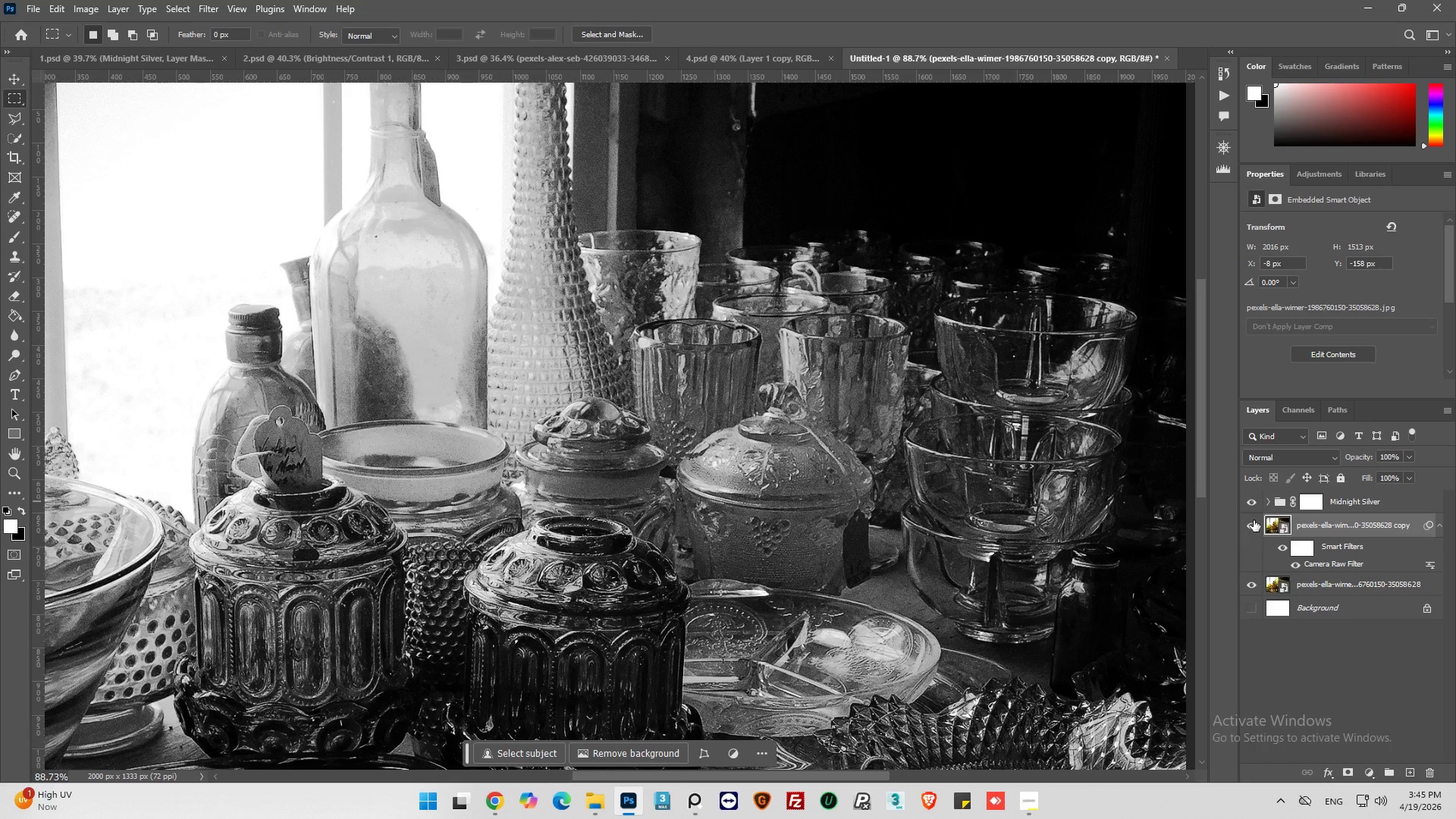 
left_click([1251, 504])
 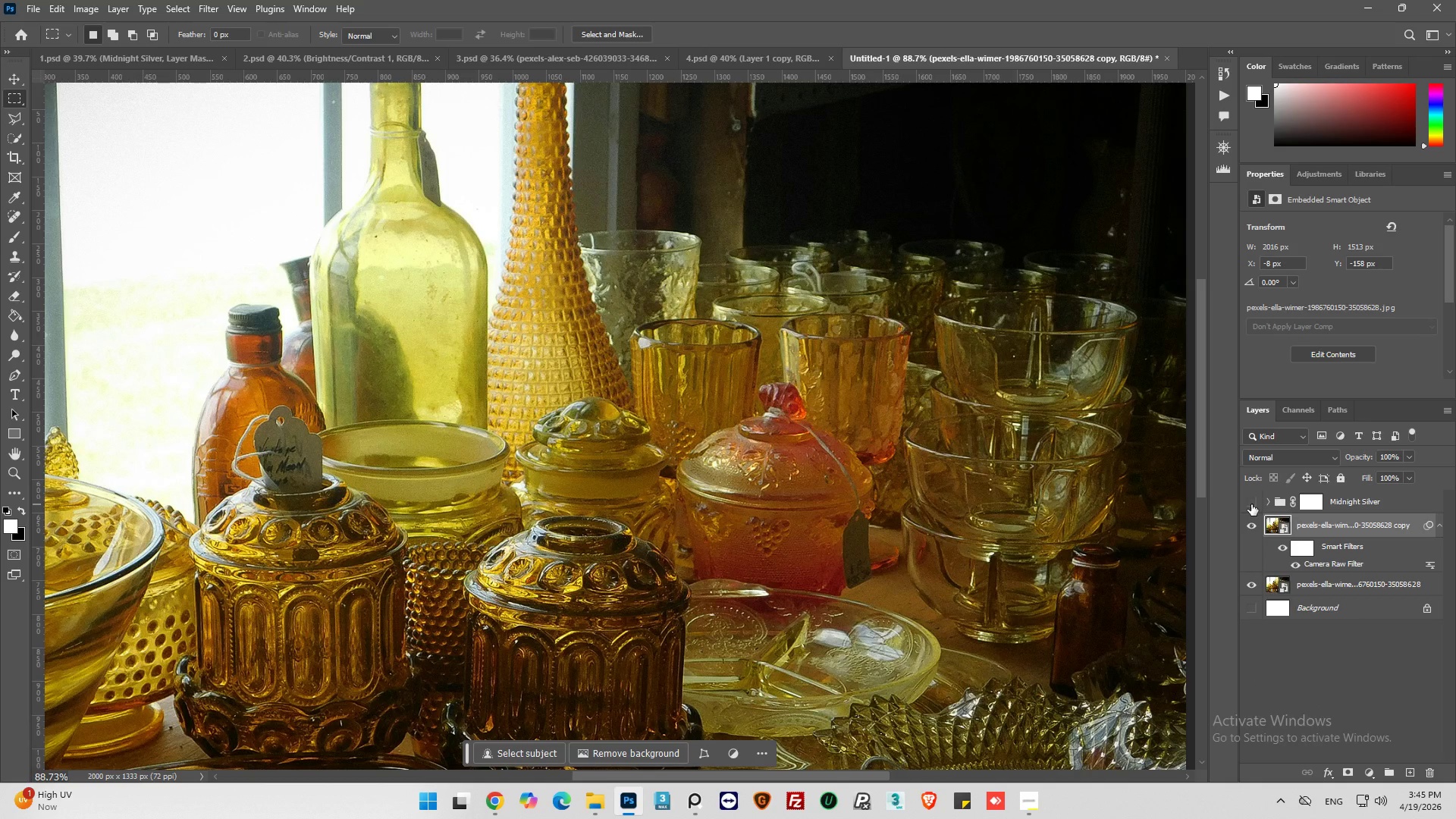 
left_click([1251, 504])
 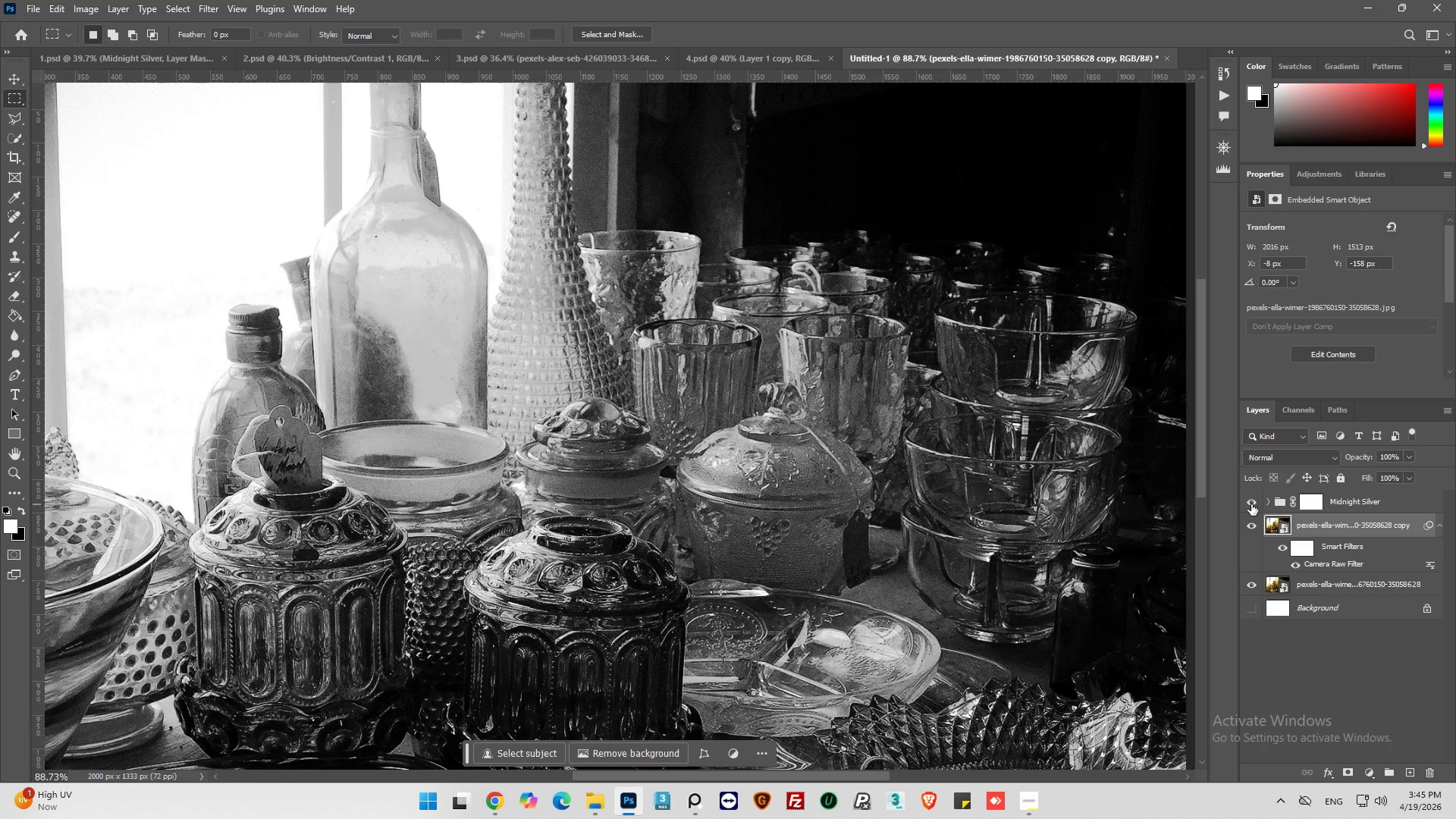 
left_click([1251, 504])
 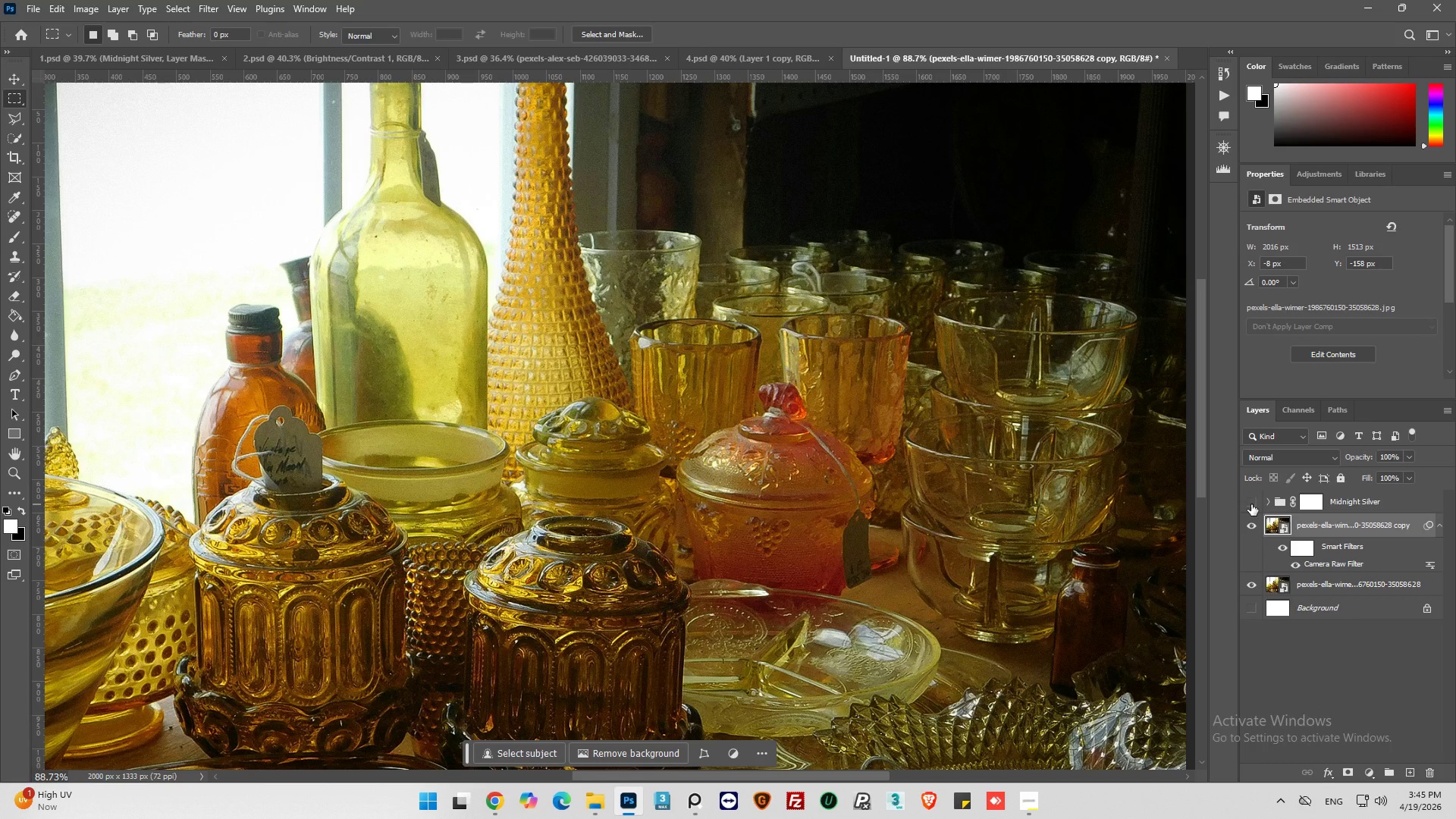 
left_click([1251, 504])
 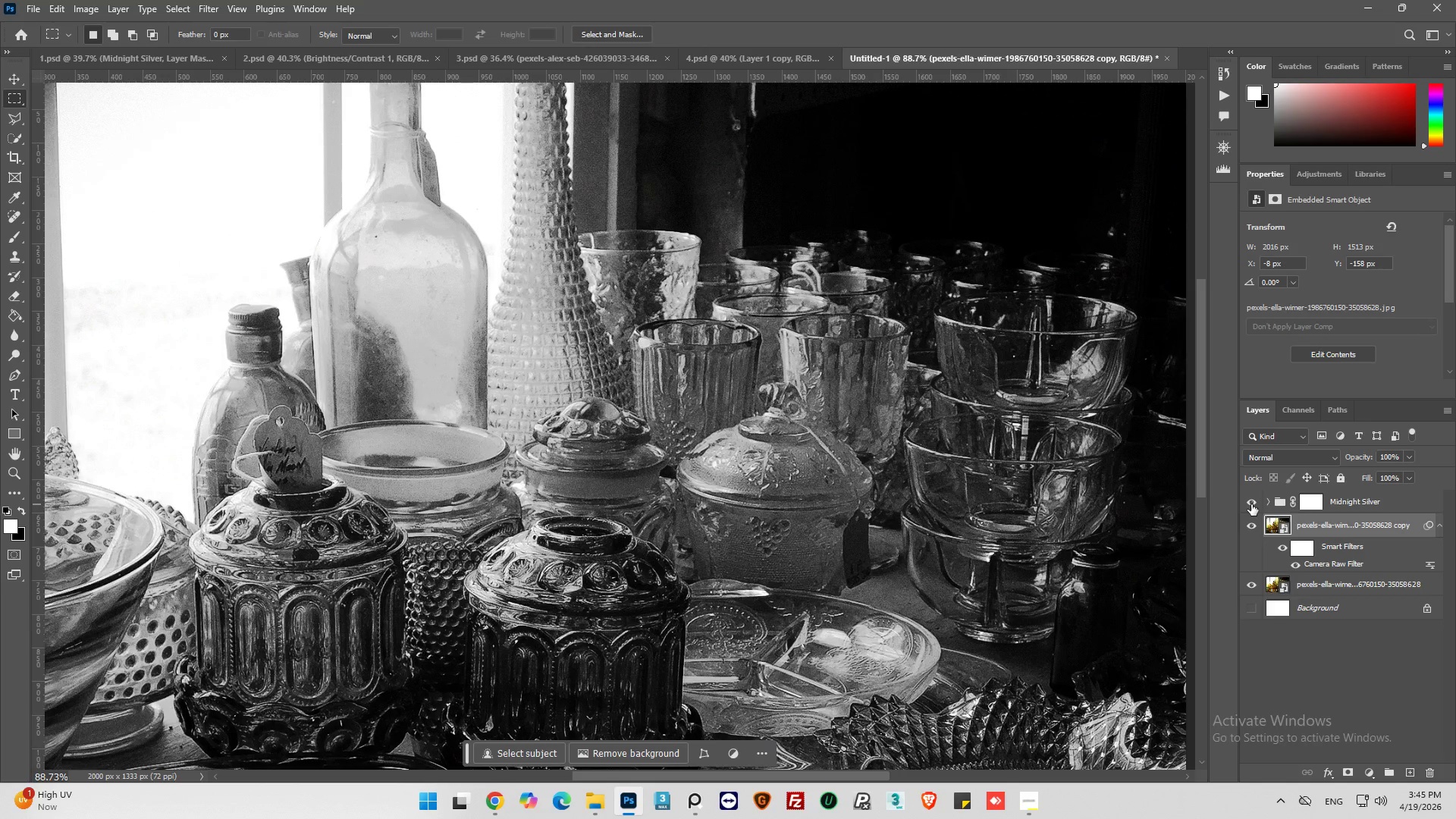 
hold_key(key=AltLeft, duration=0.42)
scroll: coordinate [577, 302], scroll_direction: down, amount: 6.0
 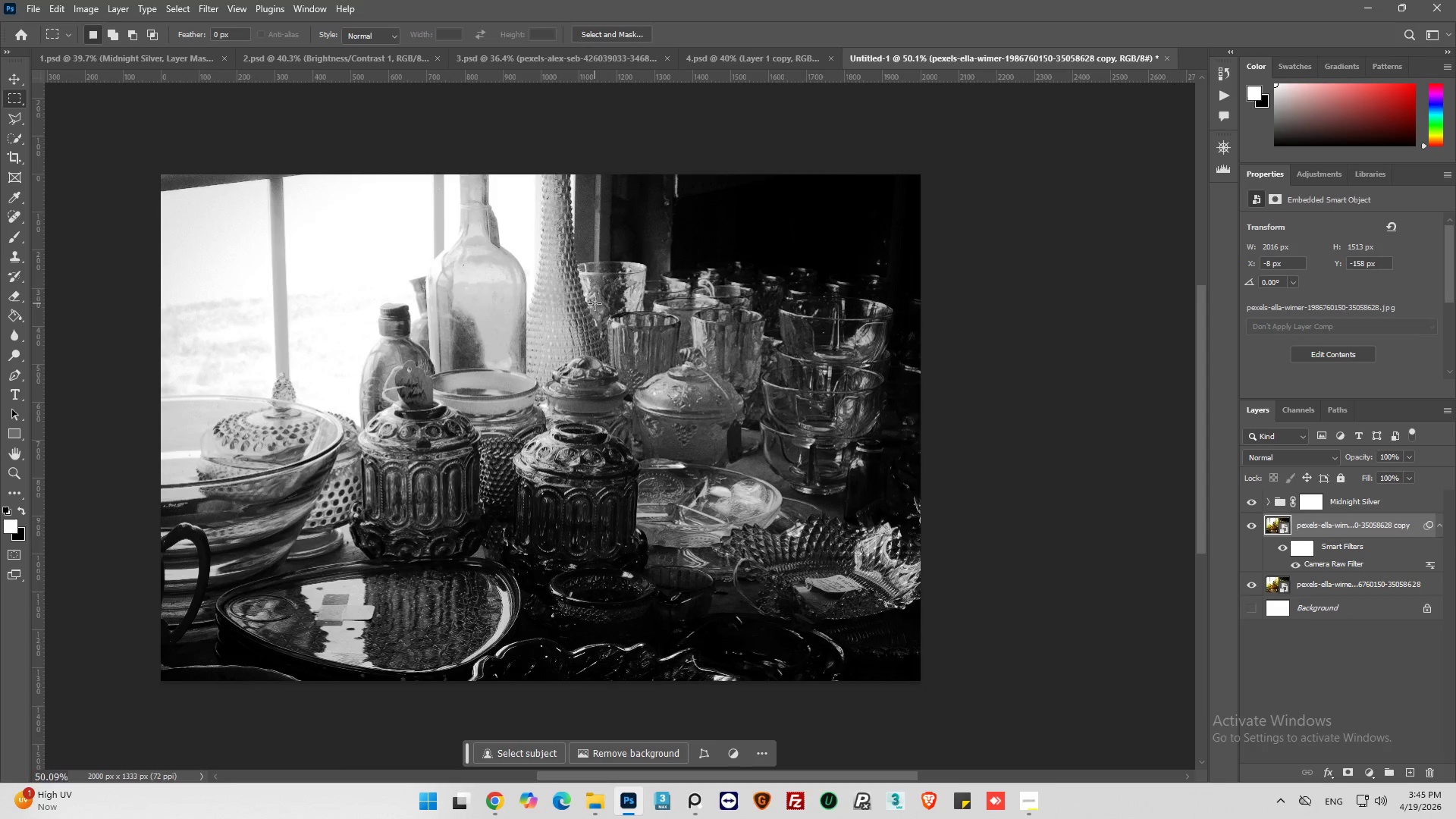 
key(Control+S)
 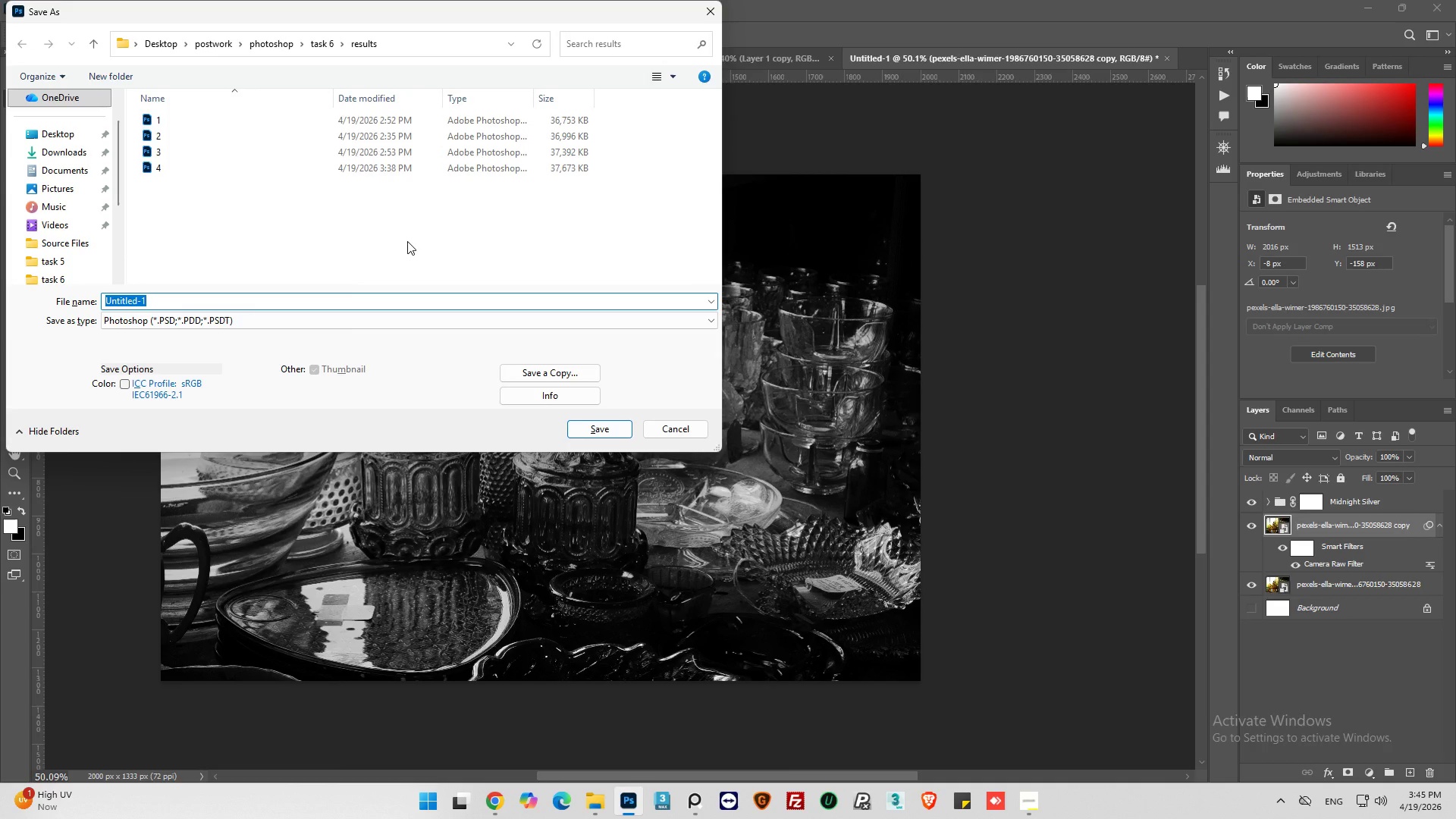 
key(5)
 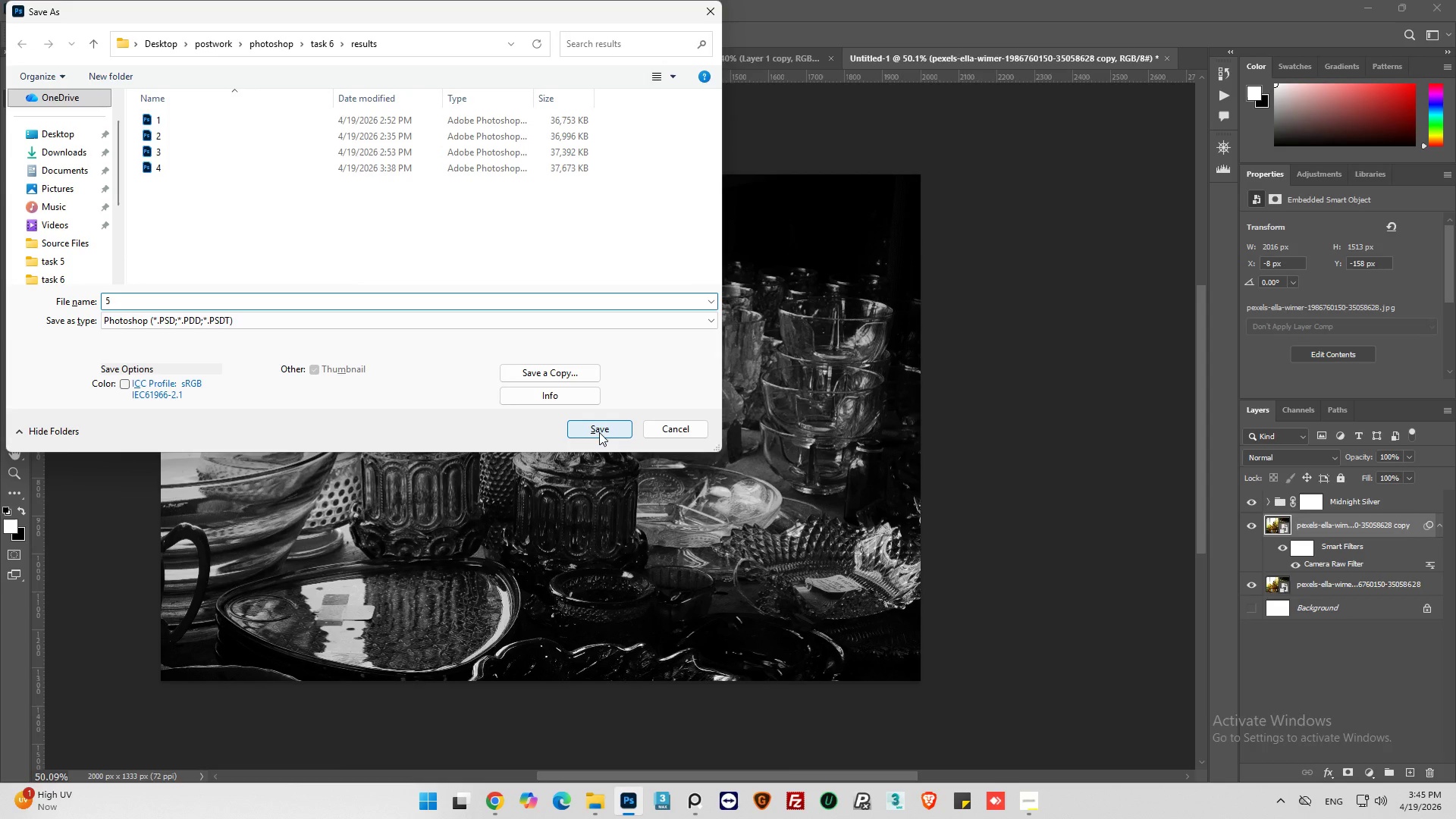 
left_click([599, 433])
 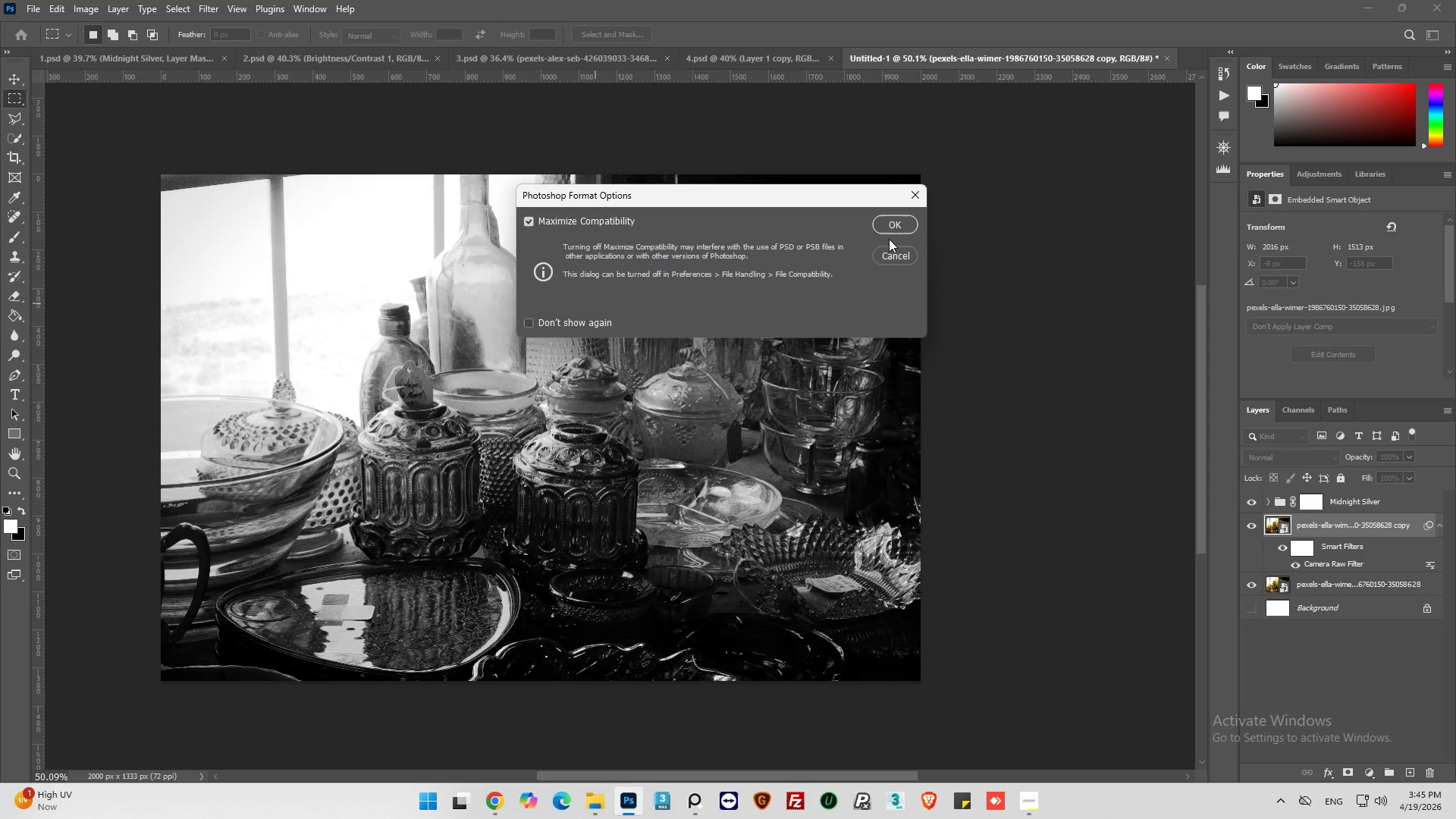 
left_click([893, 225])
 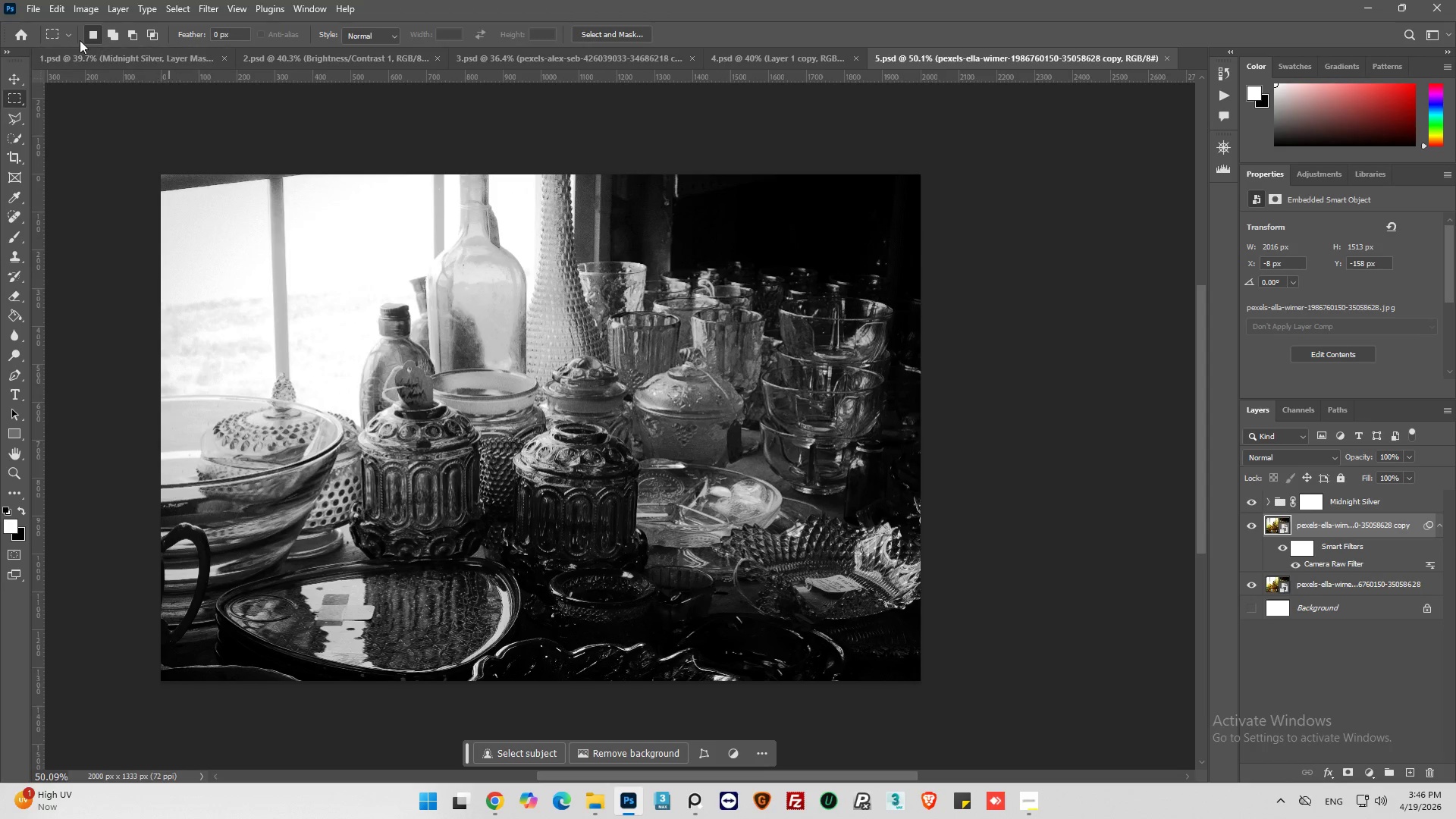 
wait(6.48)
 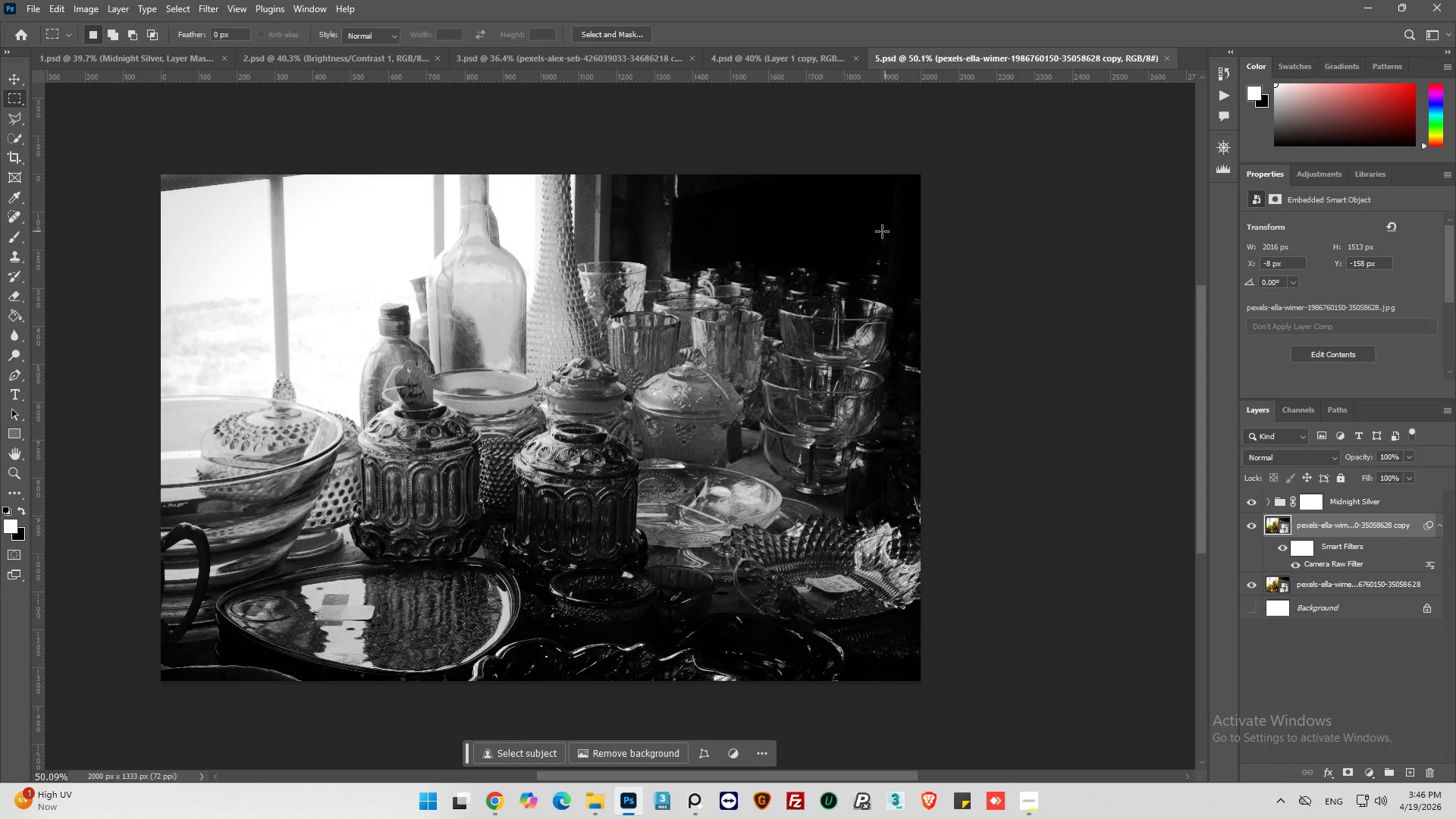 
left_click([38, 11])
 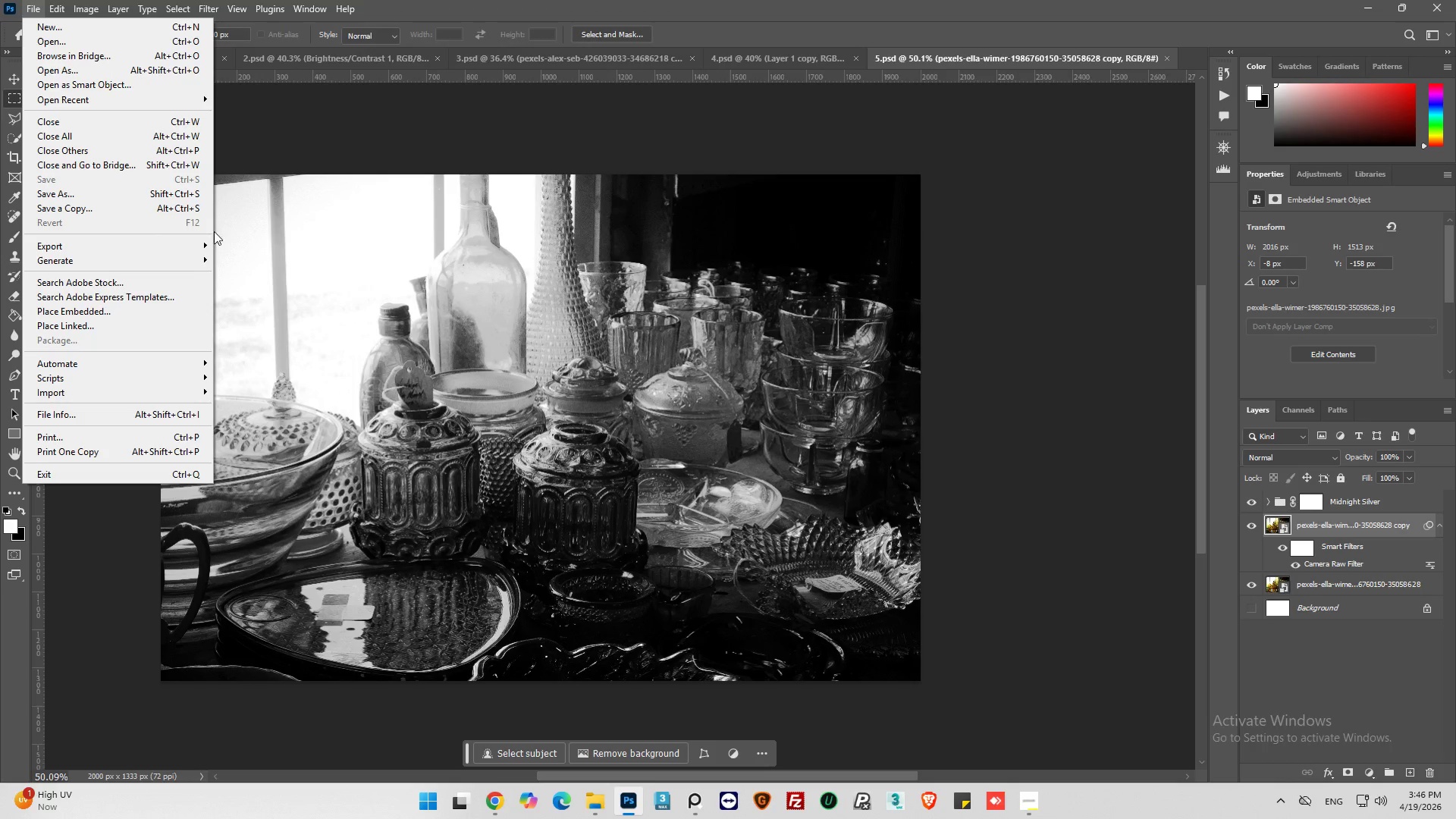 
left_click([195, 240])
 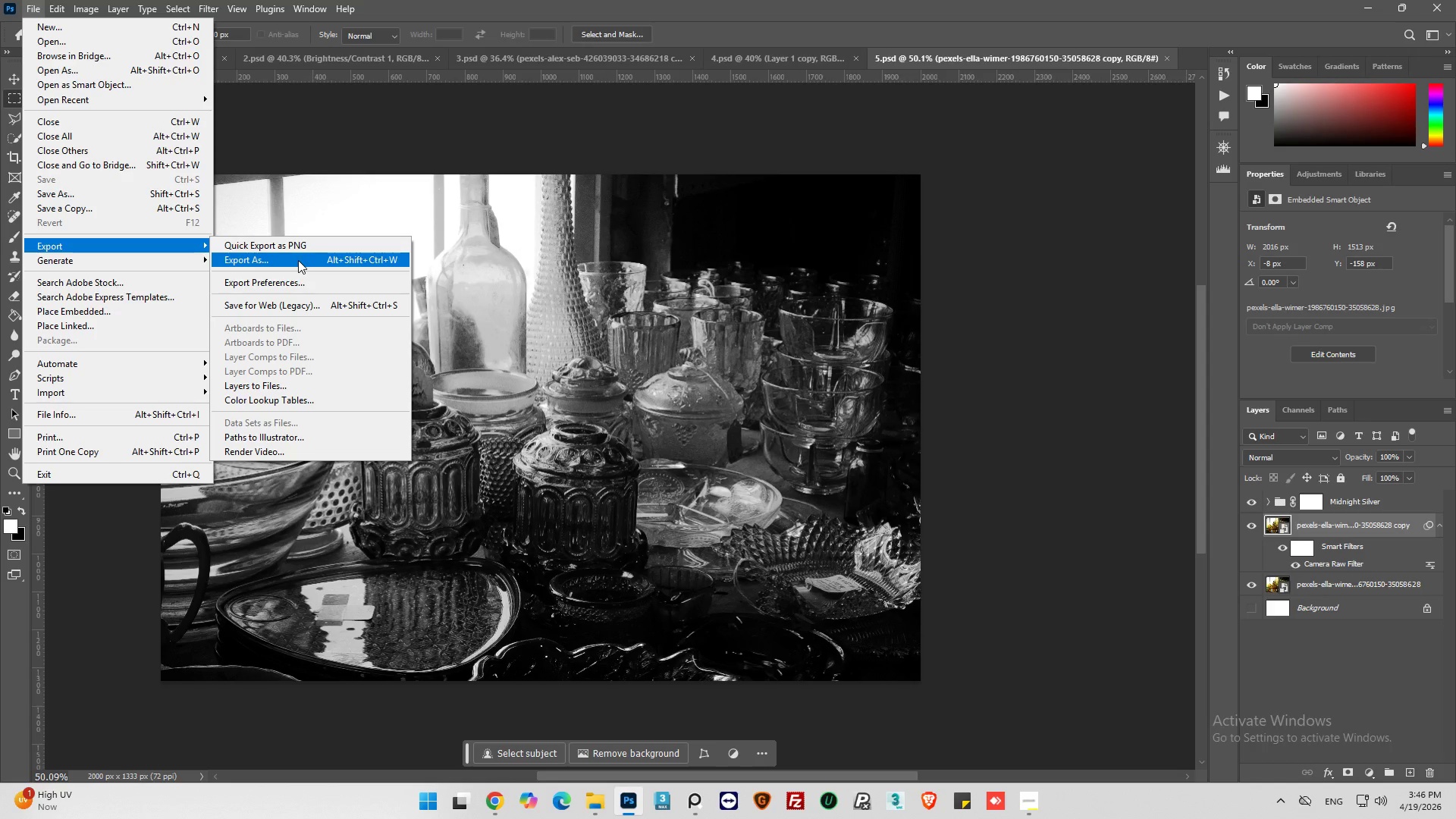 
left_click([298, 260])
 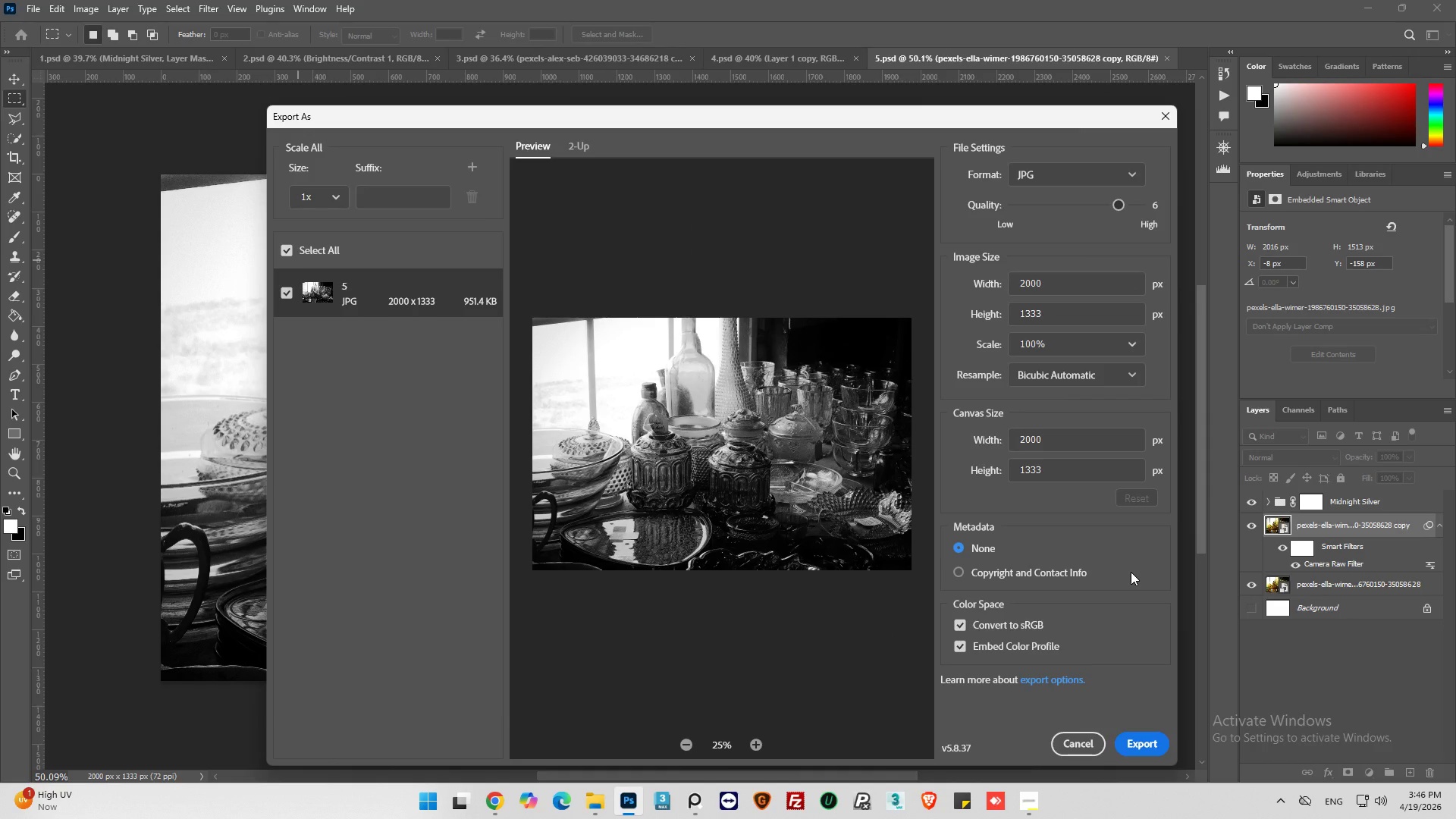 
wait(5.81)
 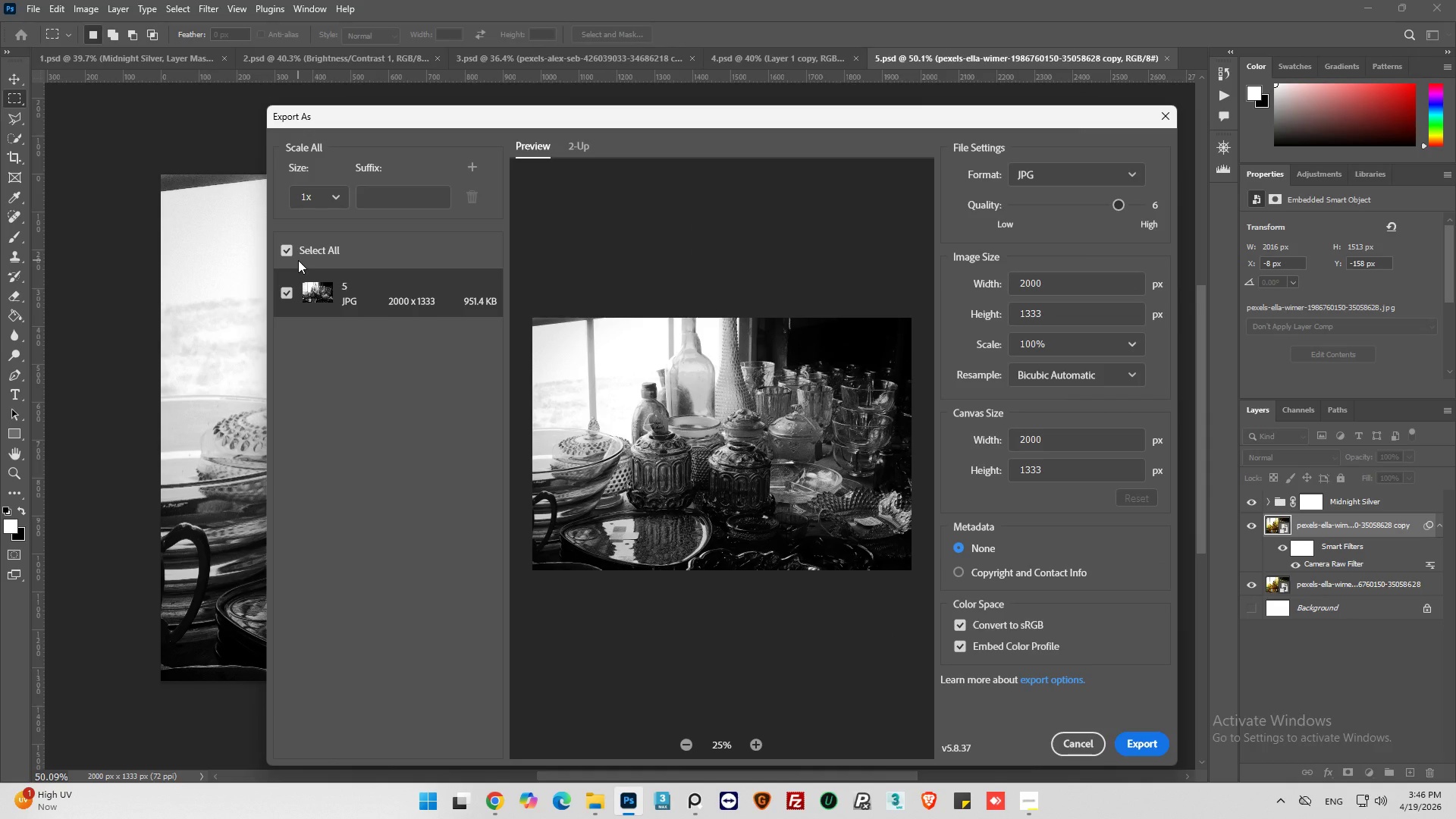 
left_click([1144, 750])
 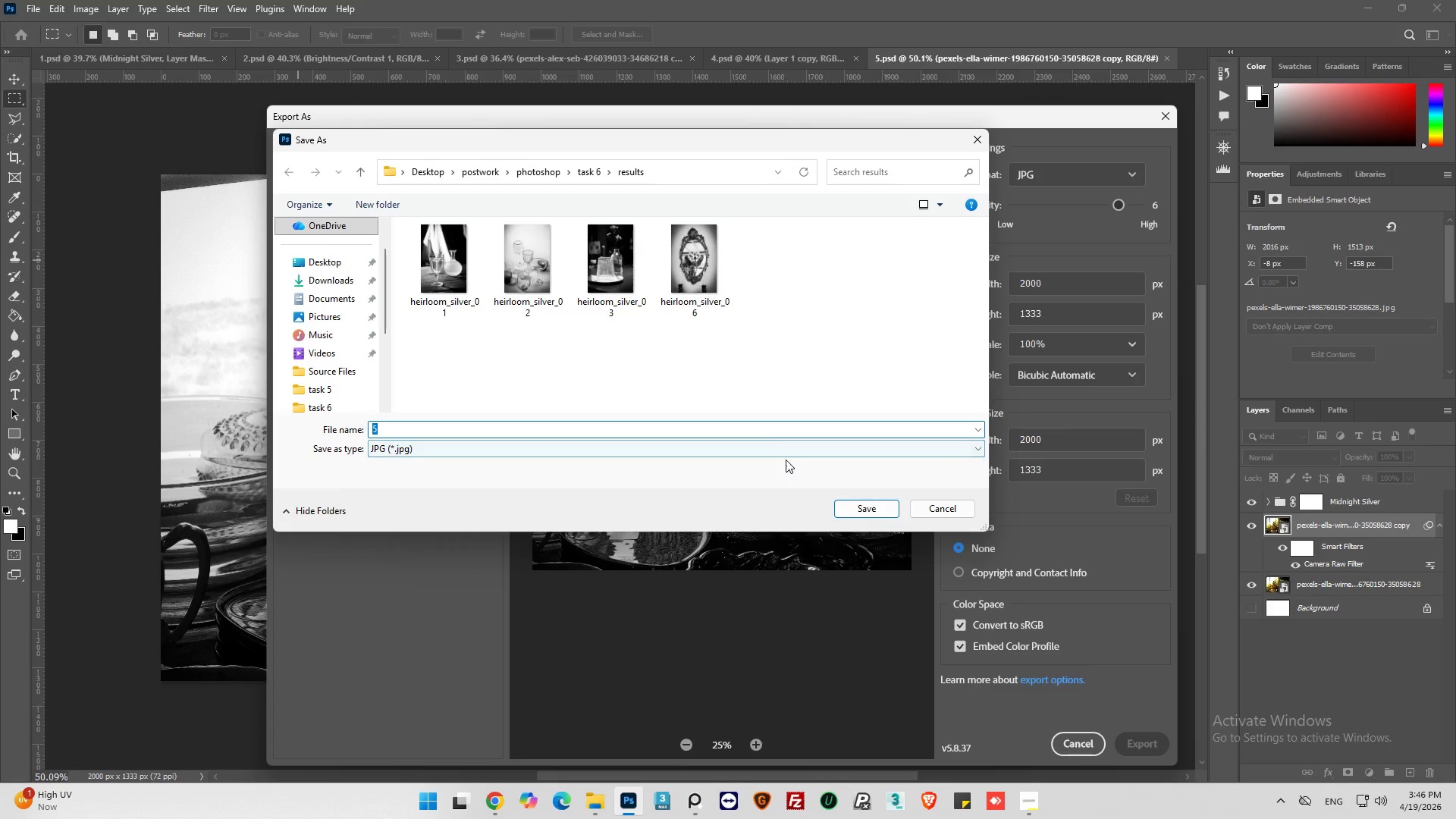 
left_click([624, 257])
 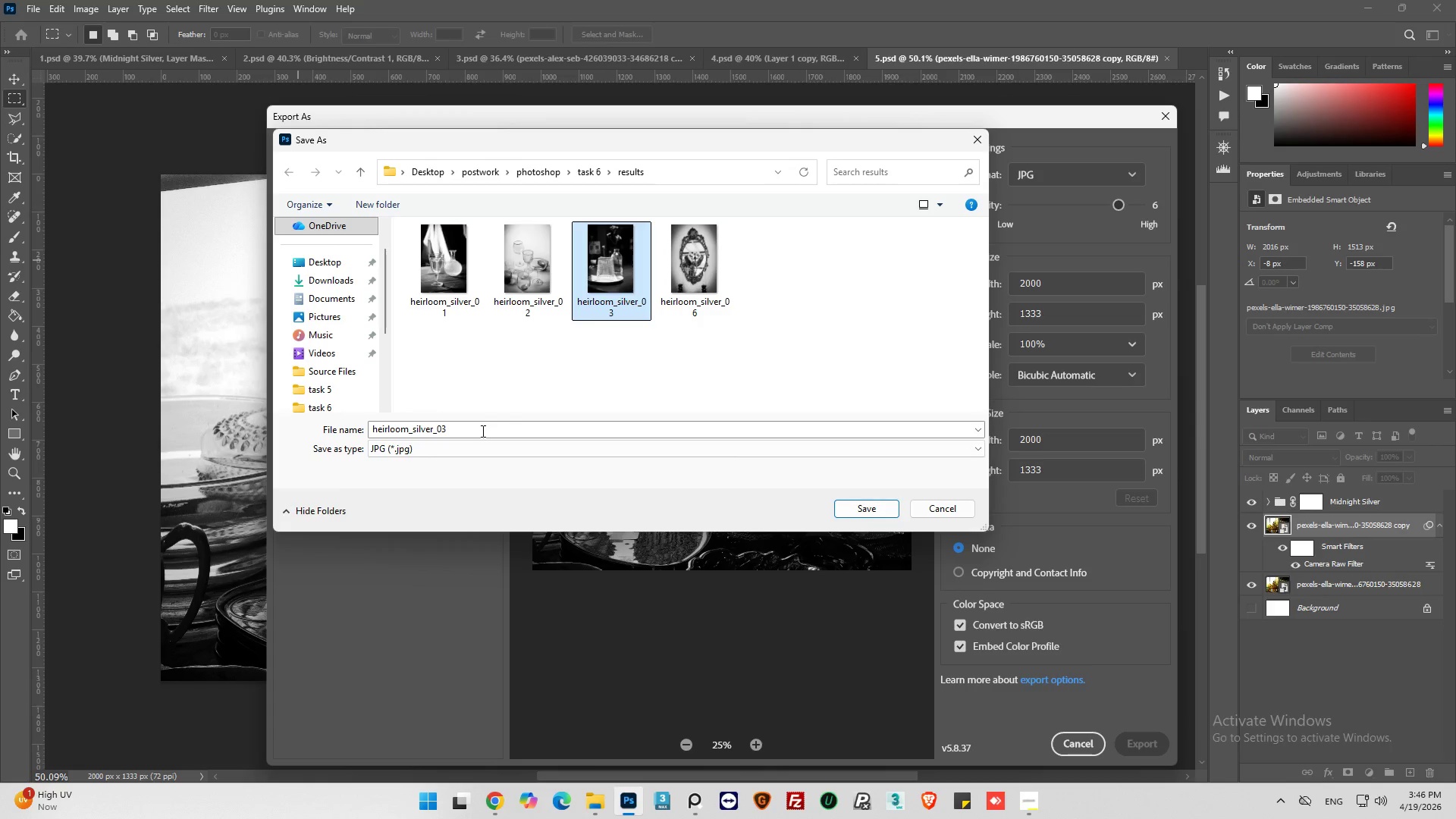 
left_click([482, 431])
 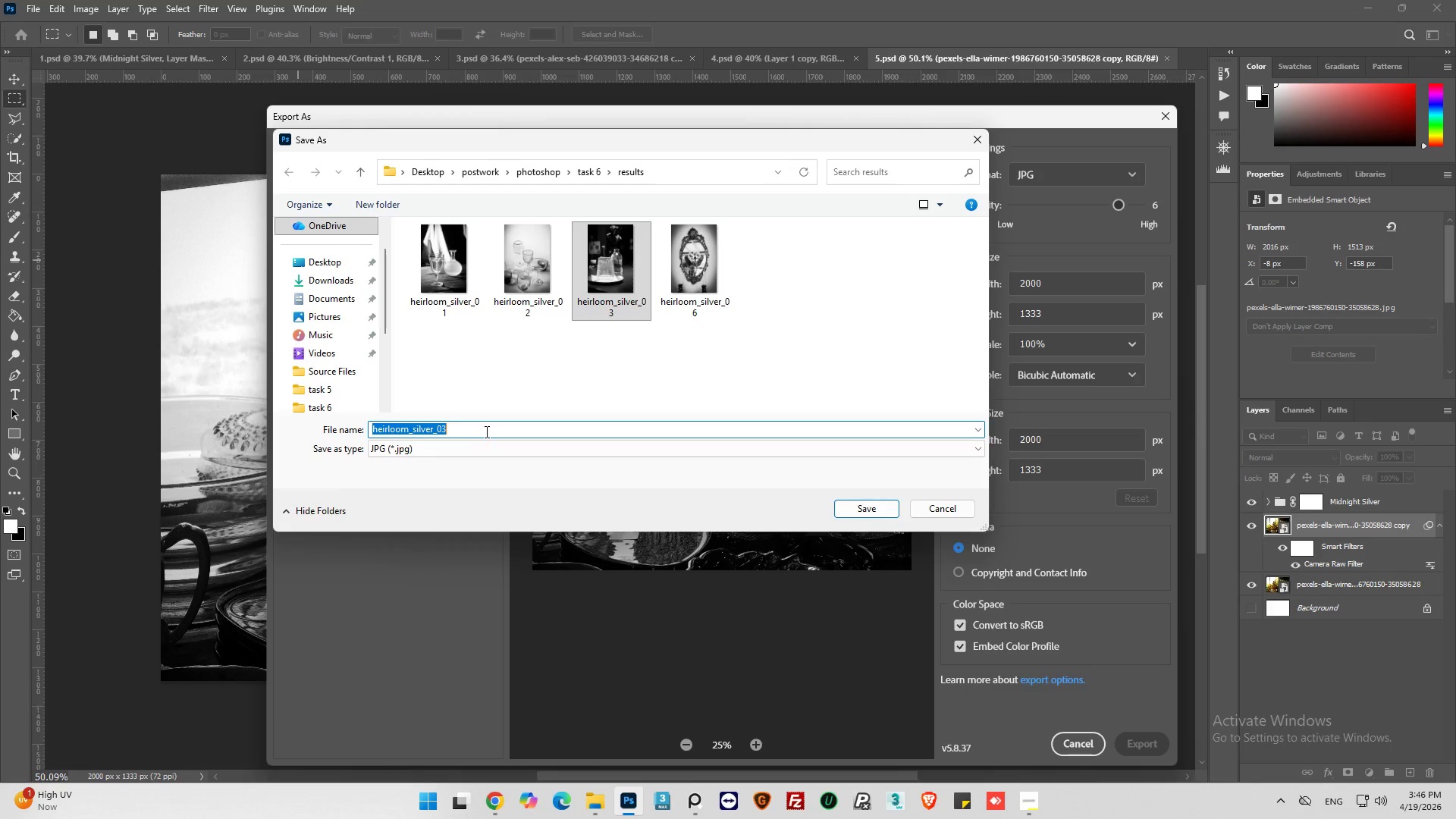 
left_click([485, 431])
 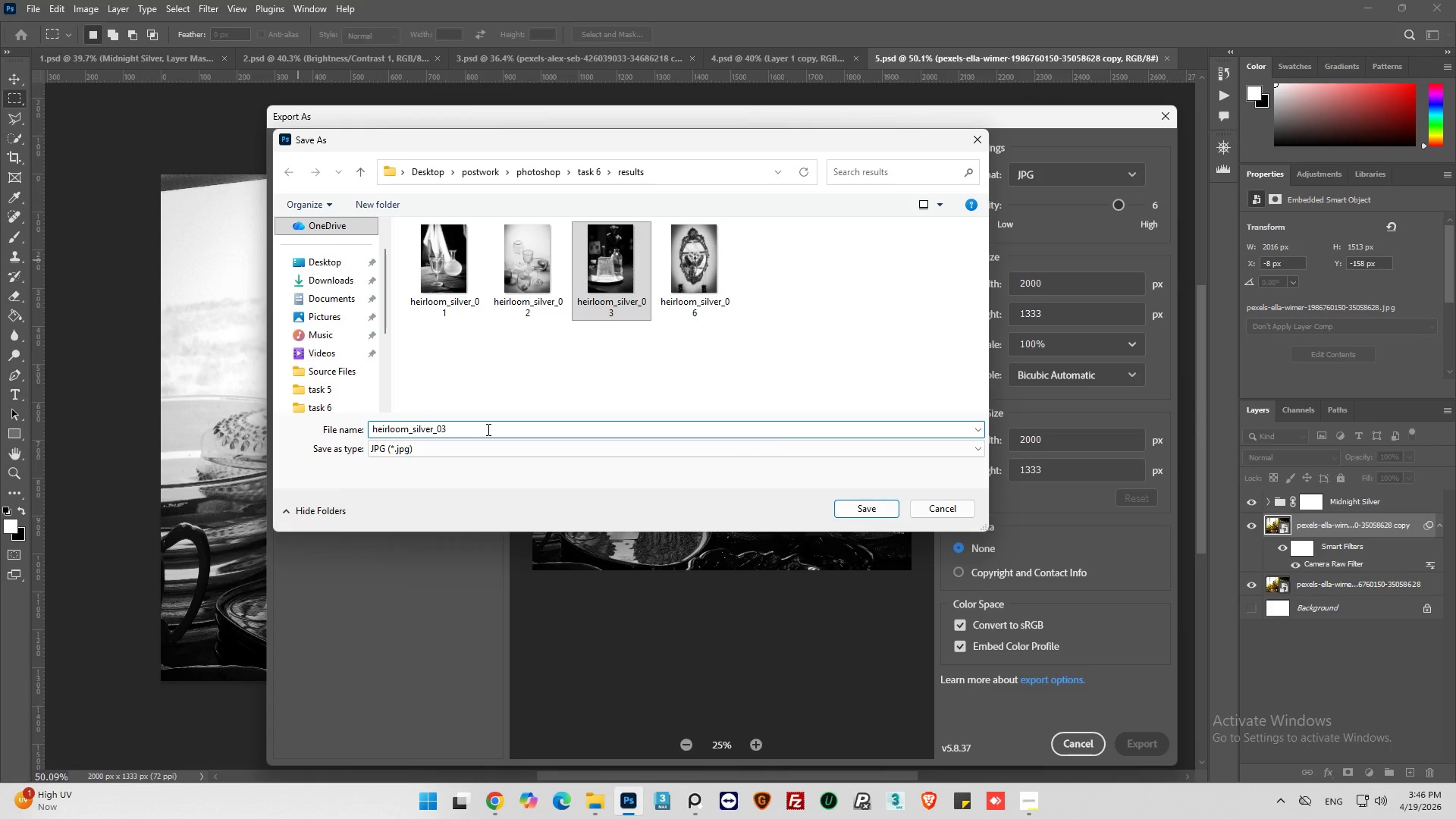 
key(Backspace)
 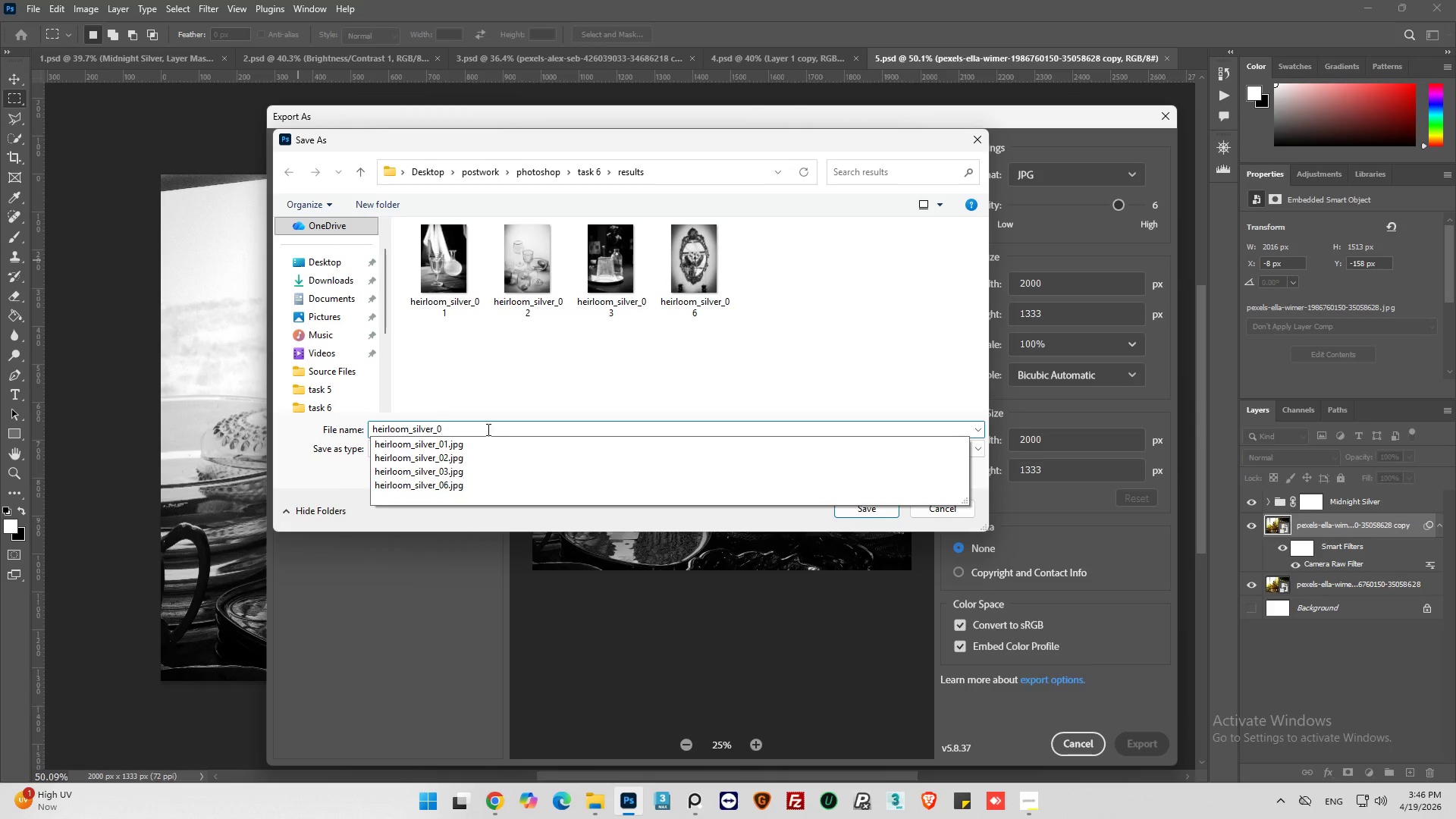 
key(4)
 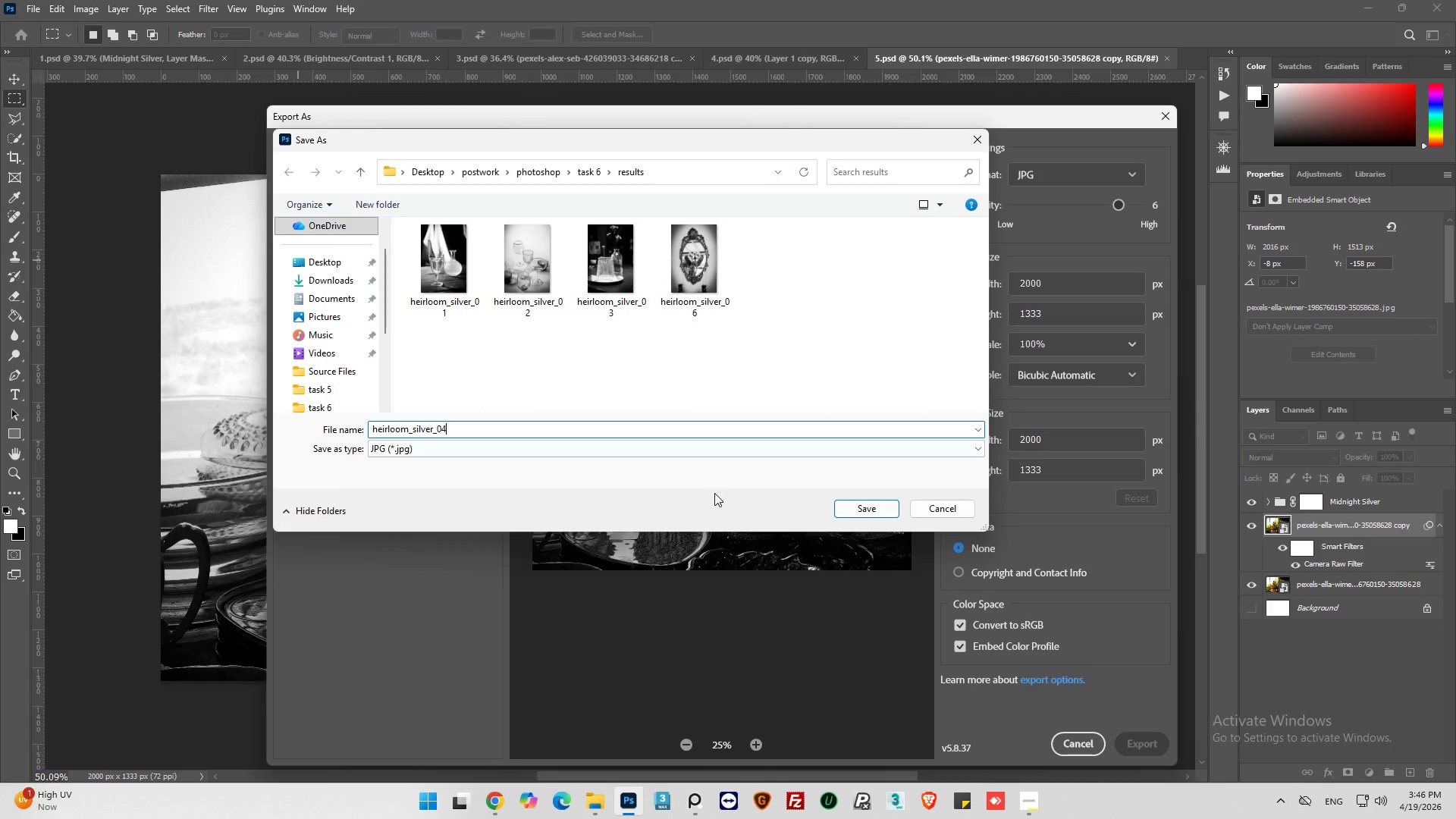 
wait(8.03)
 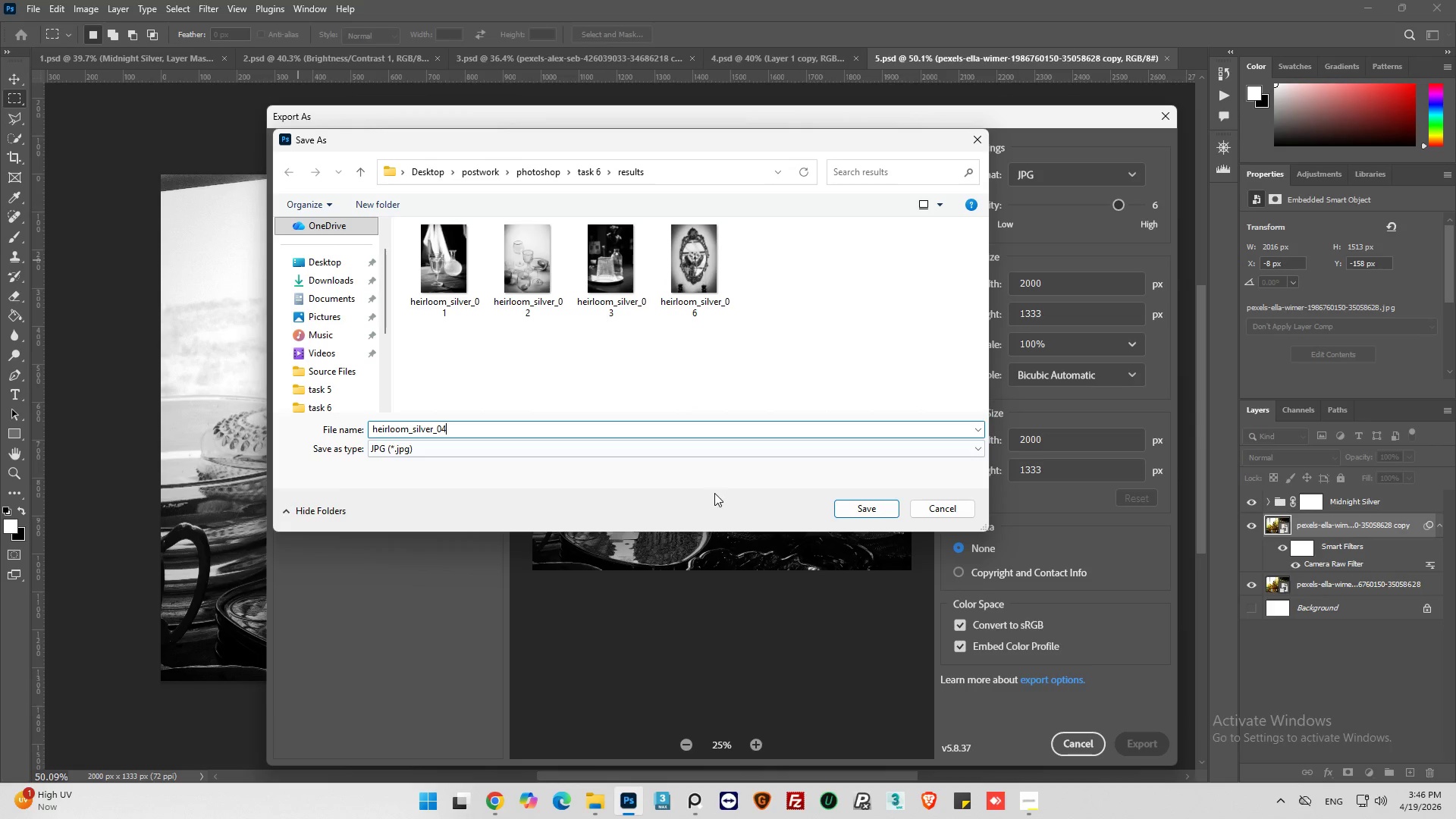 
left_click([857, 508])
 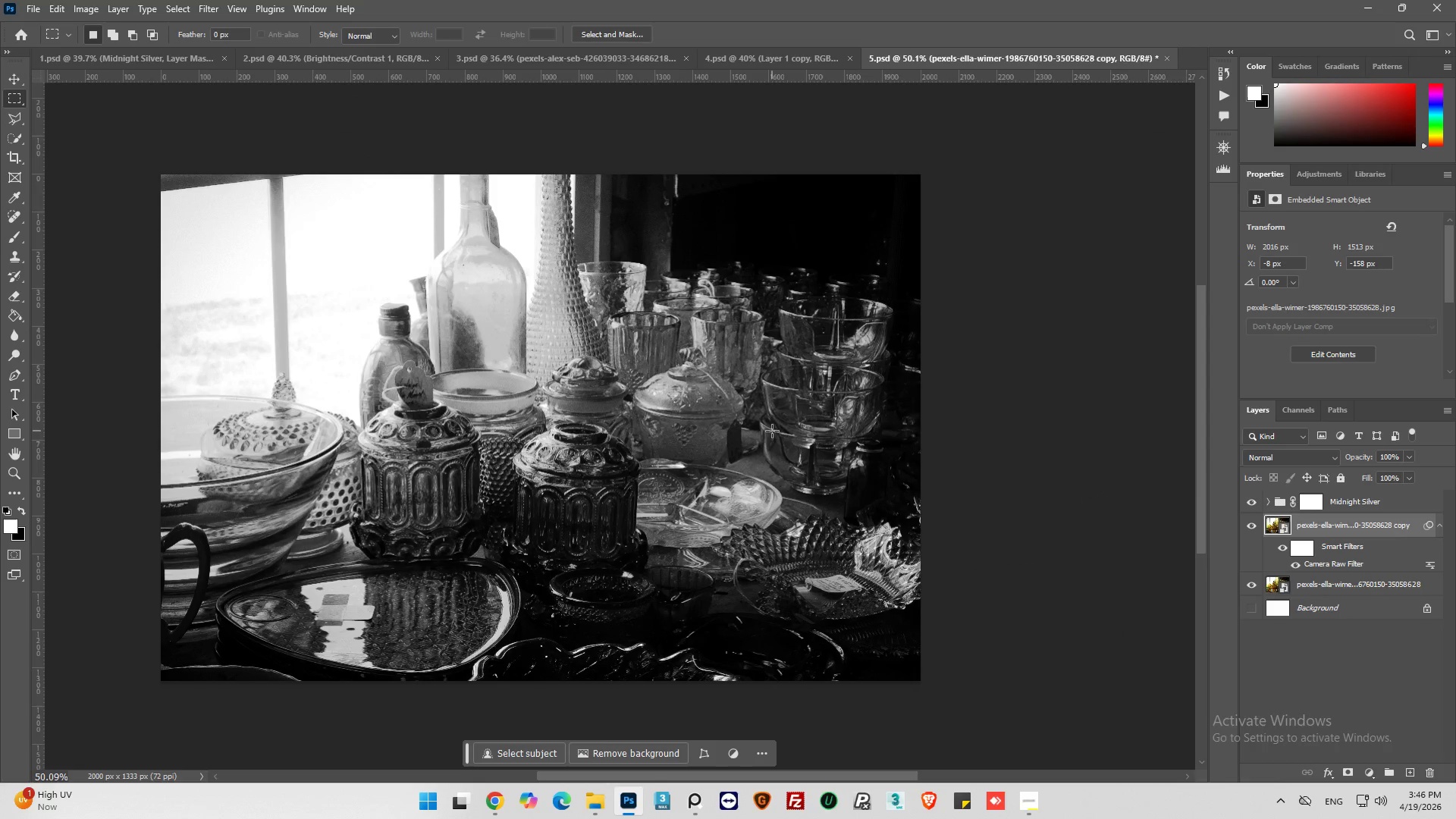 
mouse_move([593, 803])
 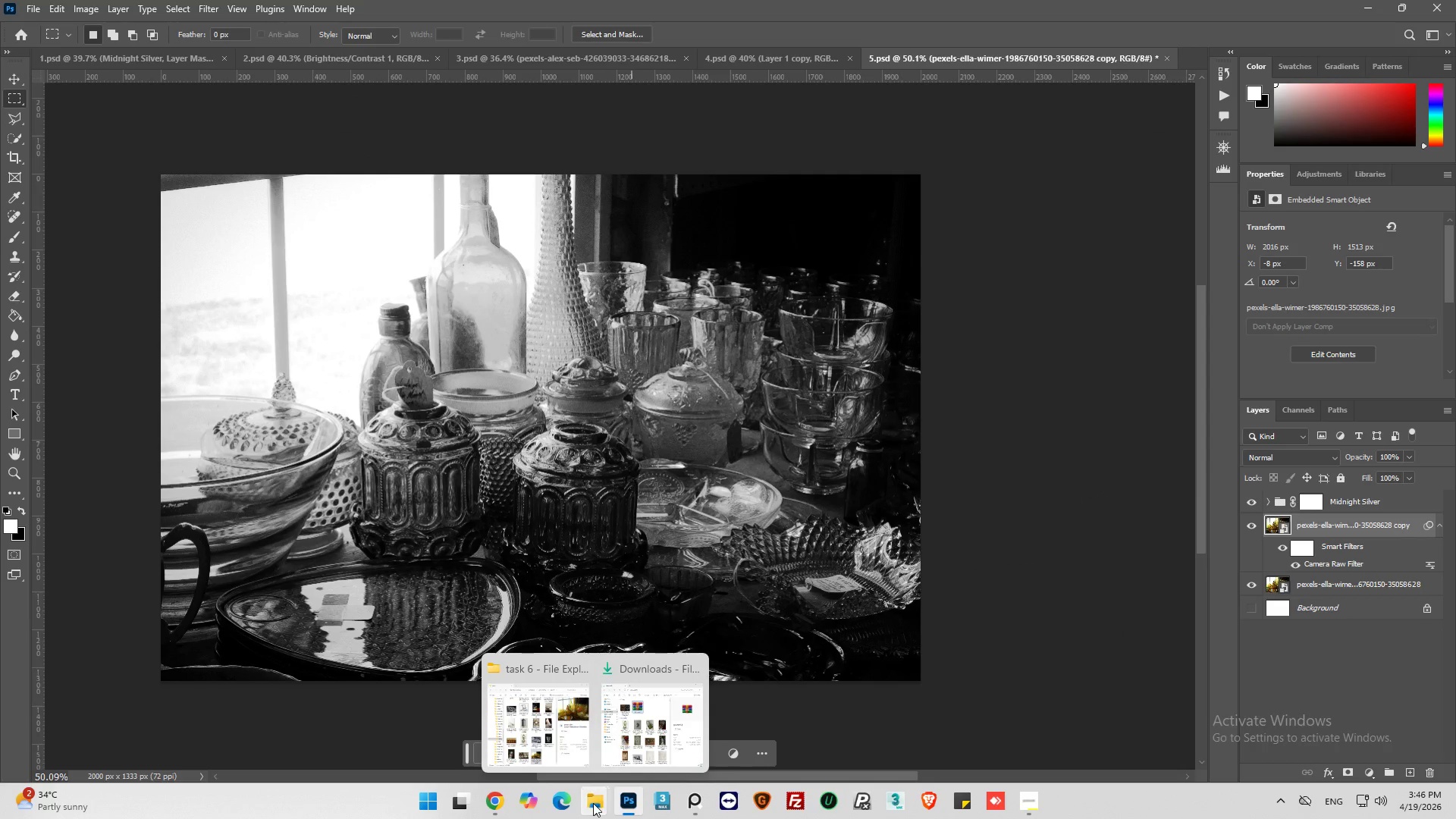 
left_click([593, 803])
 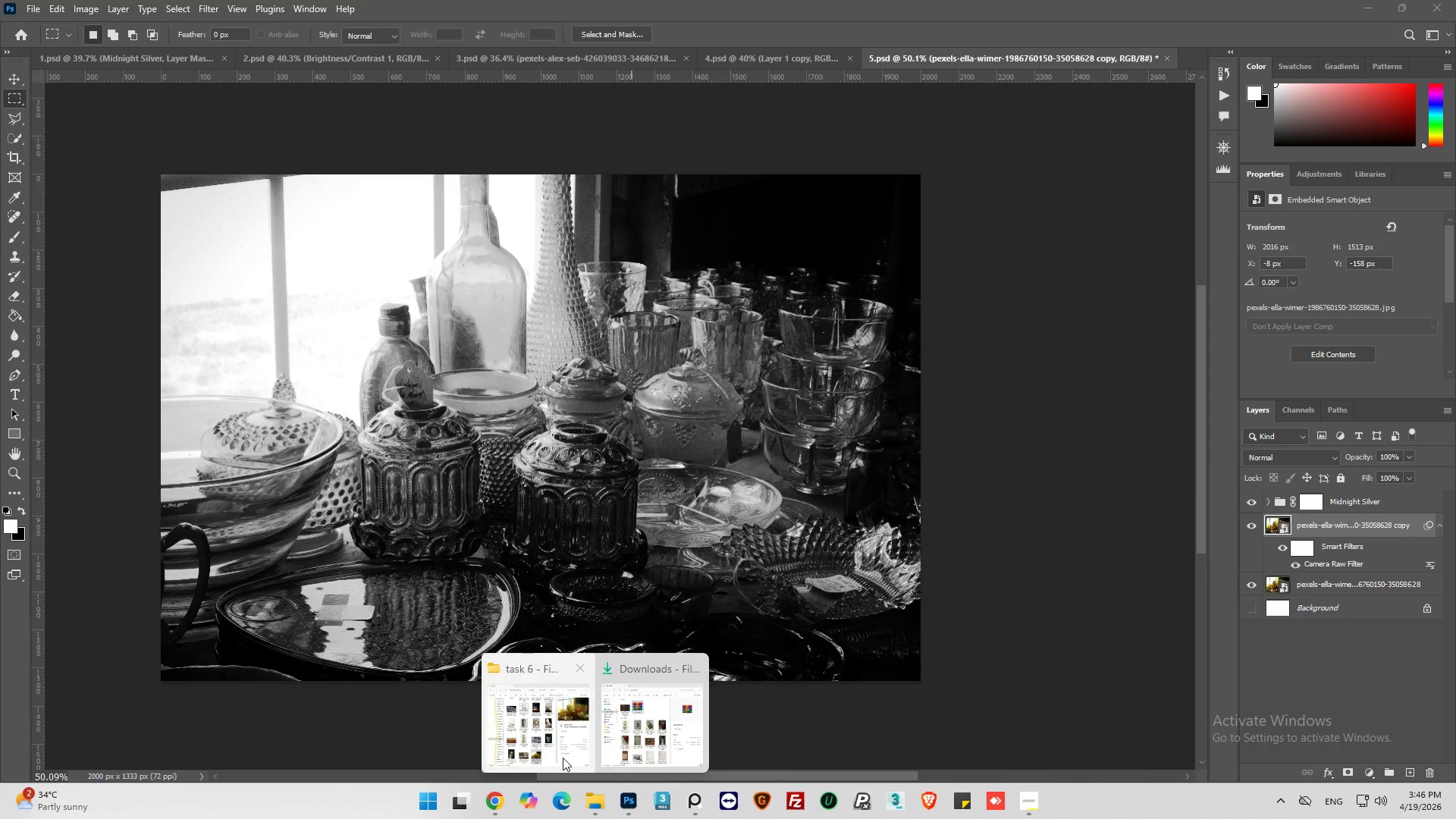 
left_click([554, 755])
 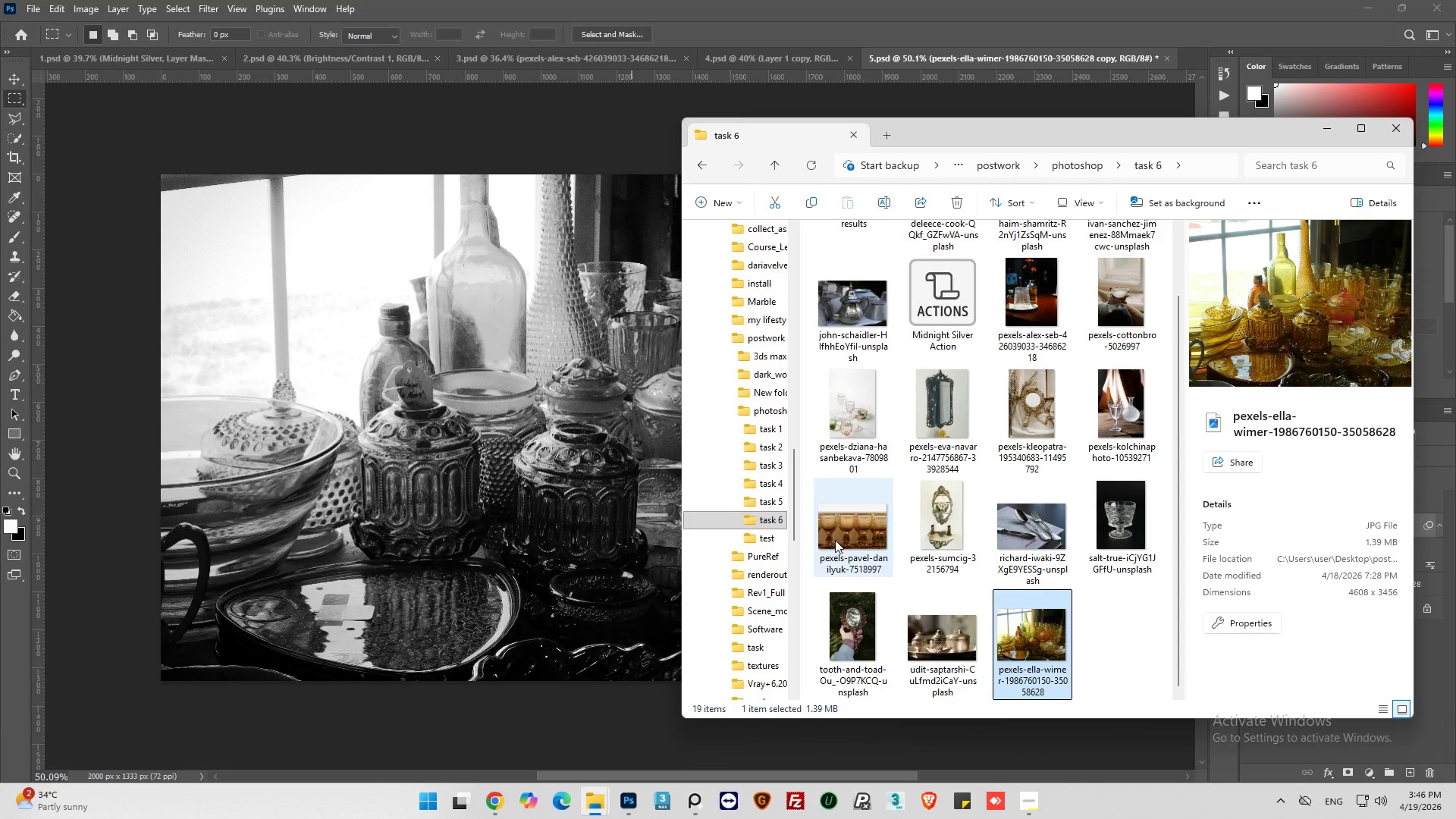 
left_click([839, 520])
 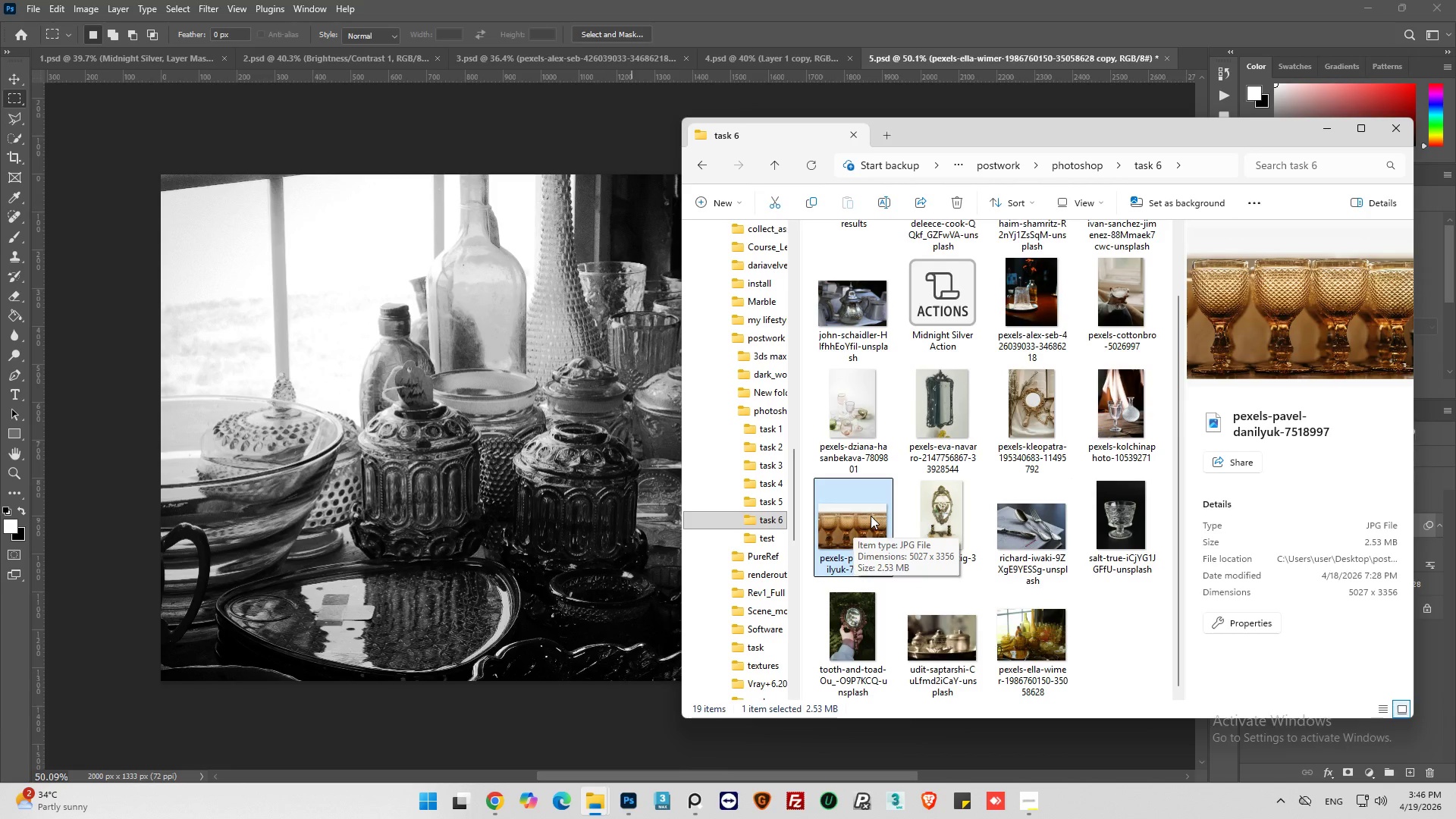 
wait(6.45)
 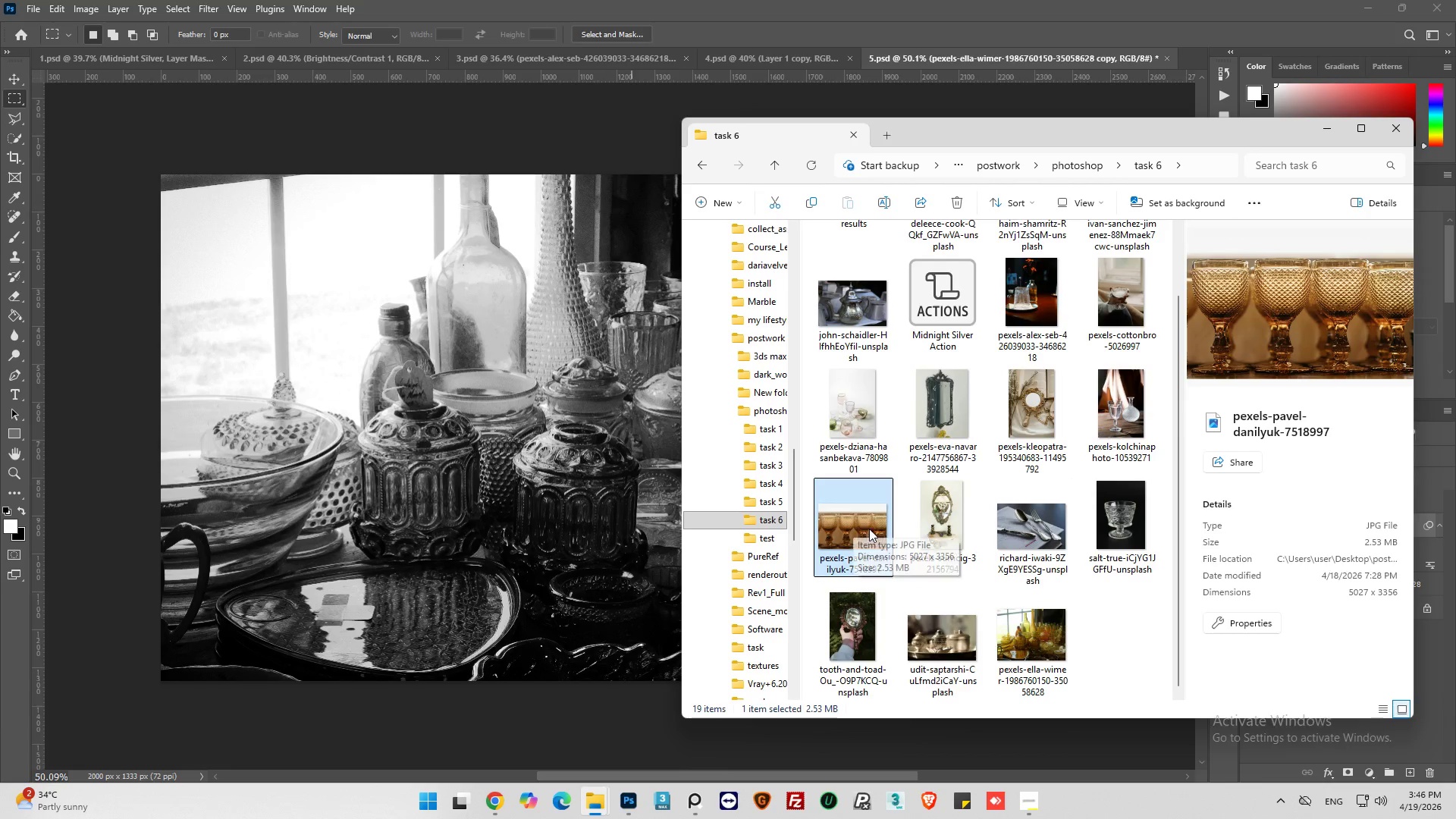 
left_click([1322, 130])
 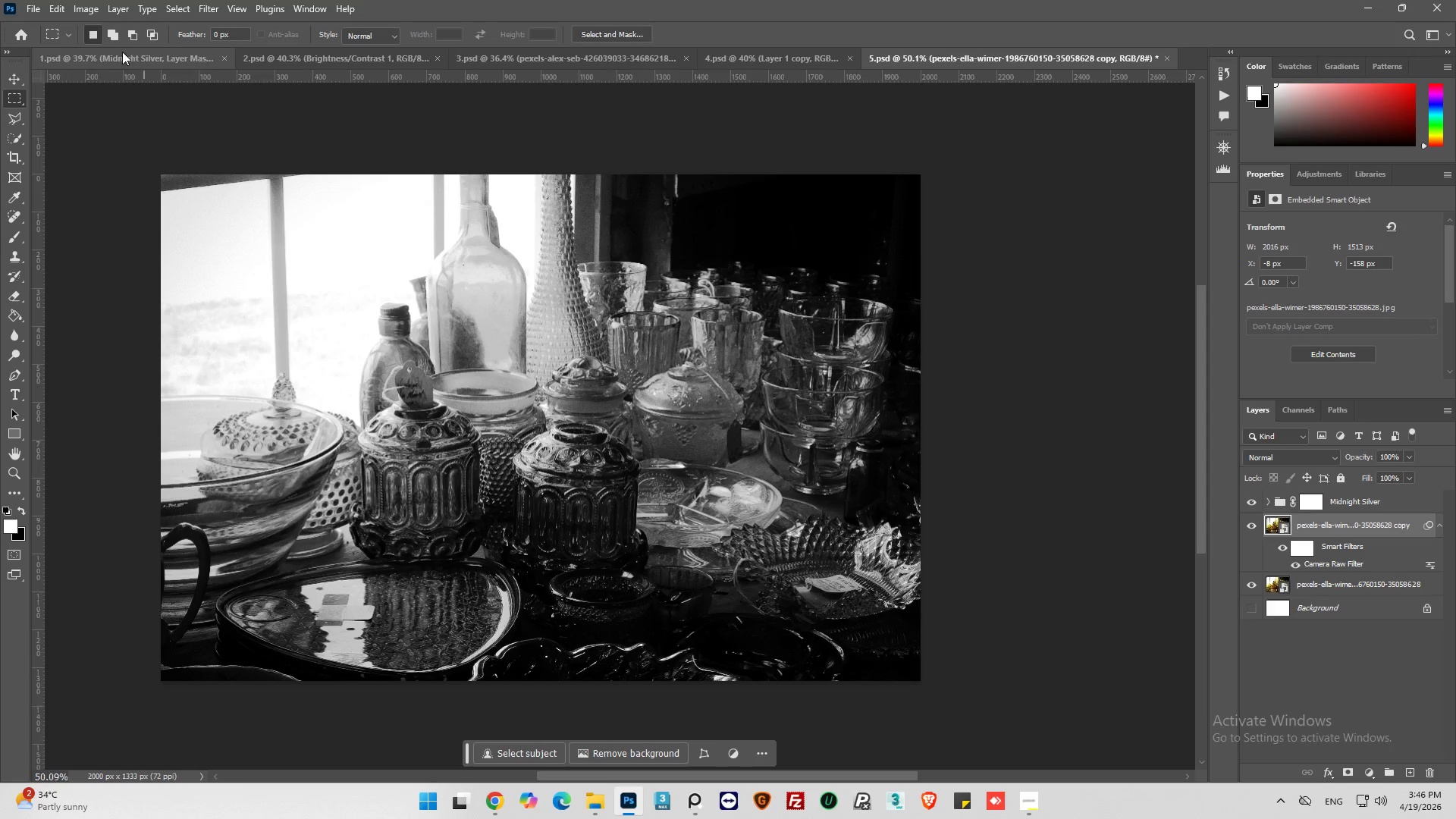 
left_click([36, 4])
 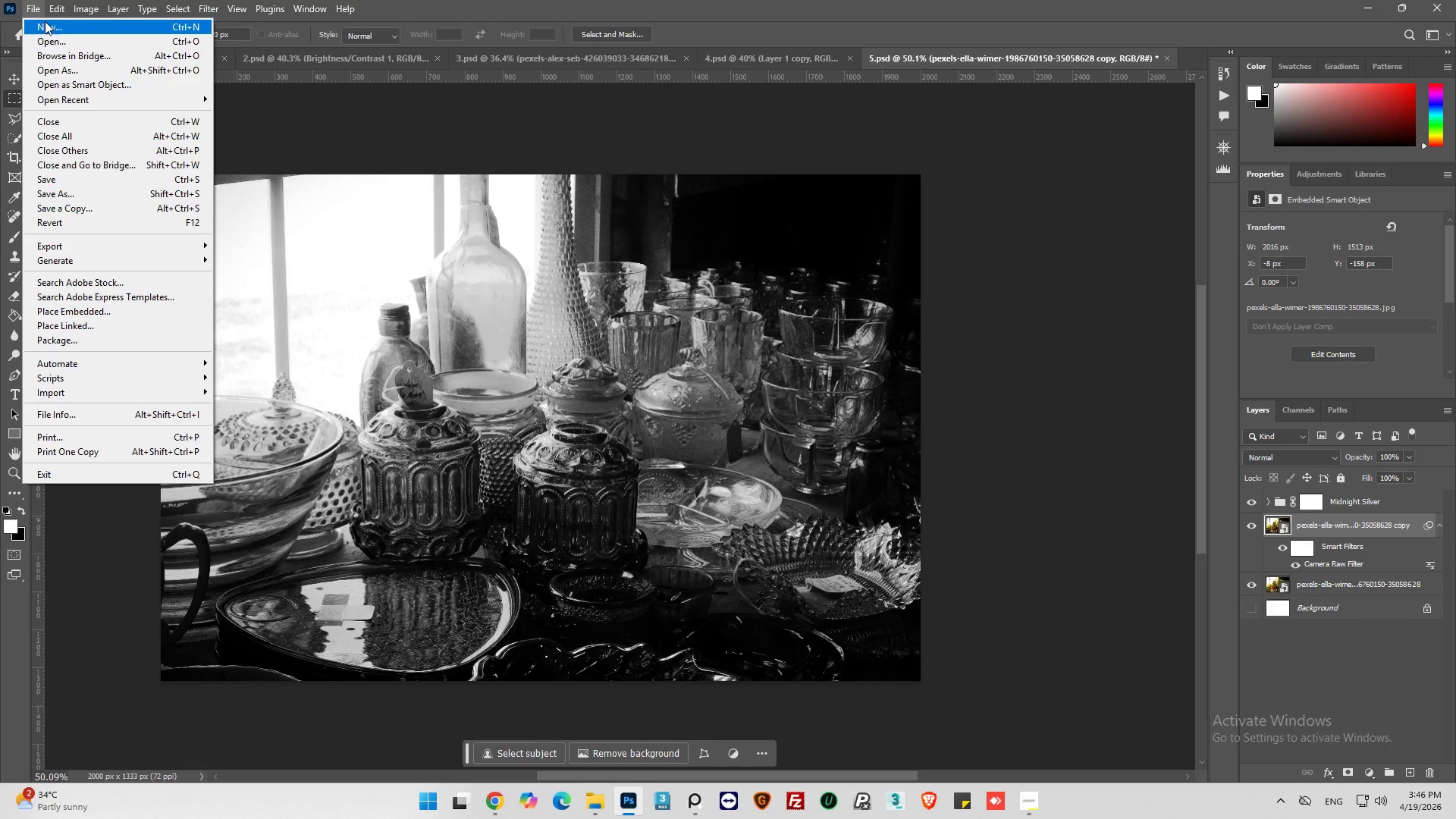 
left_click([46, 21])
 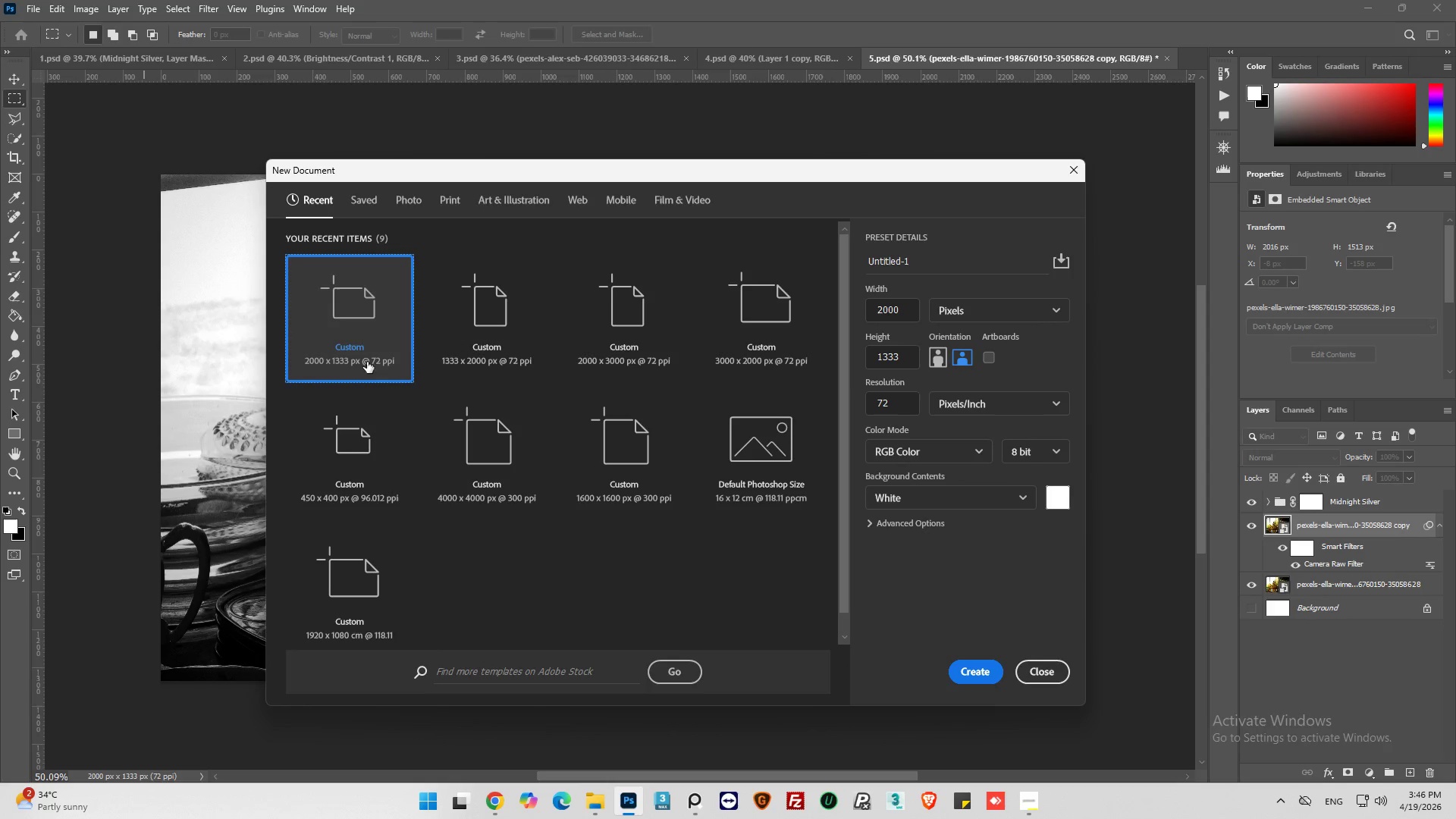 
left_click([970, 673])
 